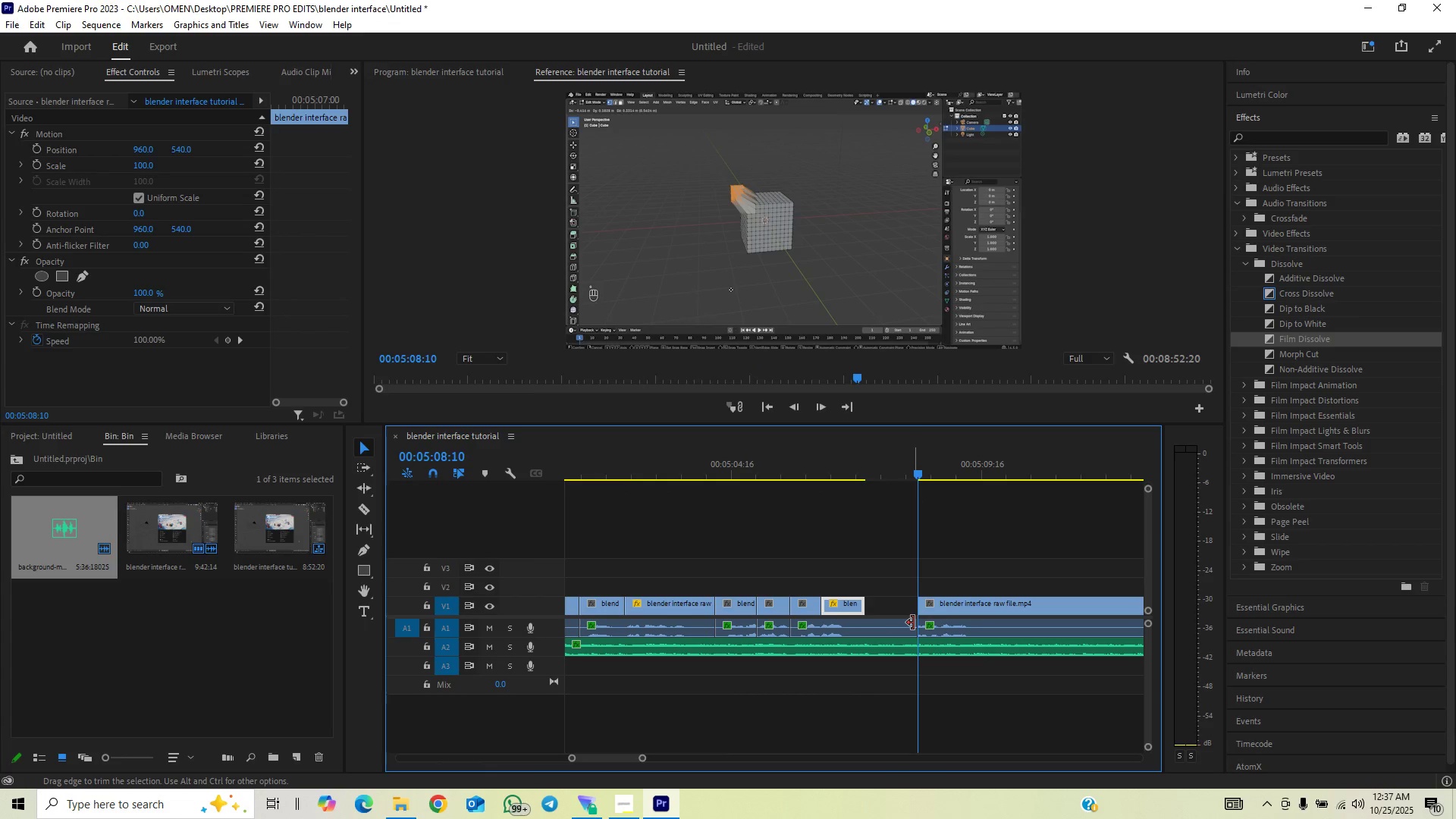 
left_click_drag(start_coordinate=[913, 623], to_coordinate=[861, 618])
 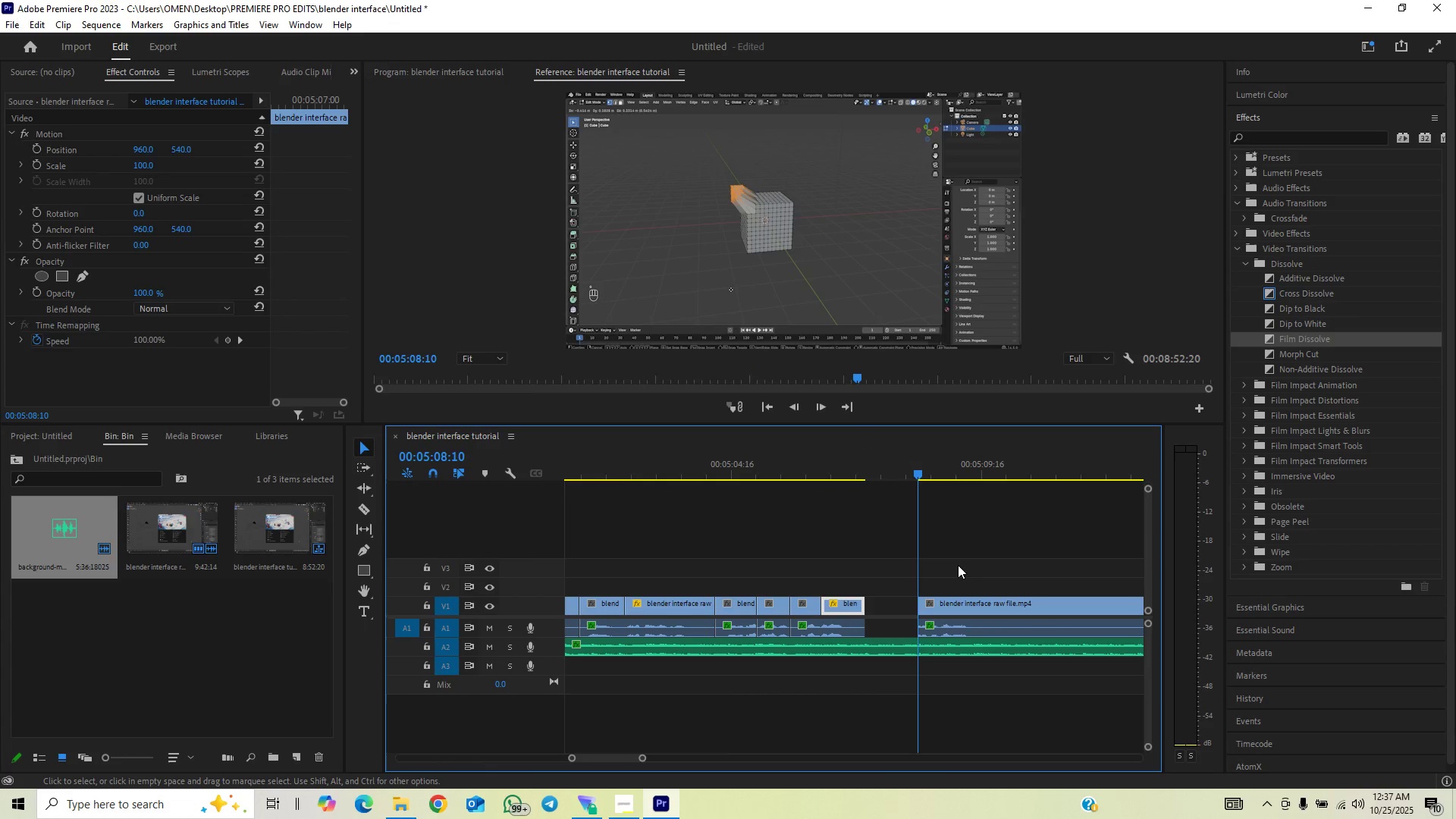 
left_click_drag(start_coordinate=[968, 563], to_coordinate=[952, 626])
 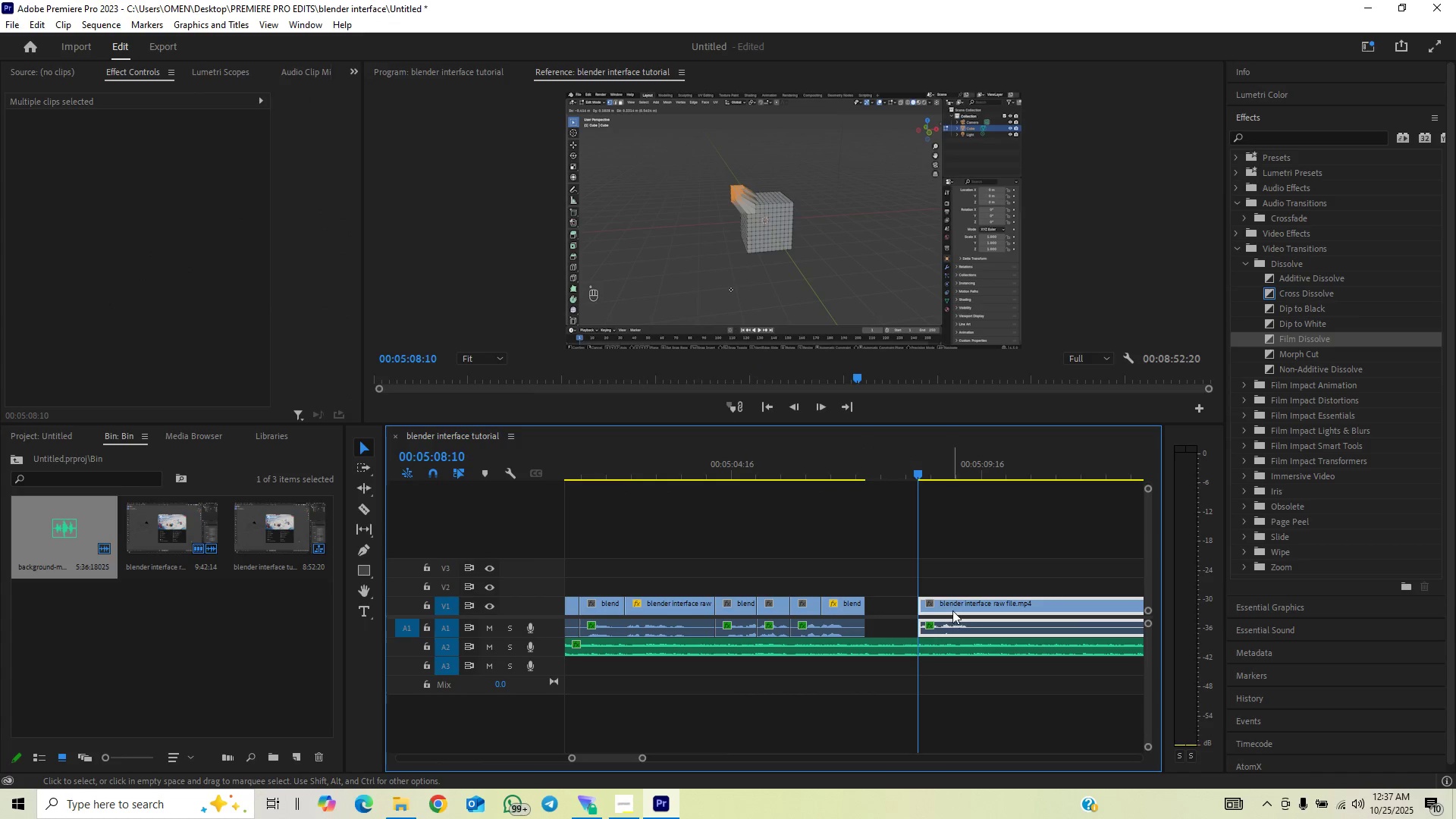 
left_click_drag(start_coordinate=[952, 607], to_coordinate=[904, 607])
 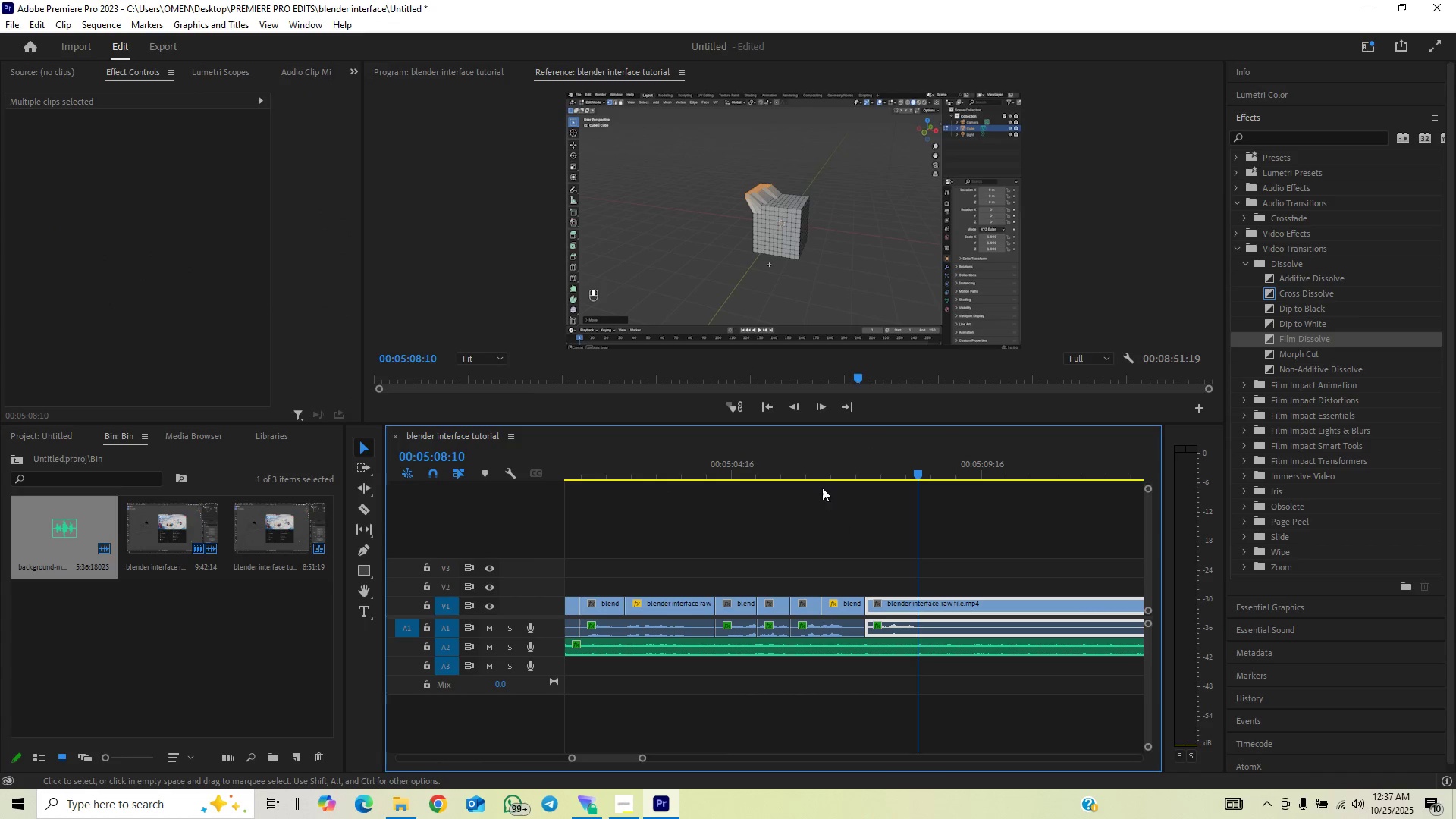 
left_click([818, 475])
 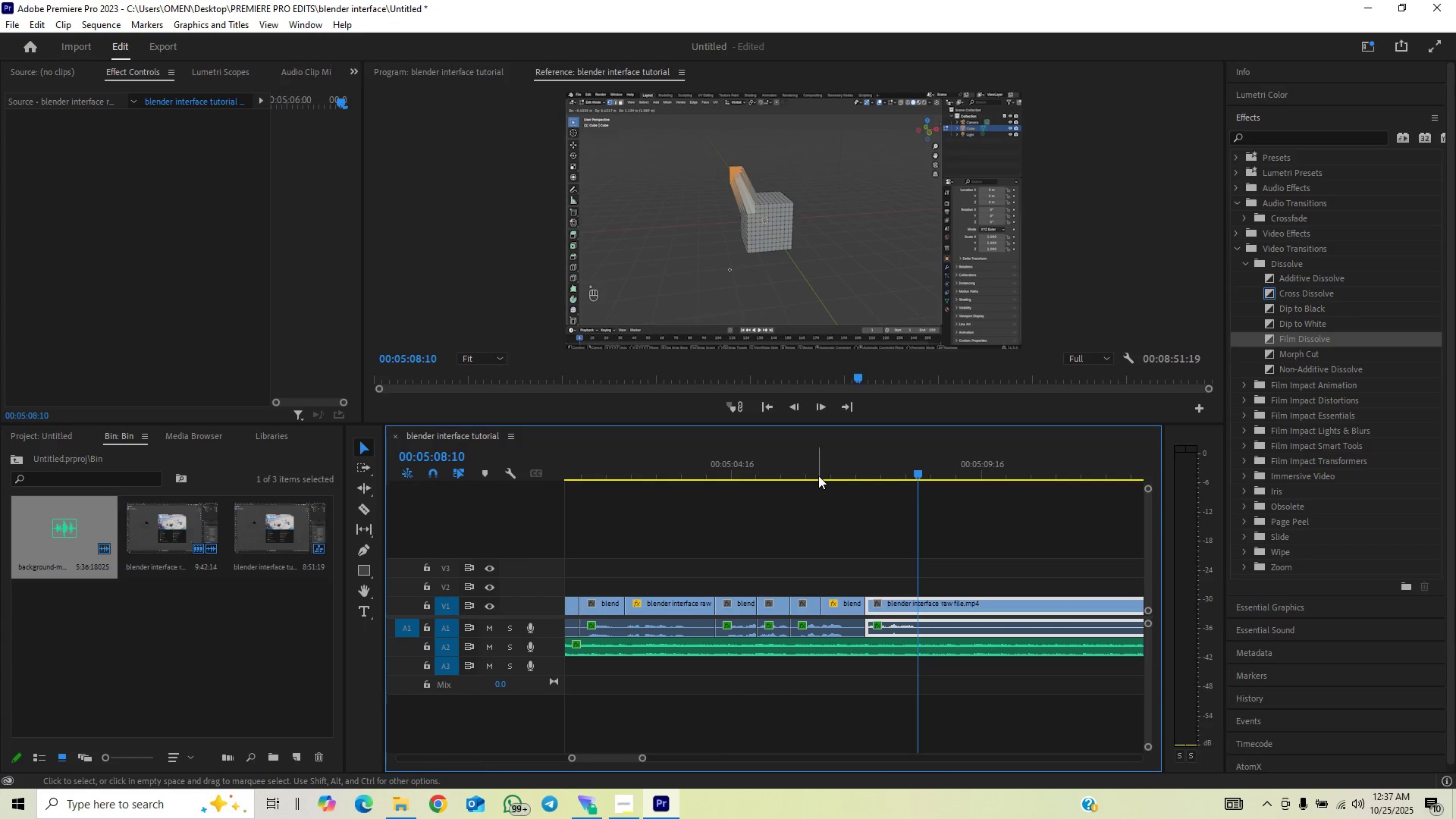 
key(Space)
 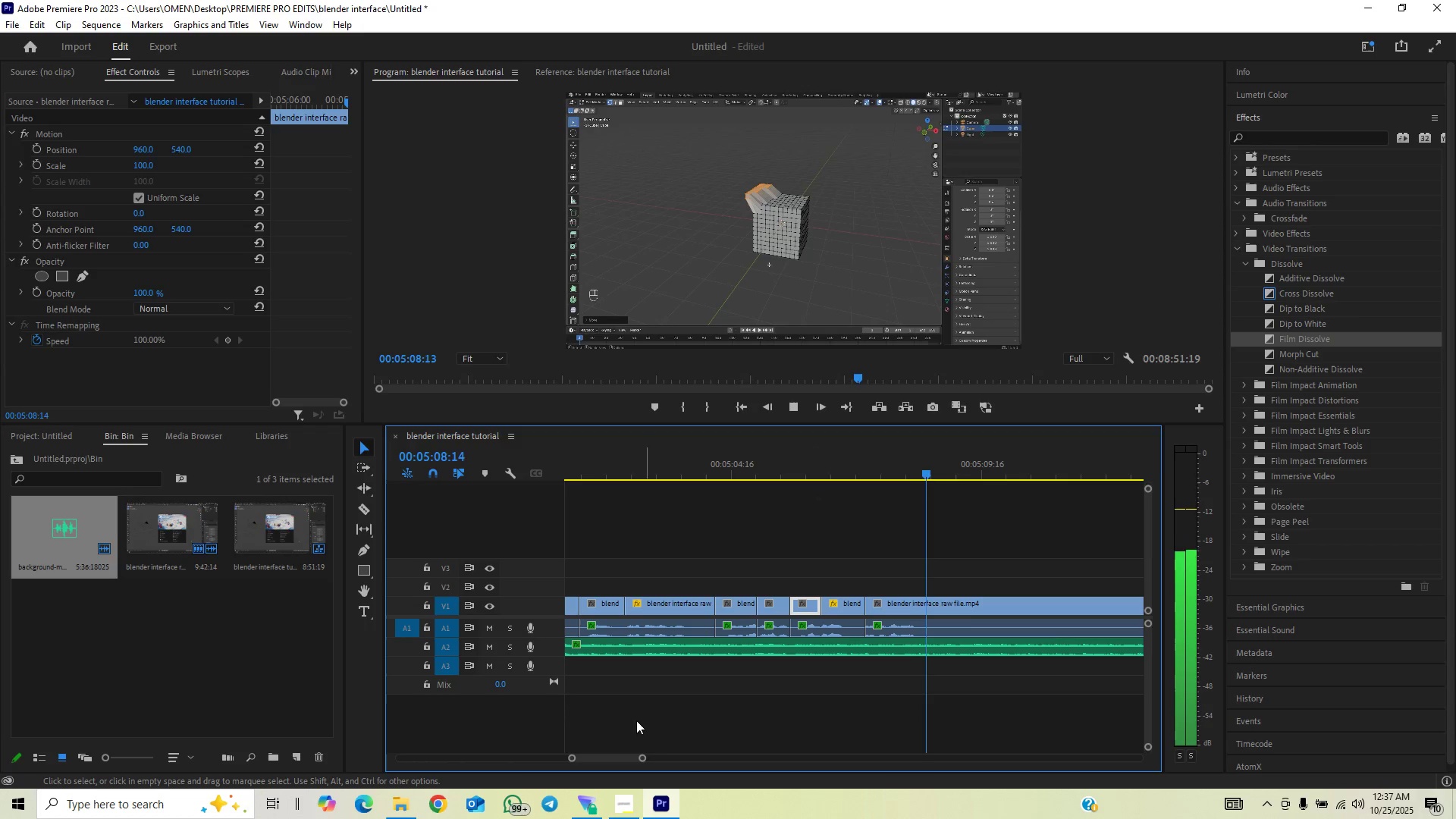 
left_click_drag(start_coordinate=[642, 761], to_coordinate=[672, 752])
 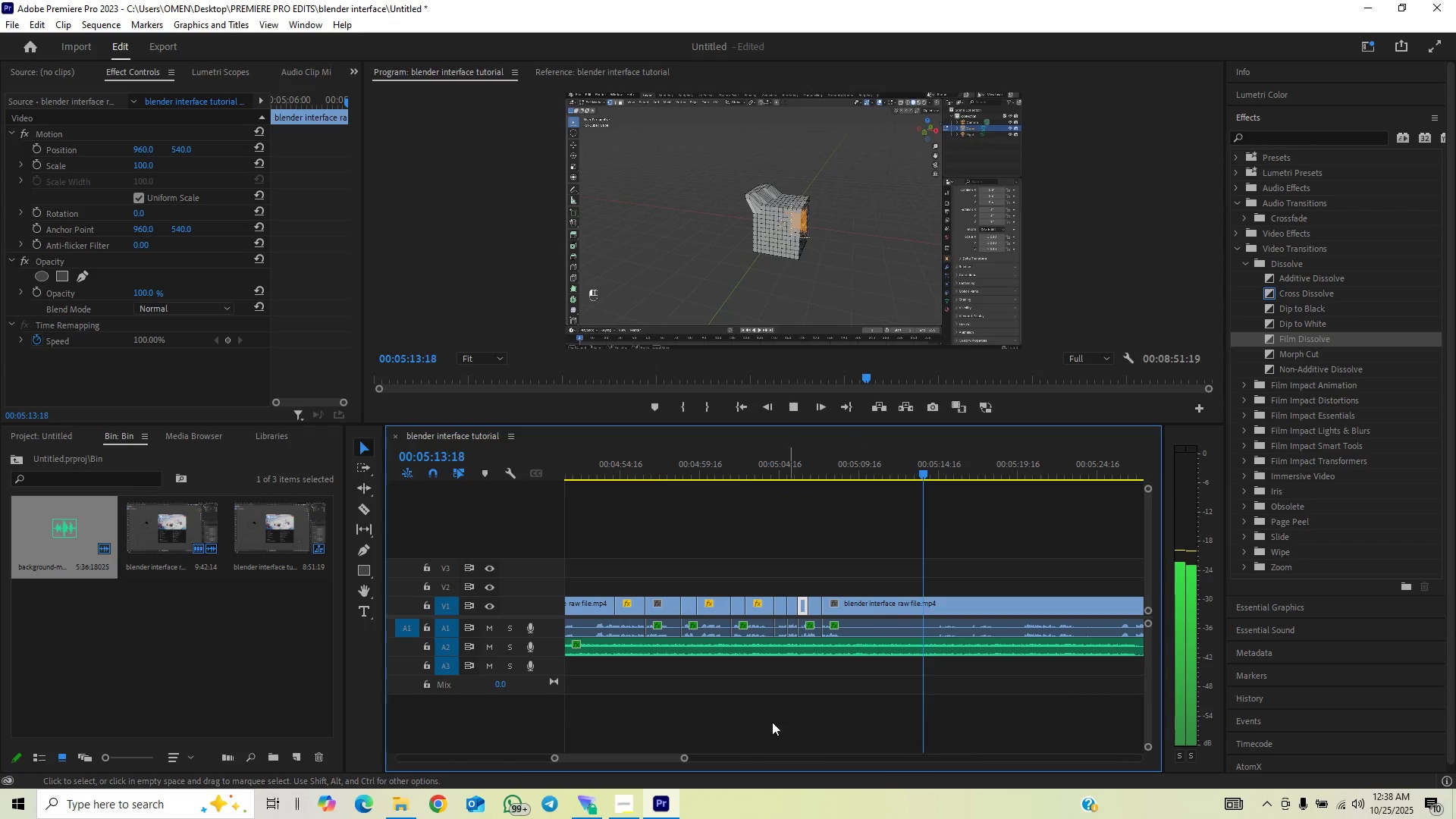 
wait(5.05)
 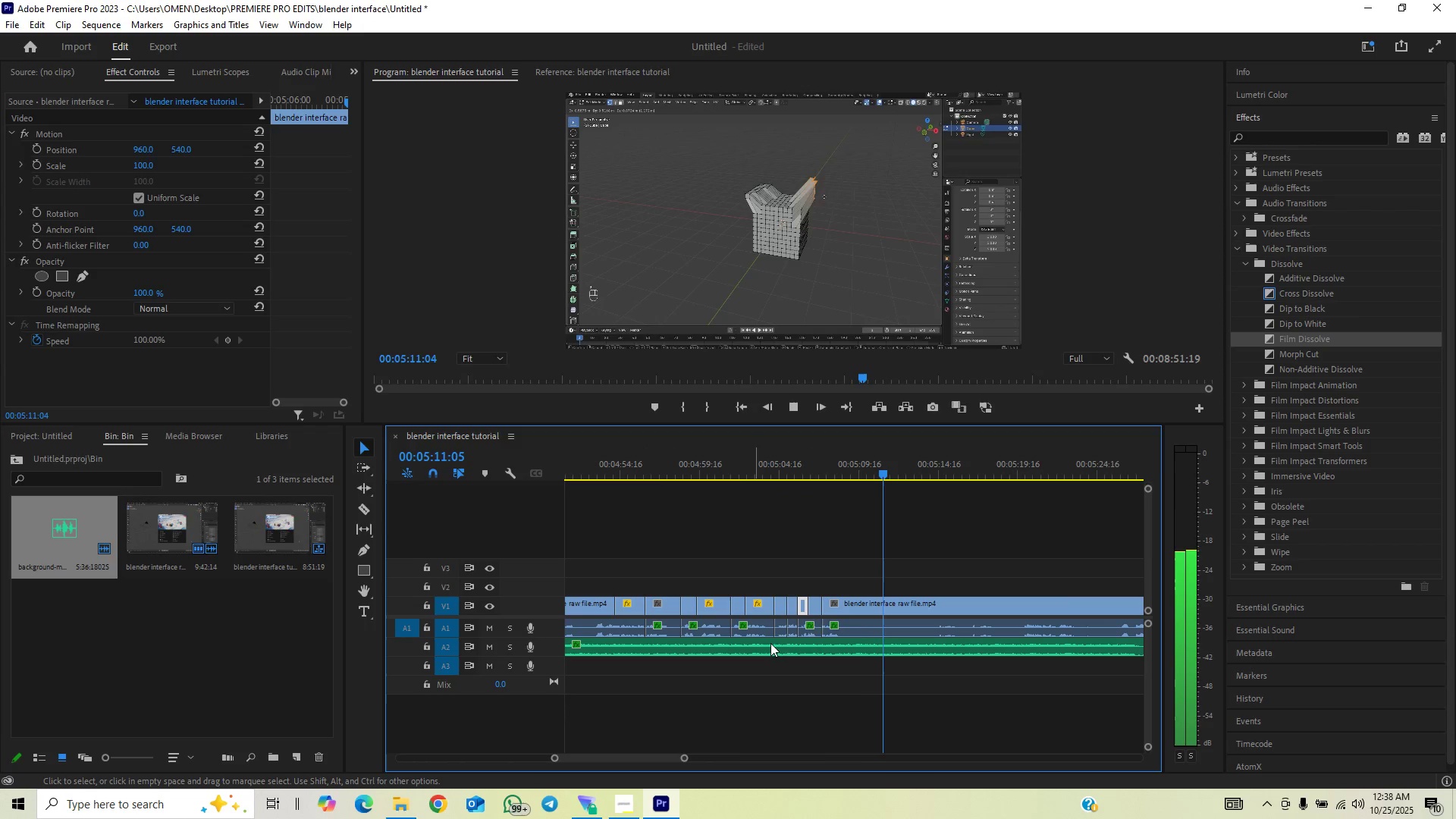 
left_click_drag(start_coordinate=[687, 760], to_coordinate=[708, 752])
 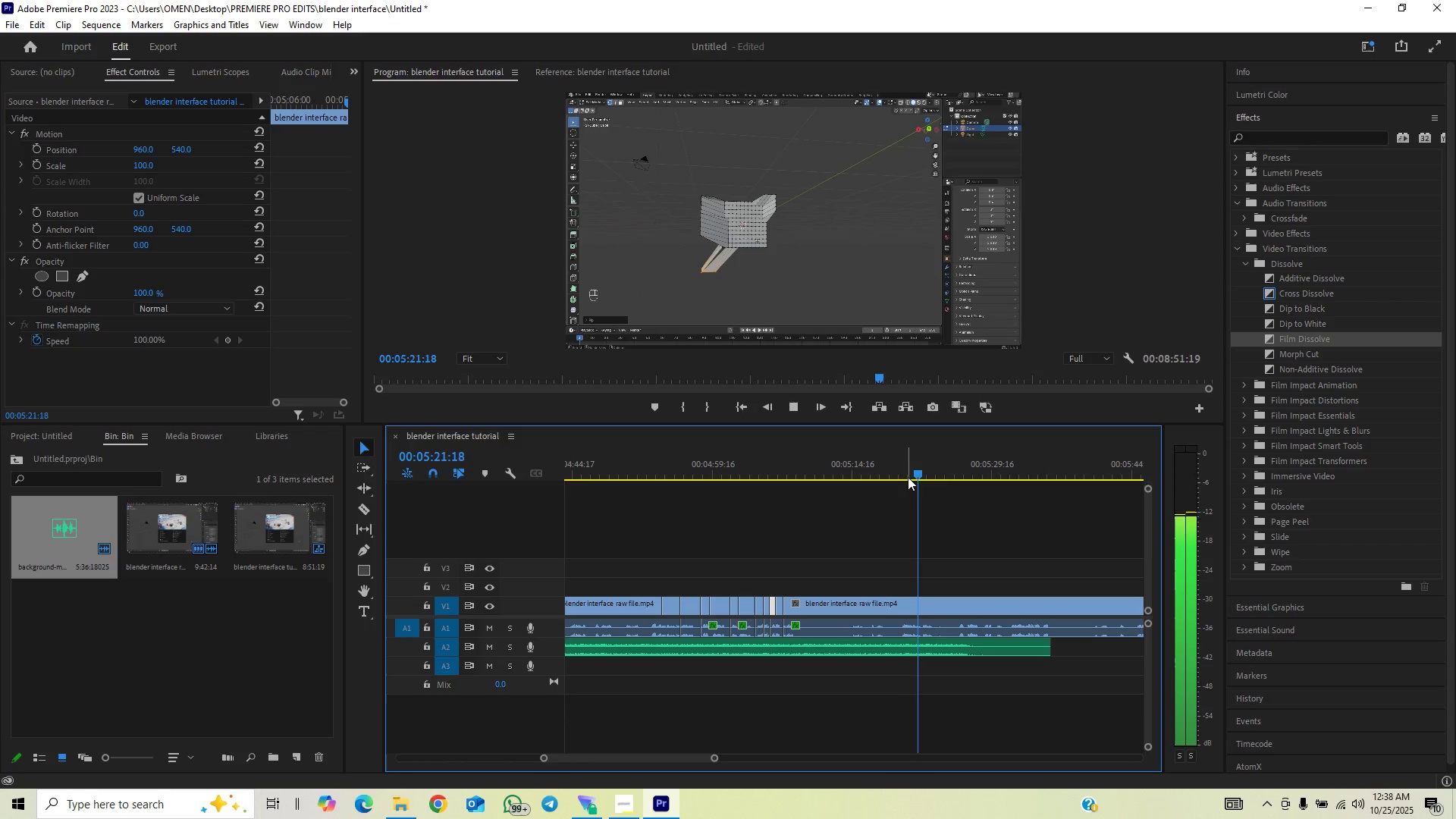 
wait(11.49)
 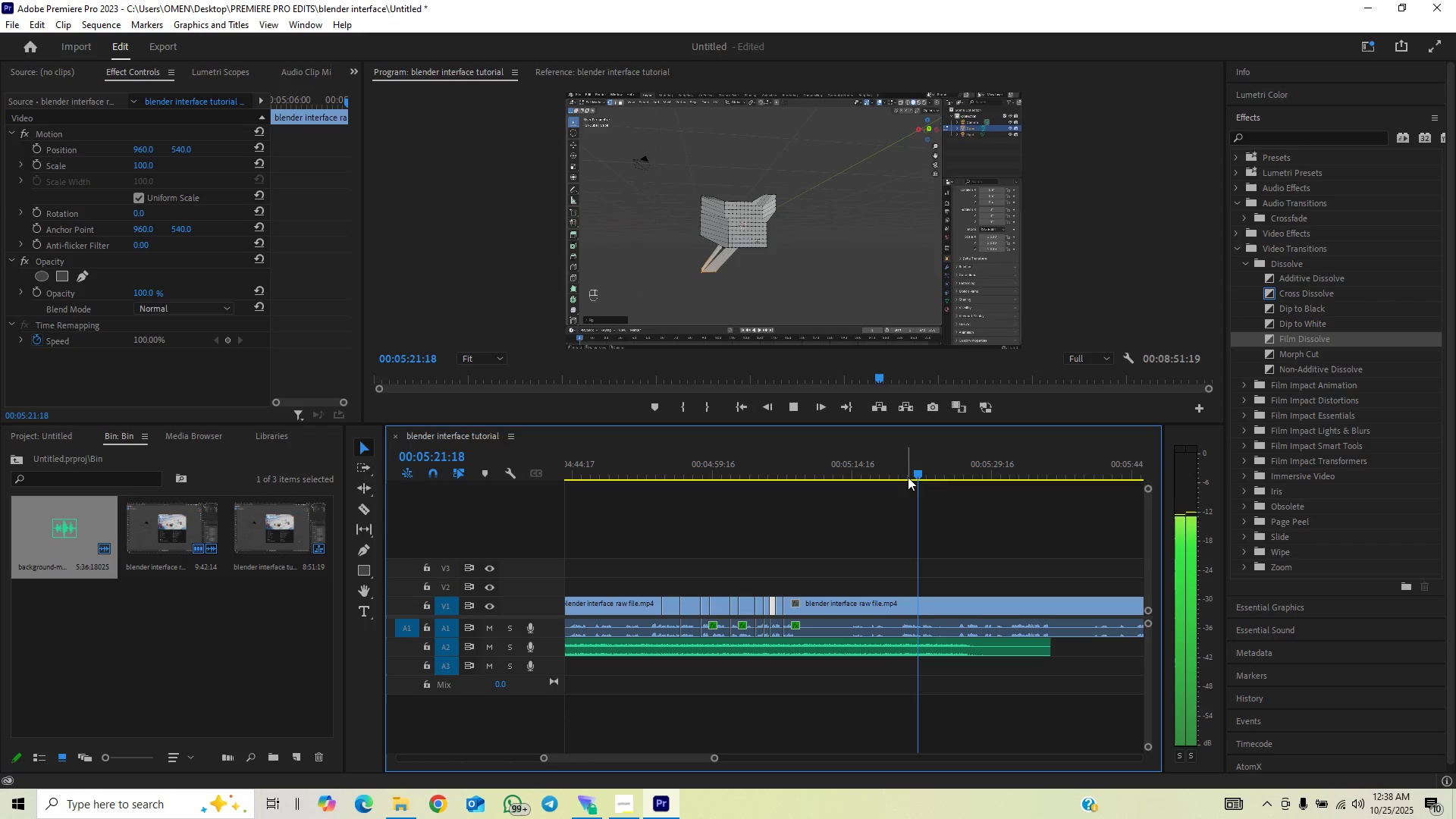 
key(Space)
 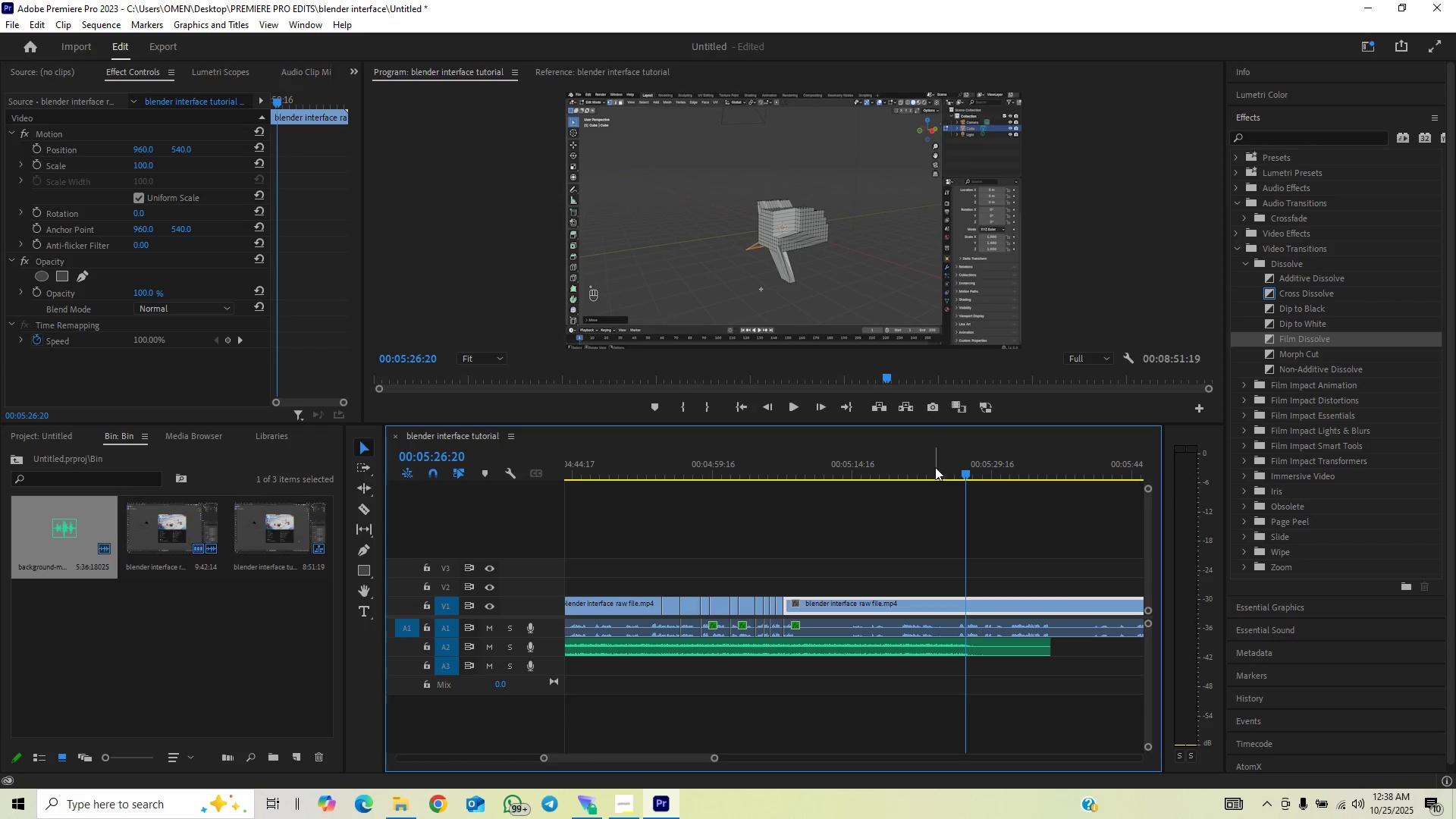 
left_click_drag(start_coordinate=[936, 467], to_coordinate=[961, 488])
 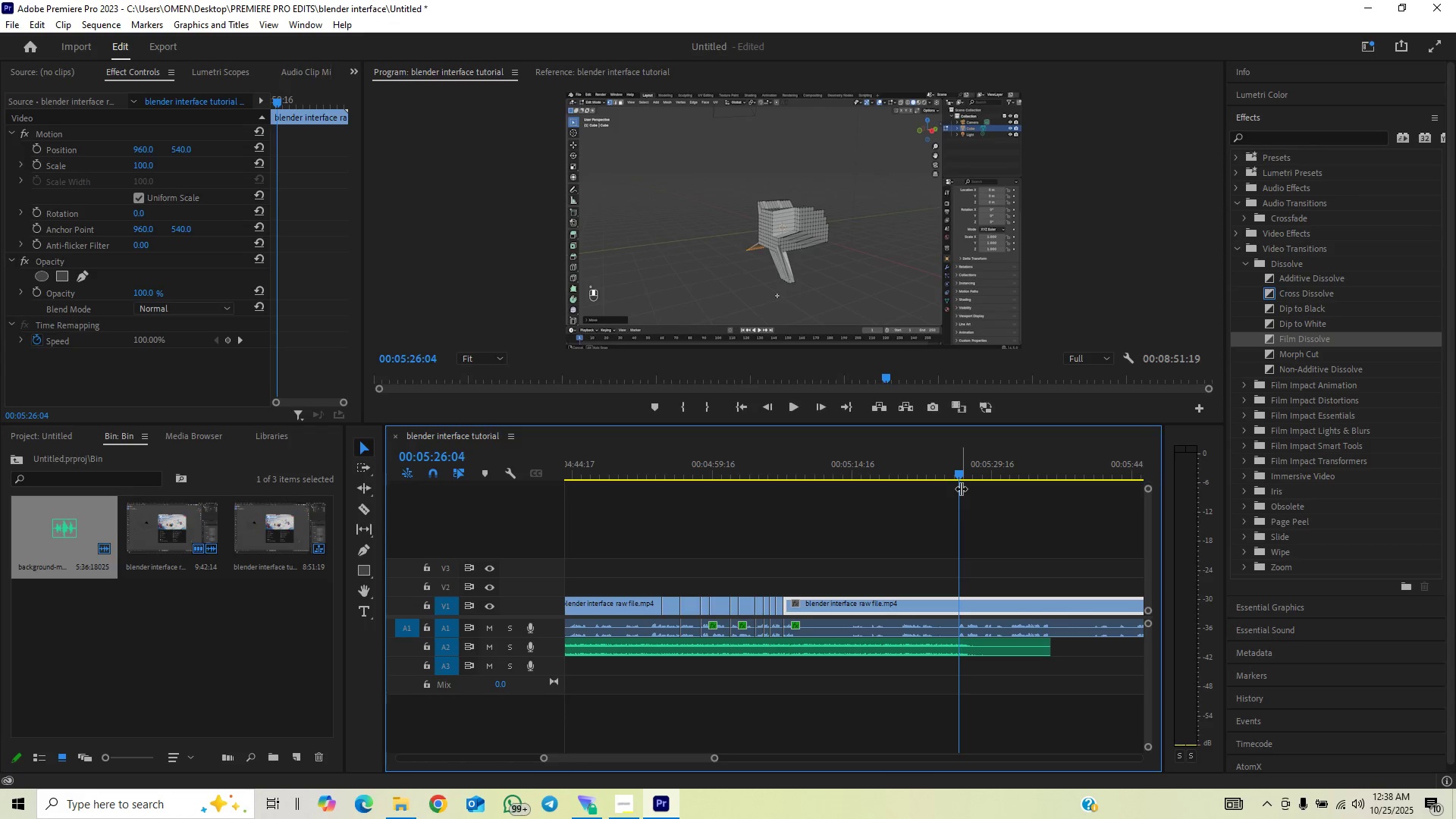 
key(ArrowLeft)
 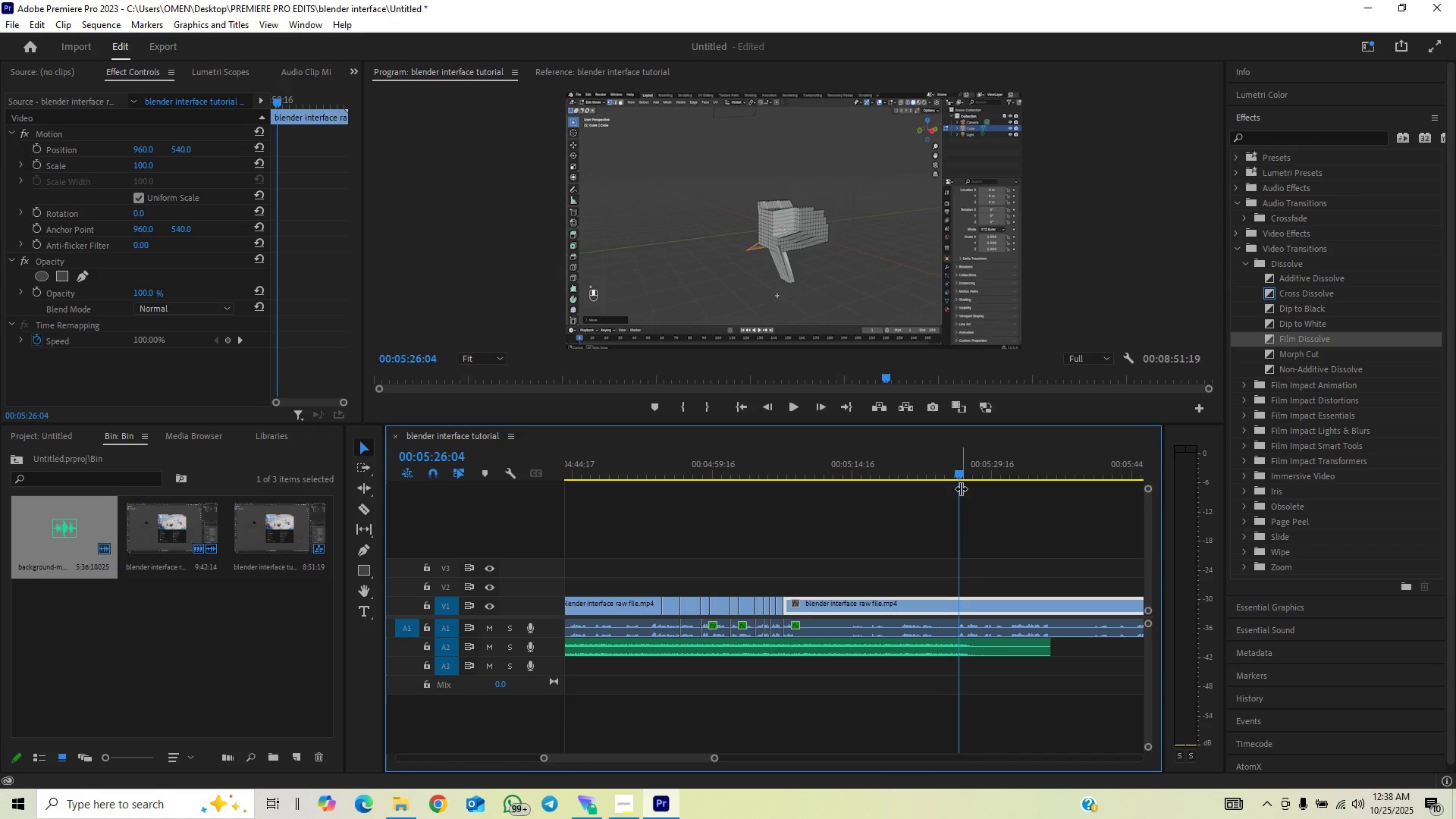 
key(ArrowLeft)
 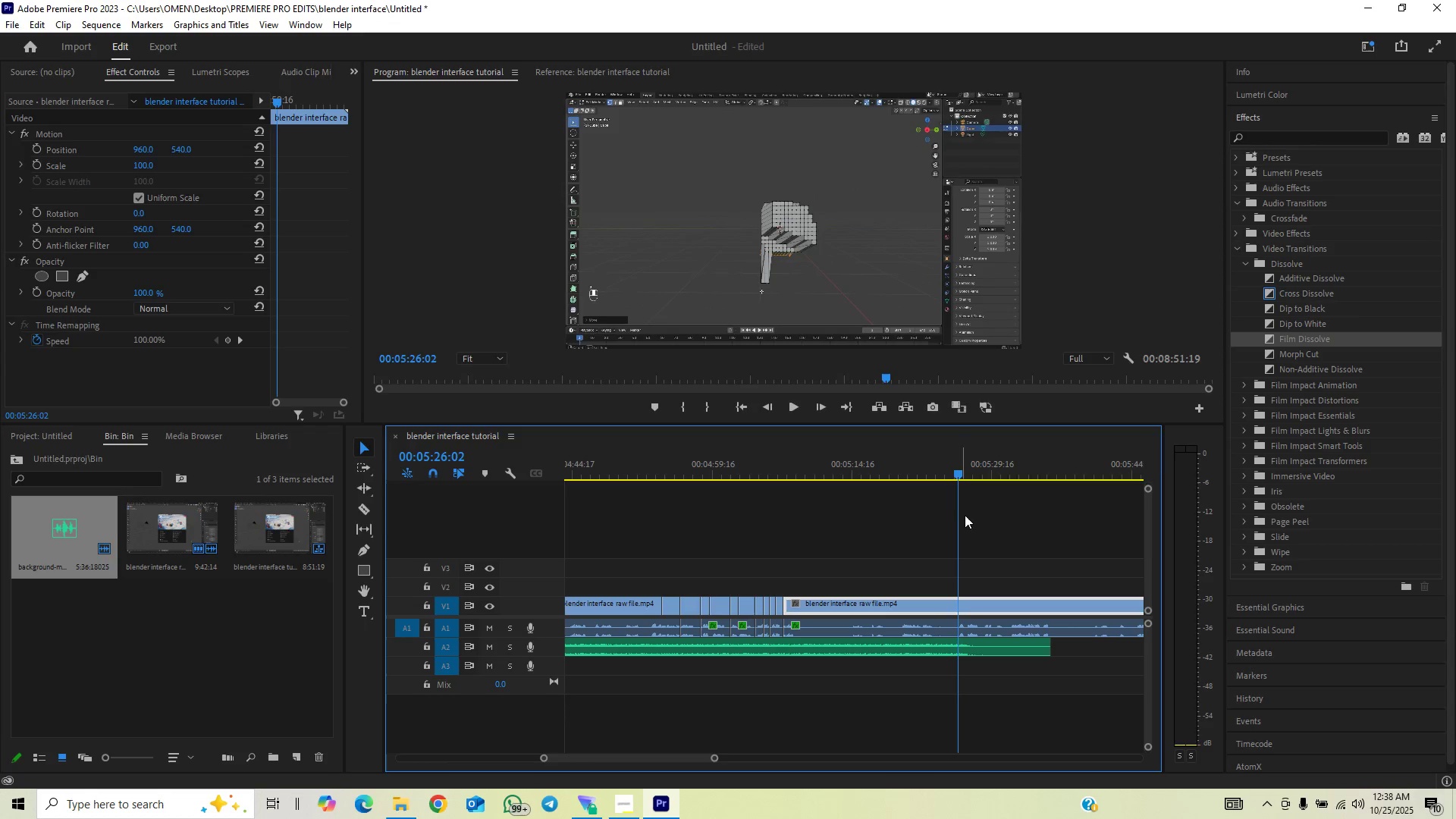 
key(C)
 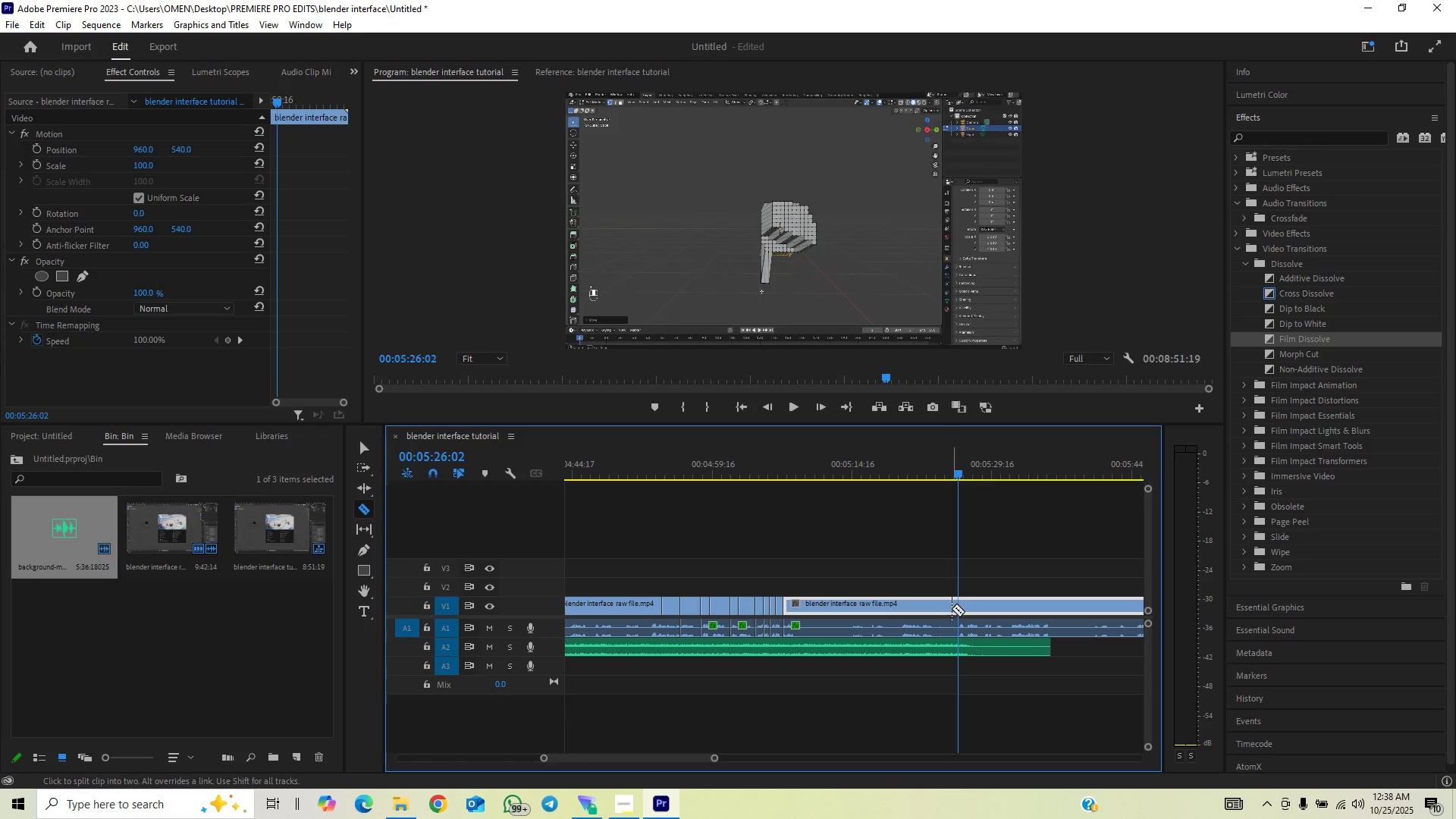 
left_click([955, 608])
 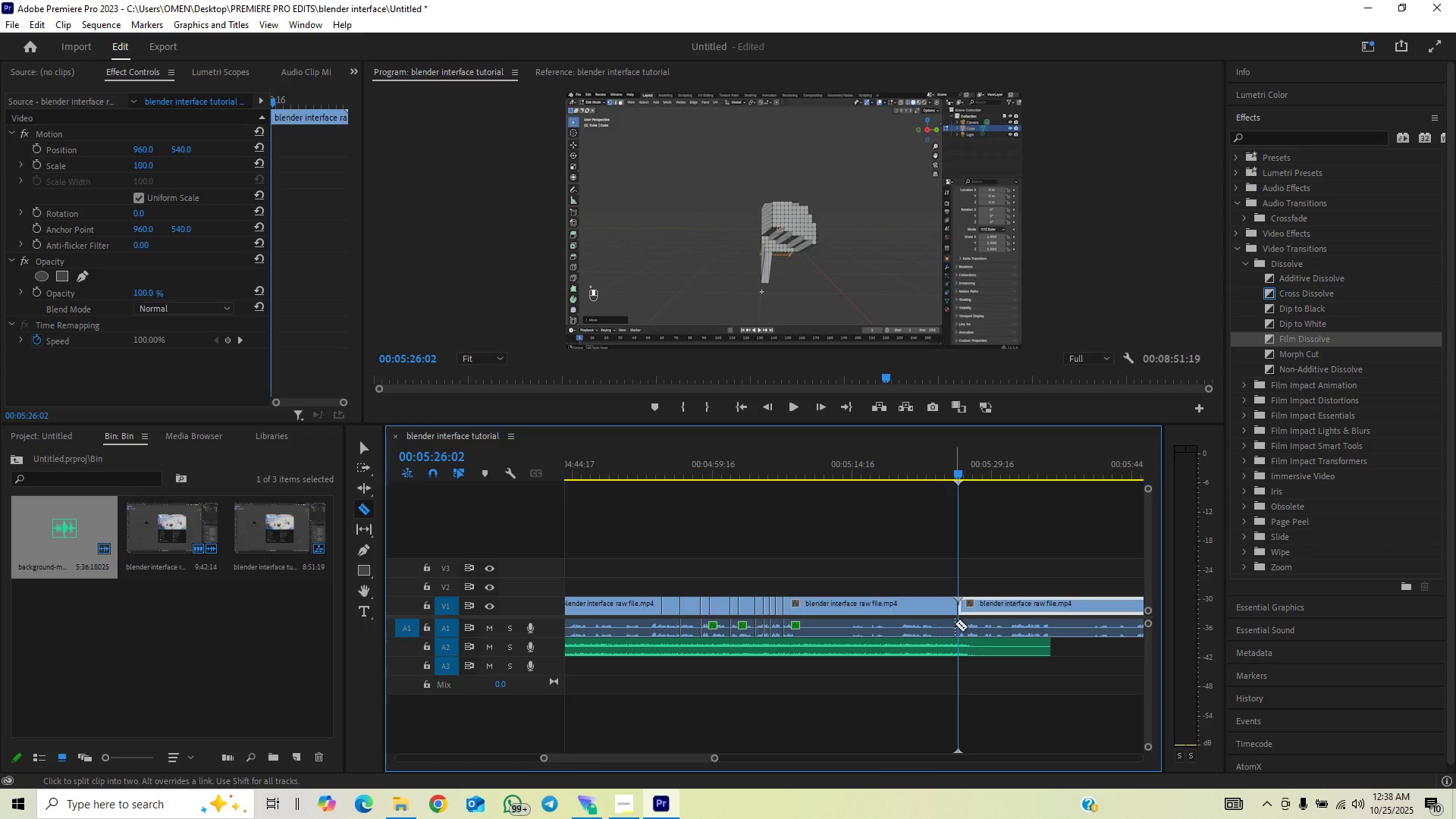 
left_click([955, 623])
 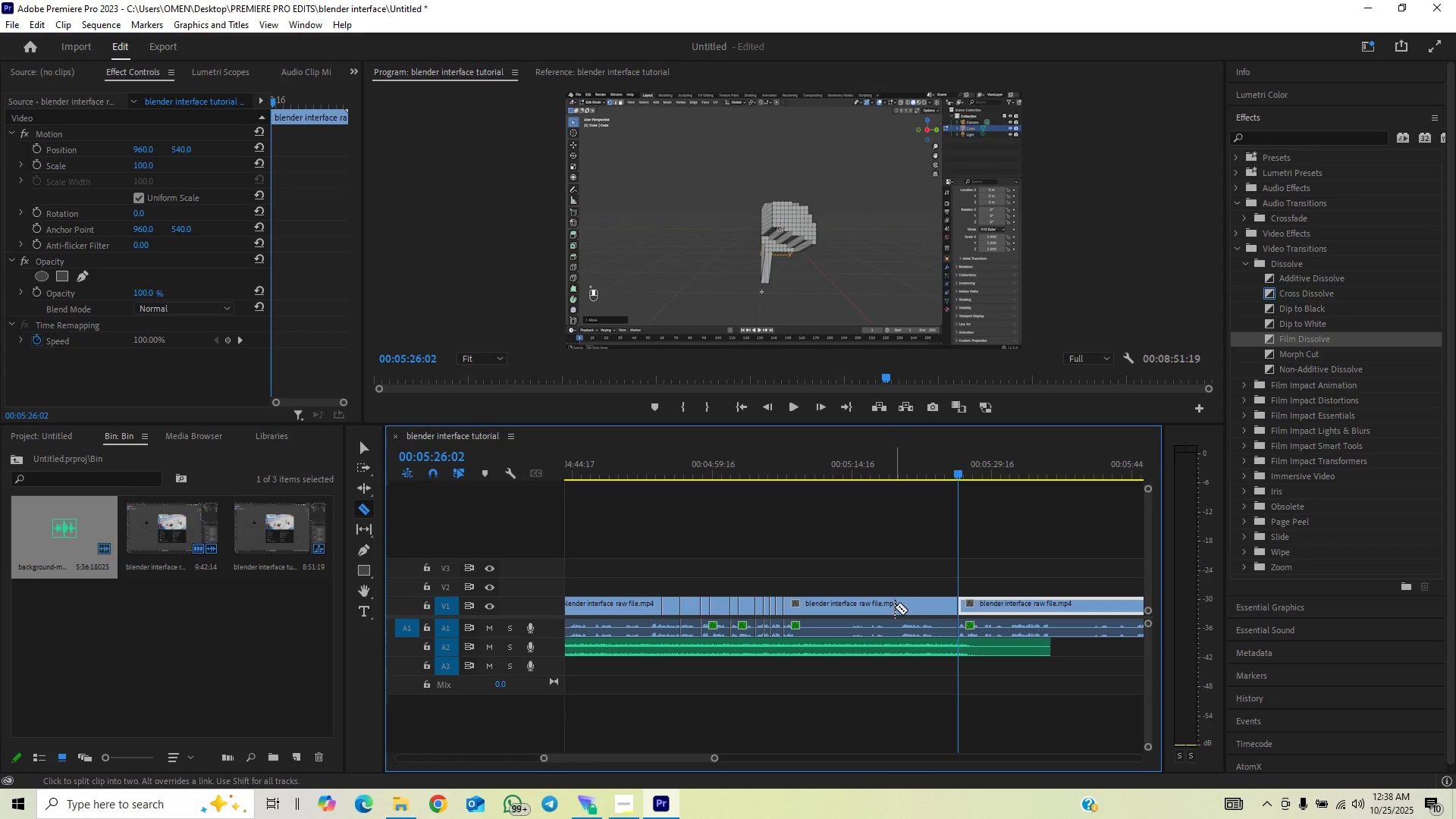 
right_click([895, 607])
 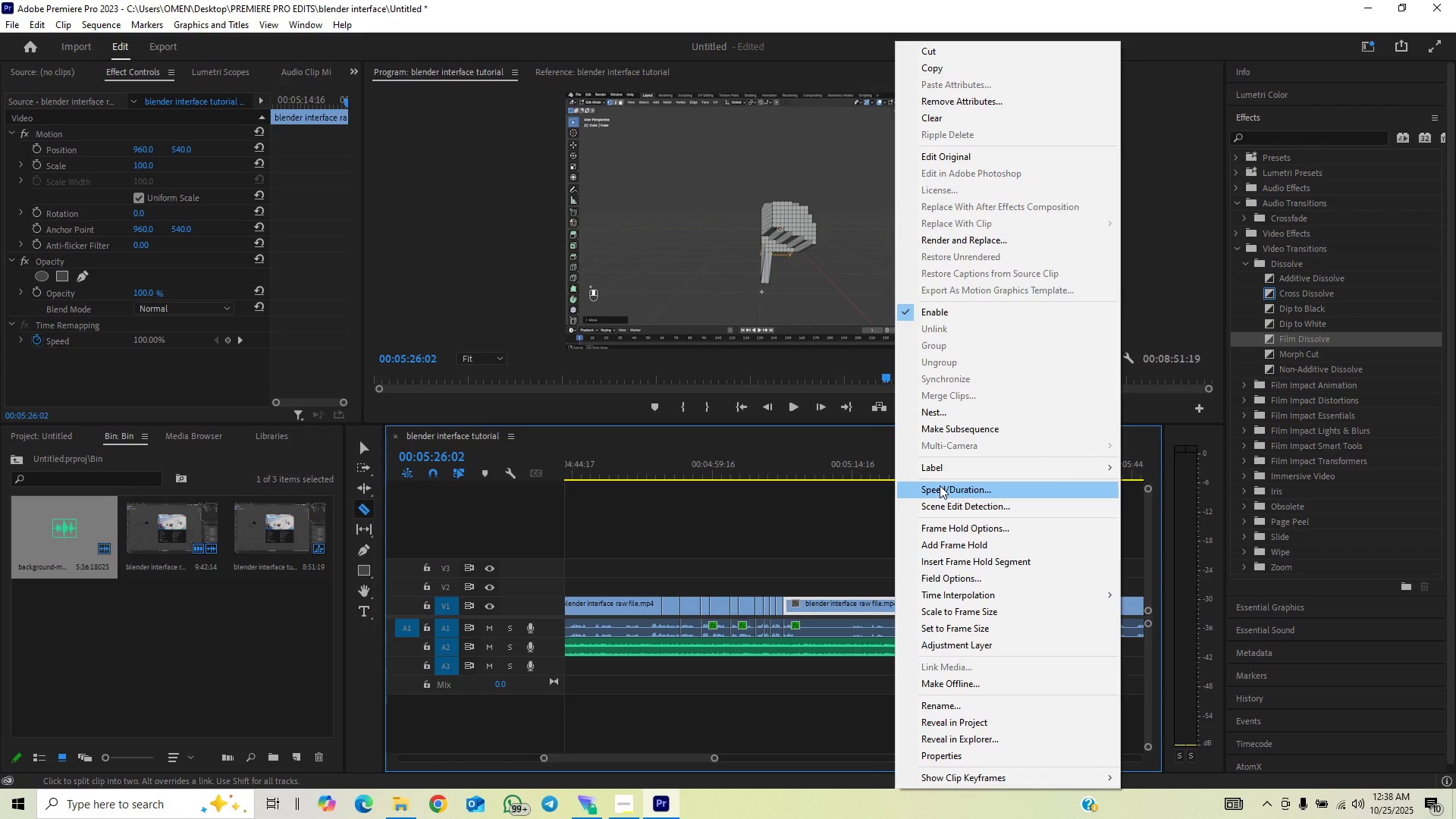 
left_click([940, 485])
 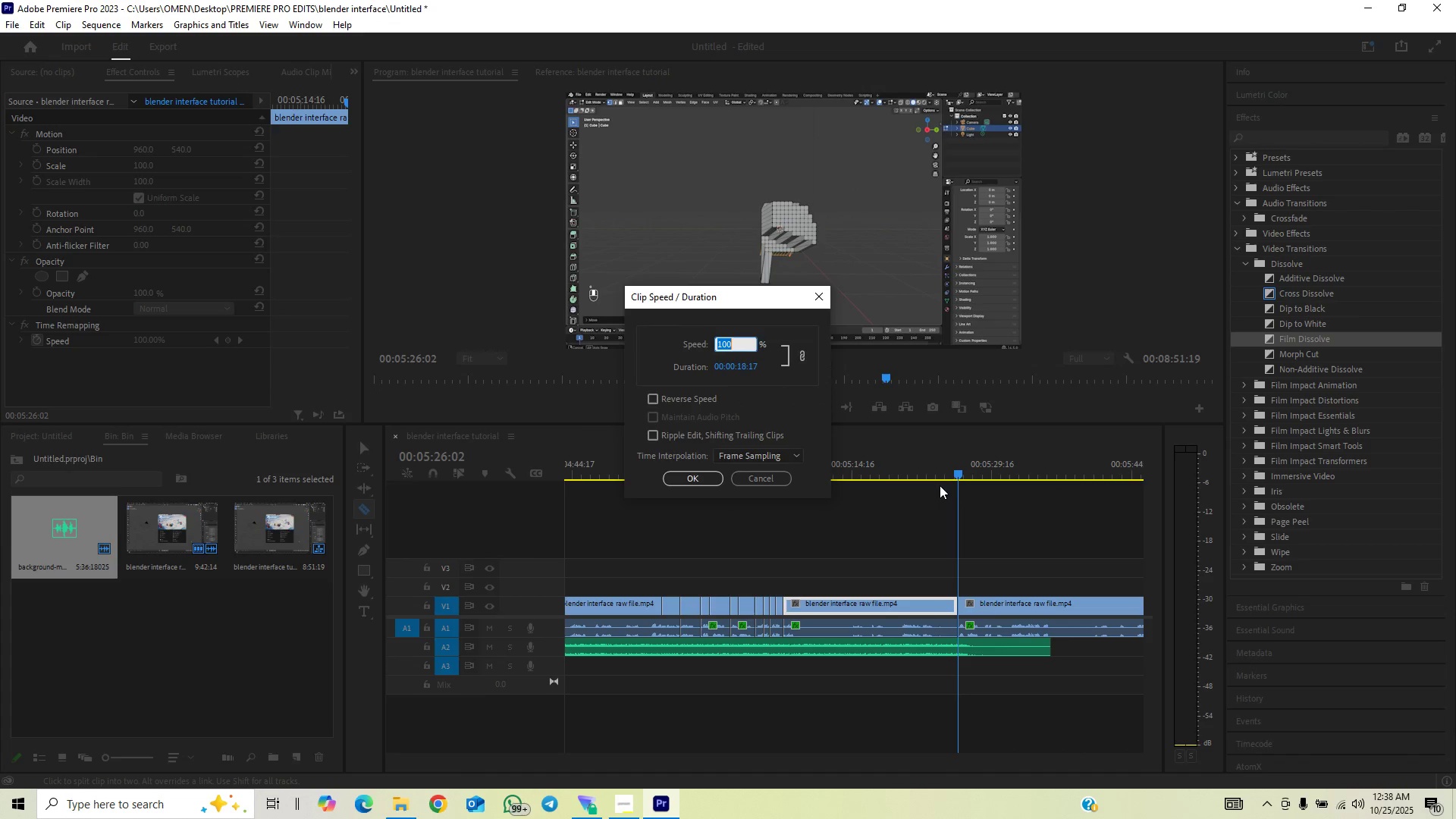 
type(350)
 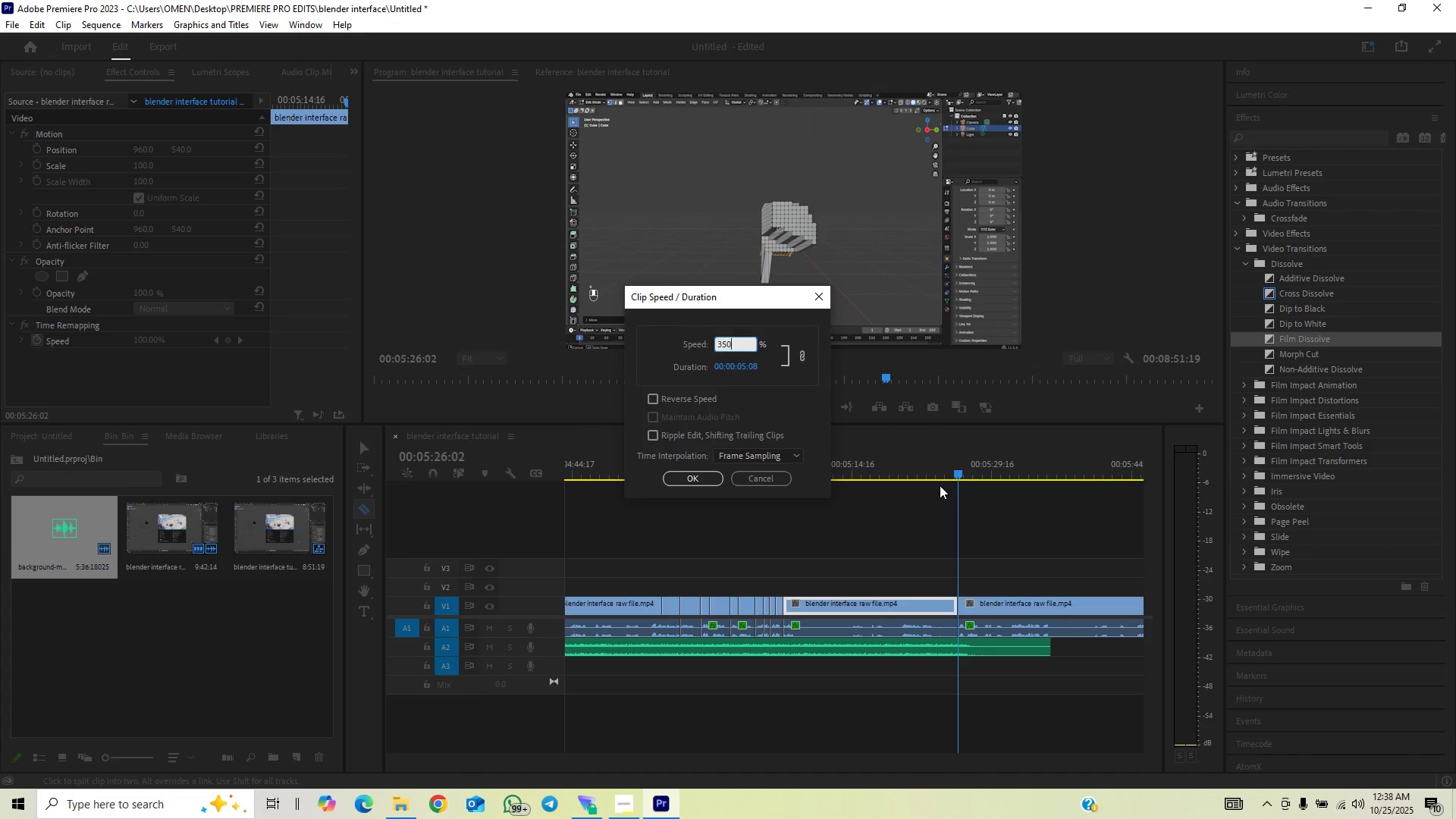 
key(Enter)
 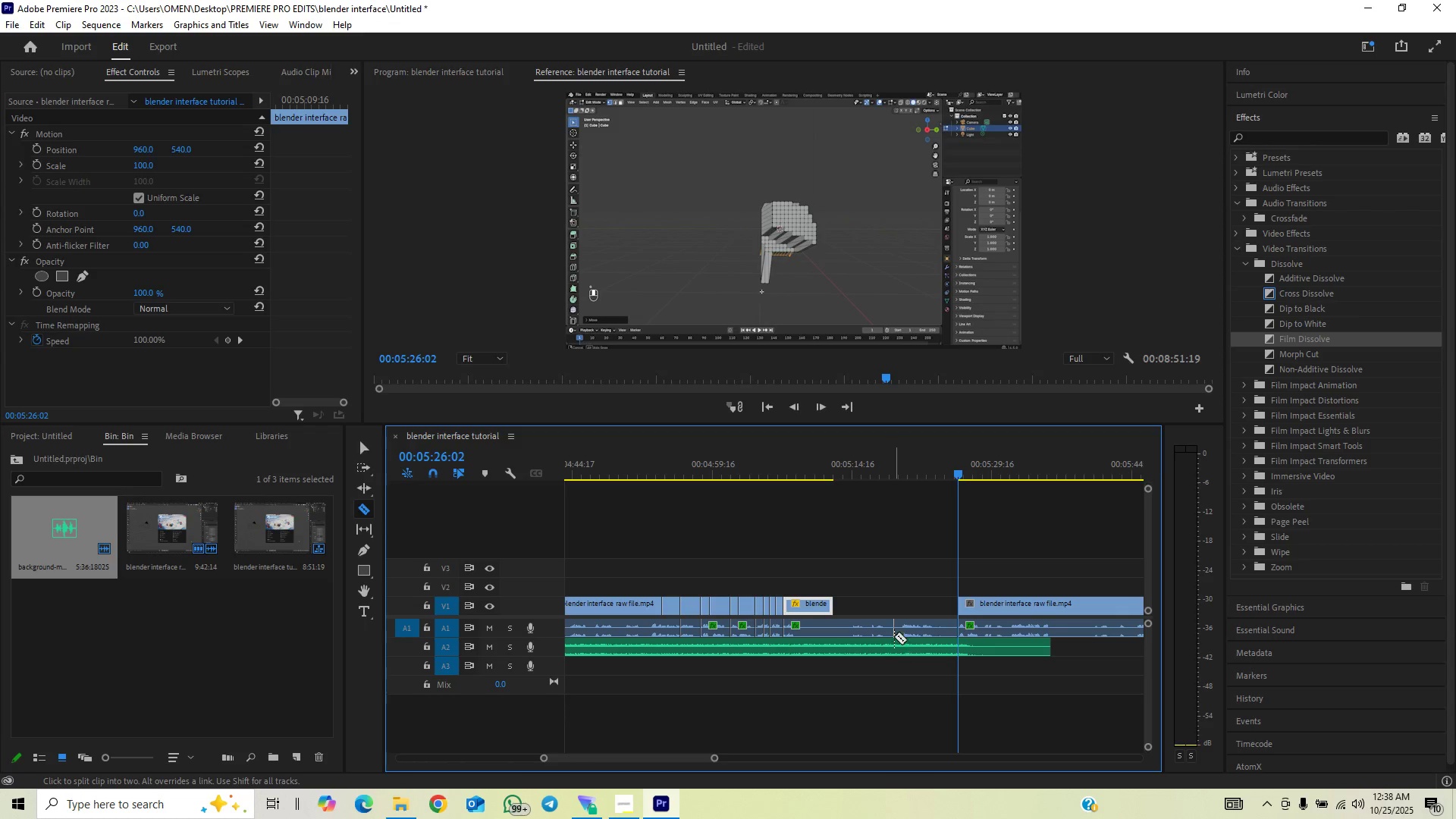 
wait(5.32)
 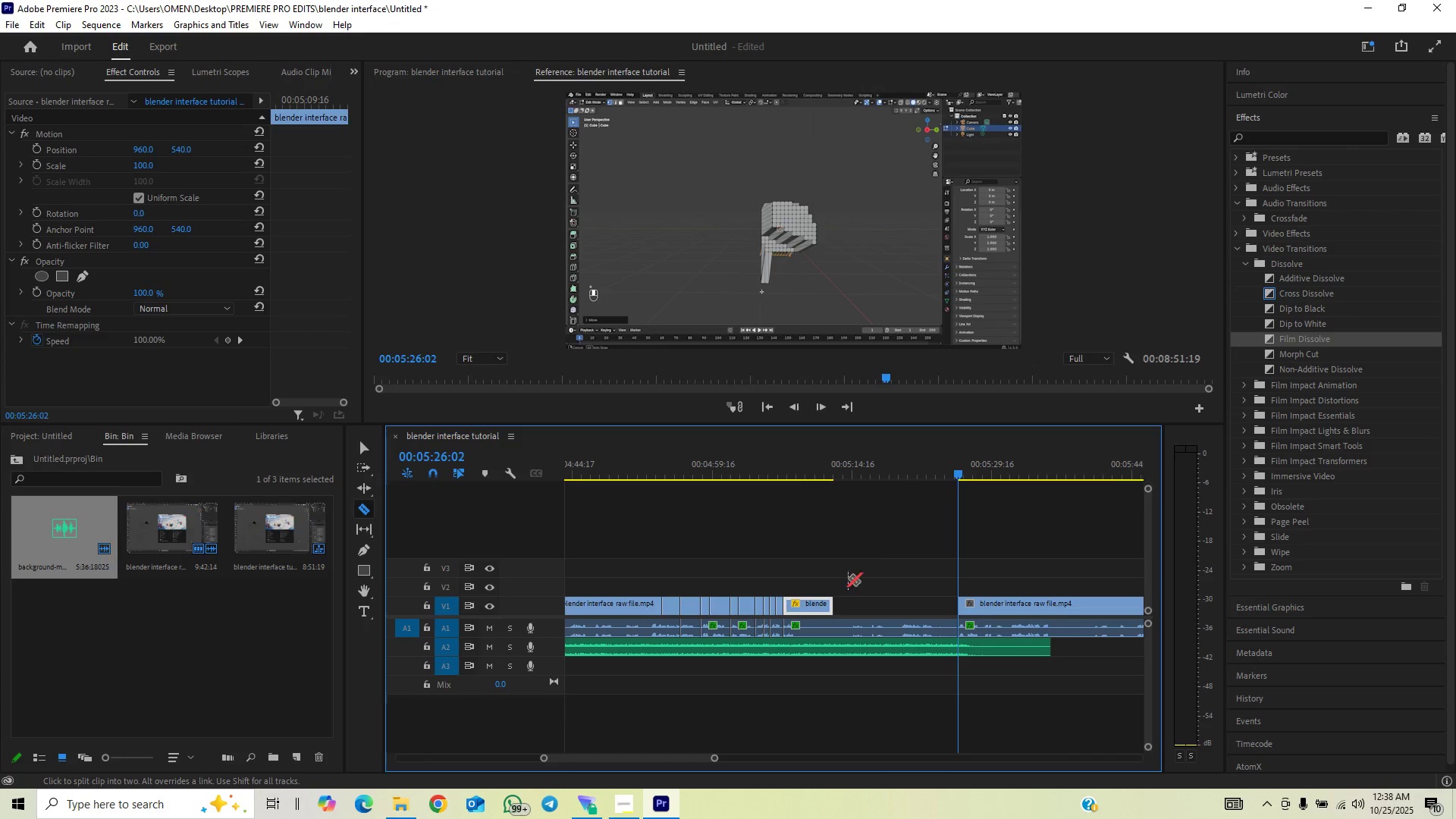 
left_click([899, 629])
 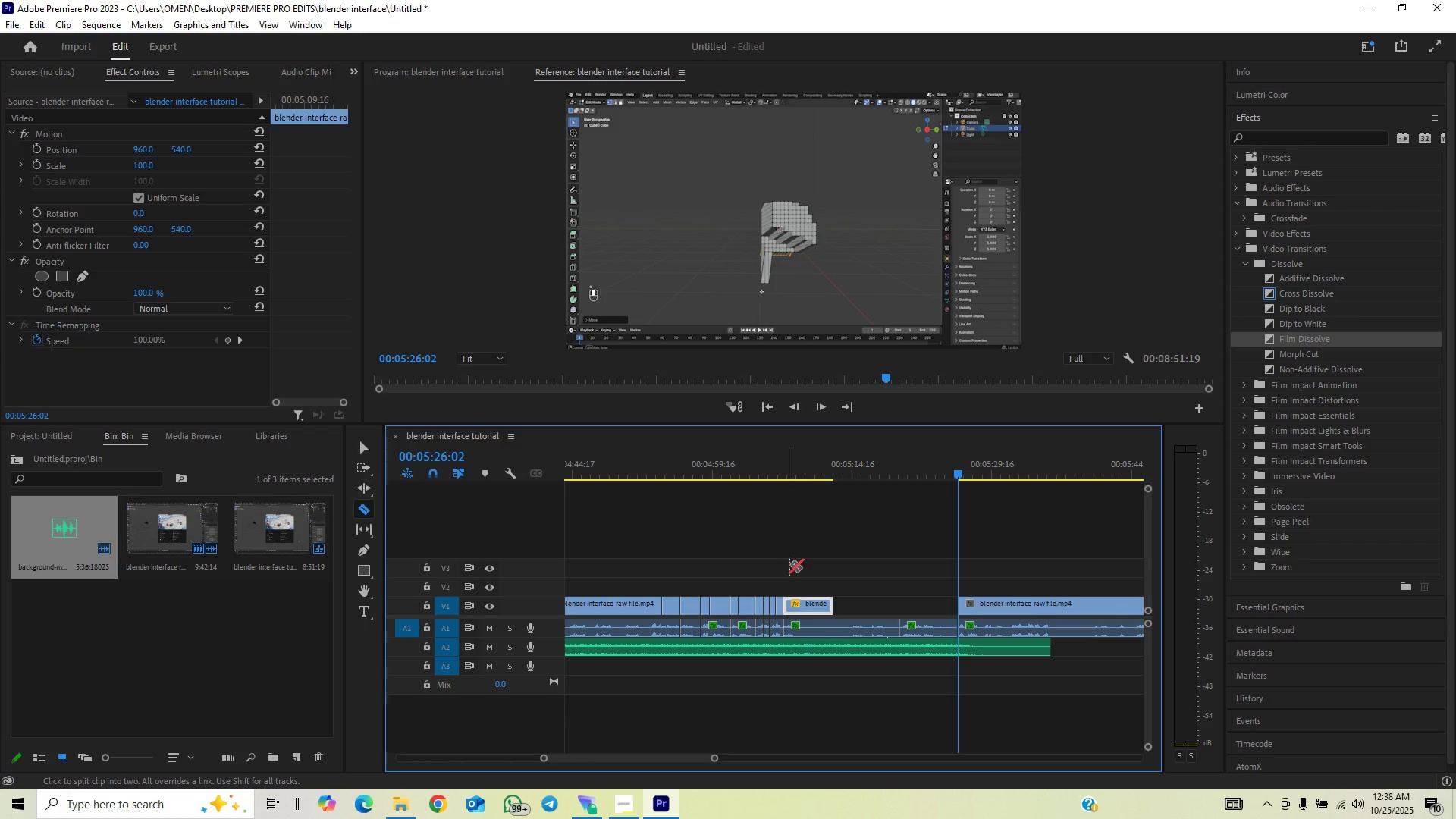 
left_click([775, 475])
 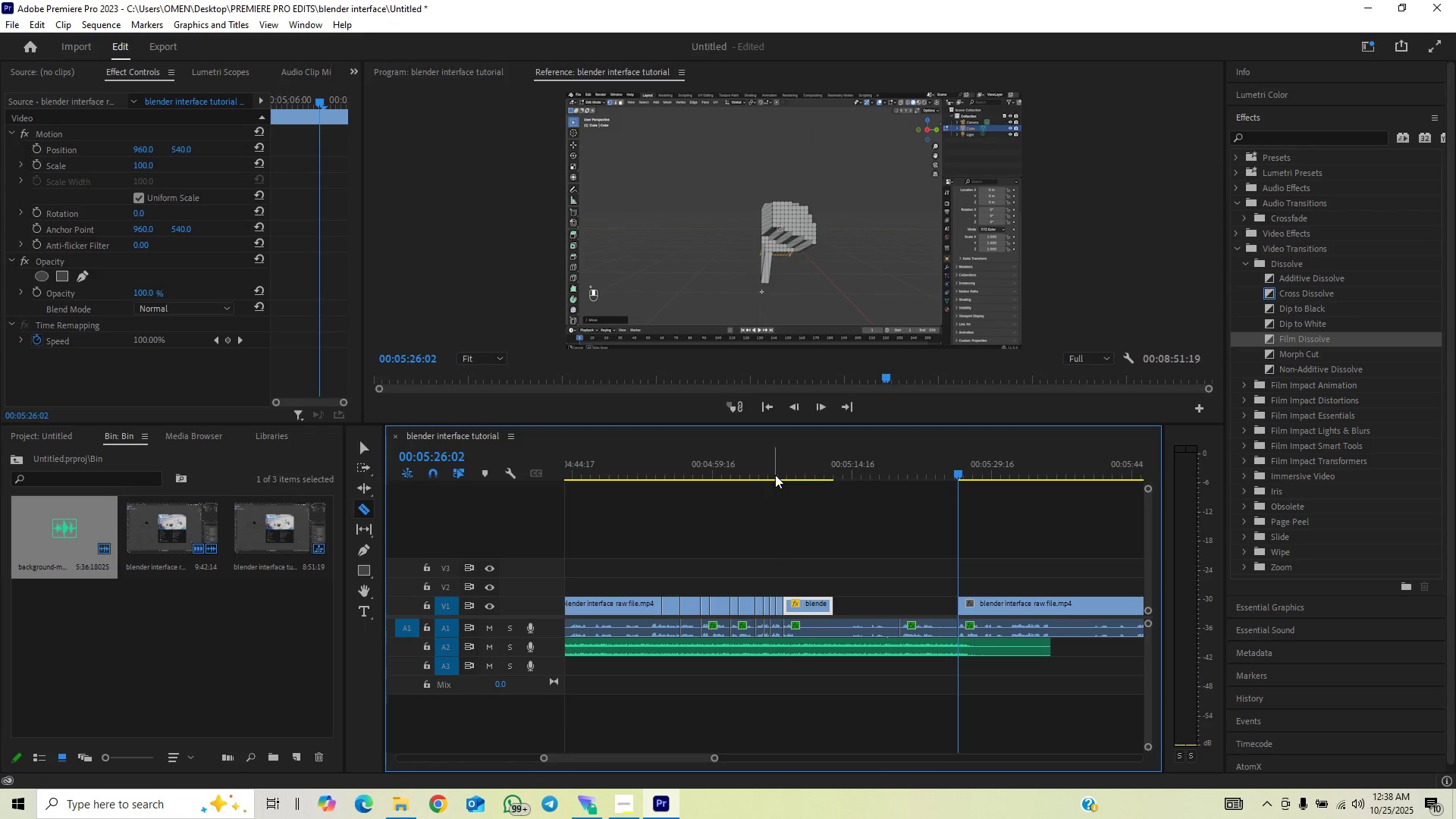 
key(Space)
 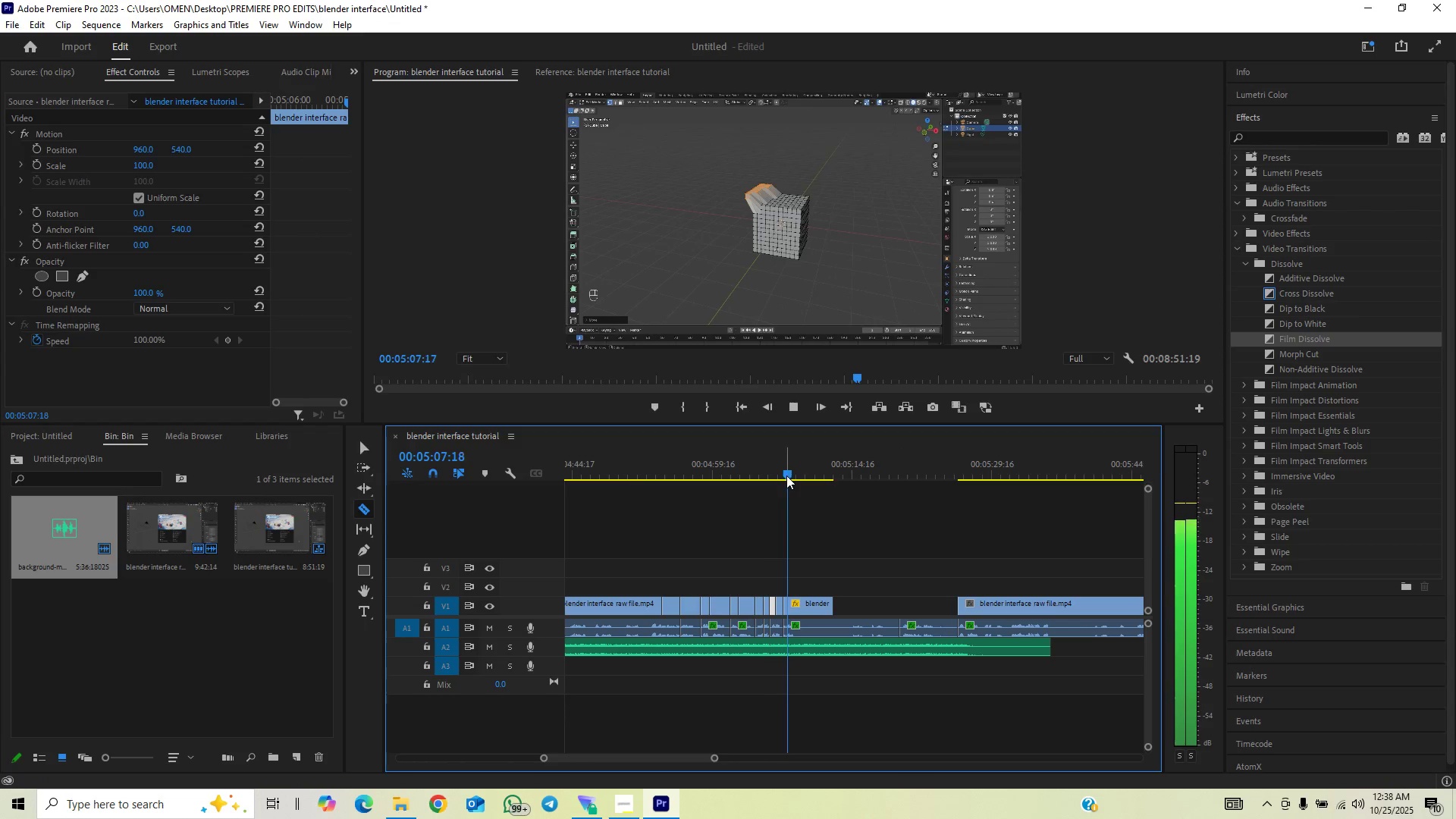 
key(Space)
 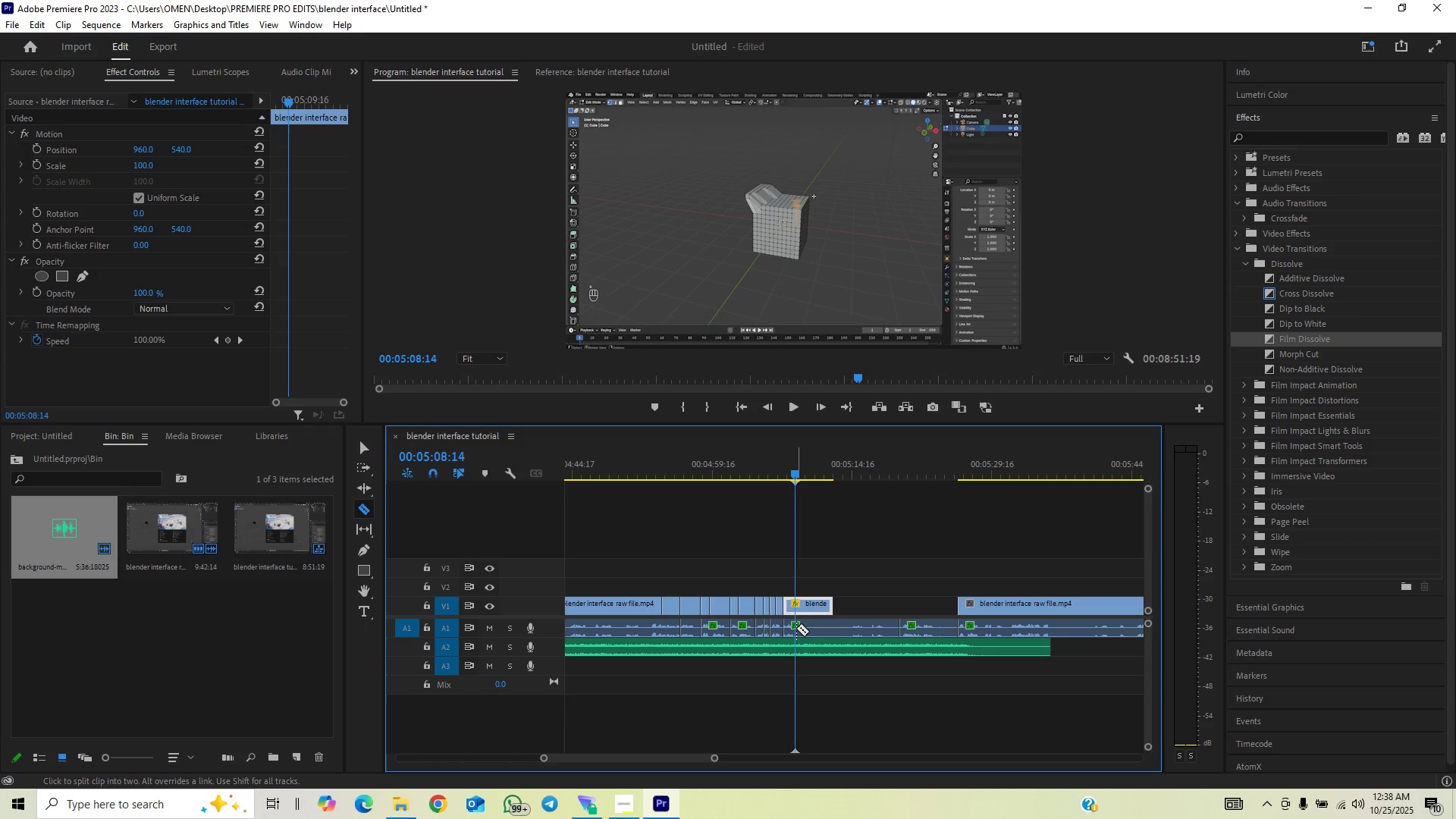 
left_click([796, 628])
 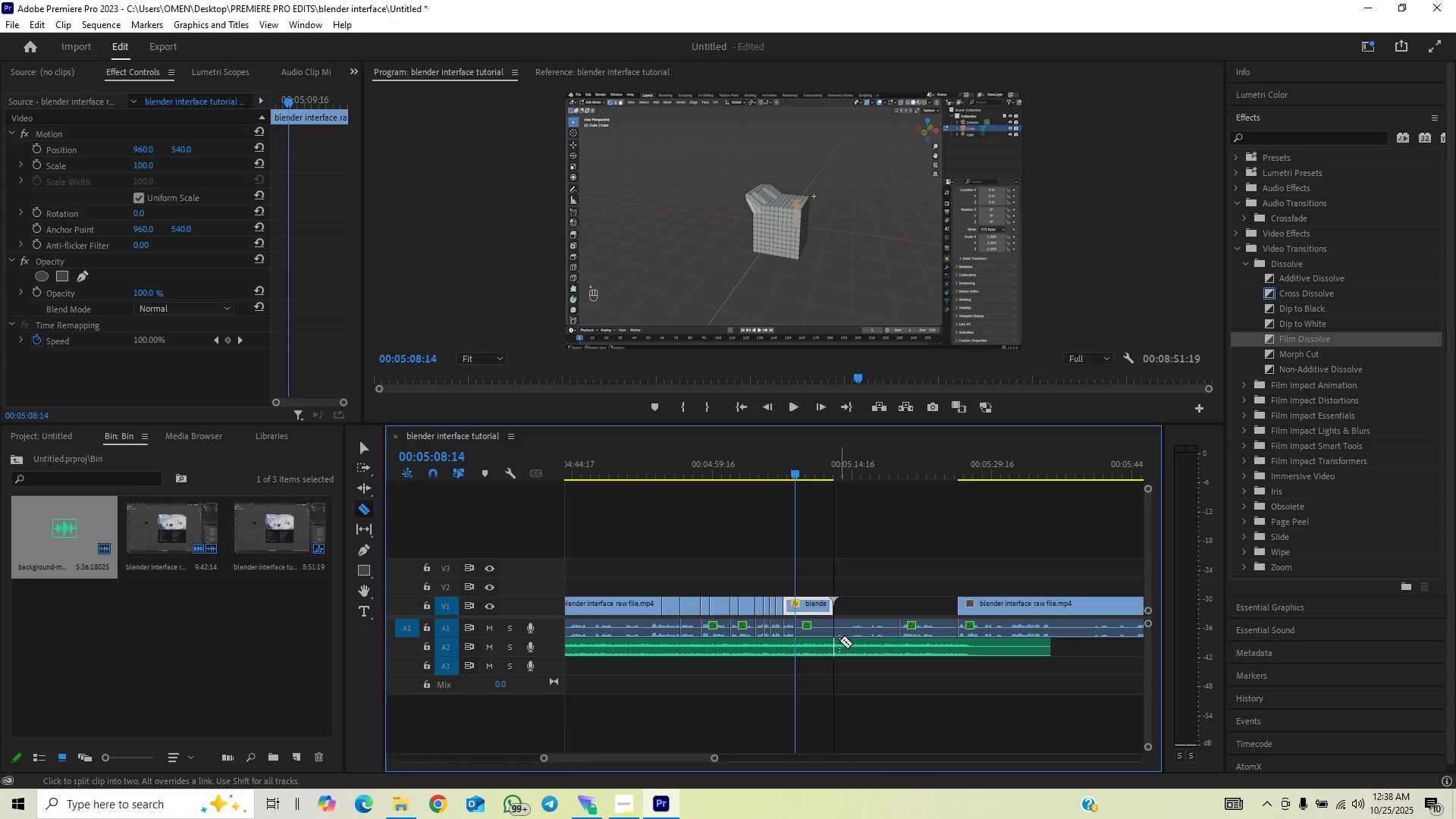 
key(V)
 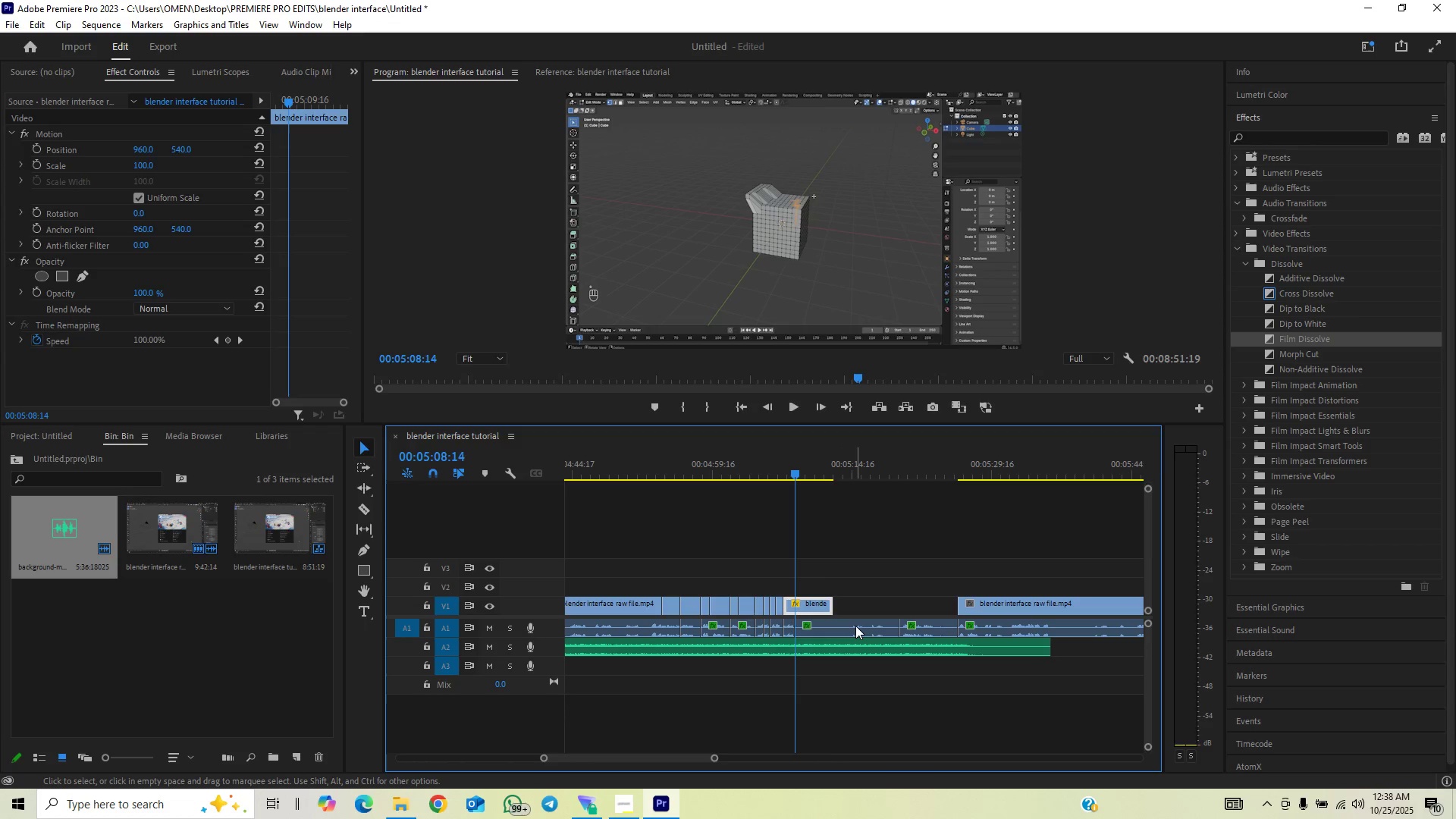 
left_click([855, 626])
 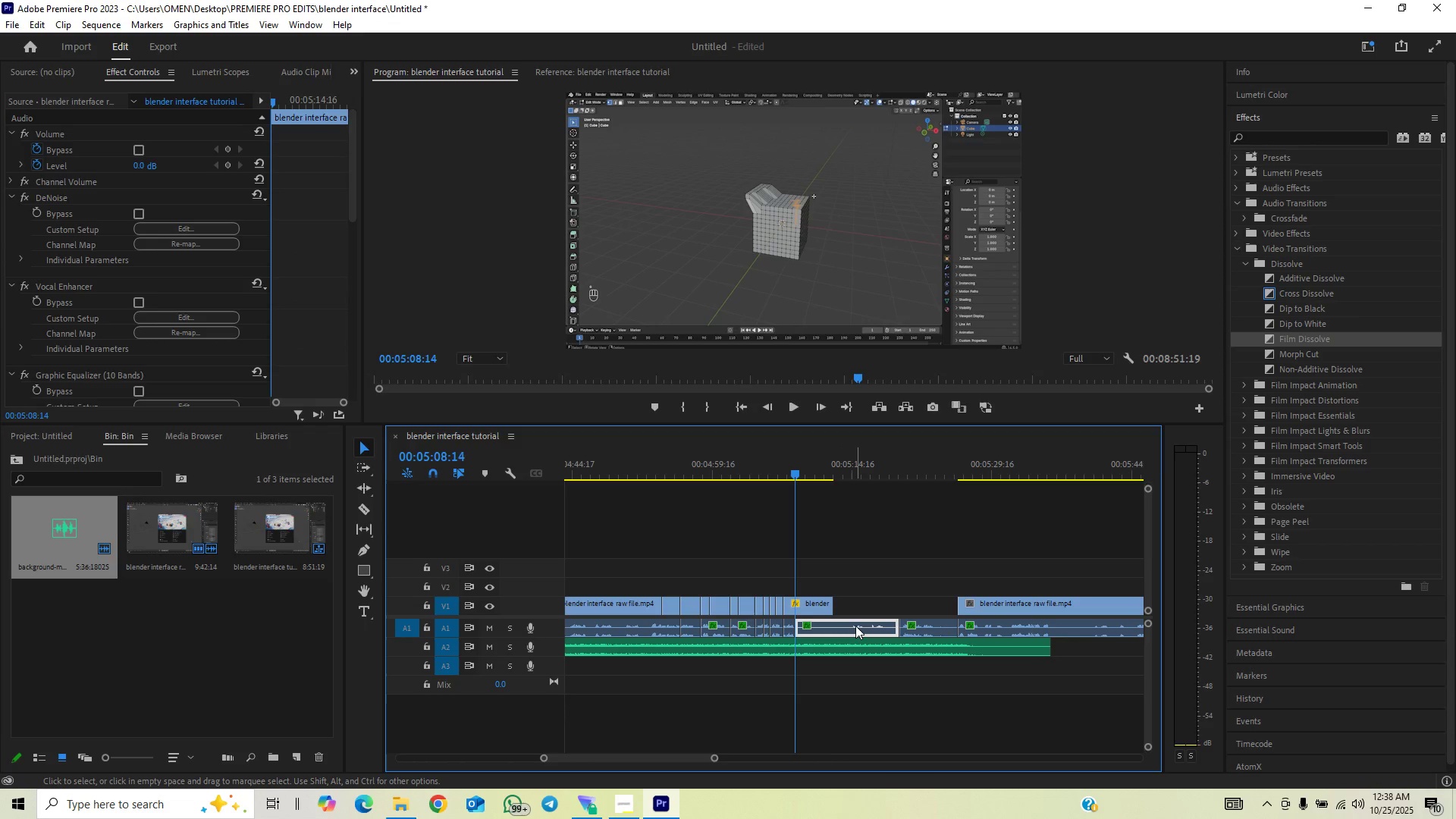 
key(Backspace)
 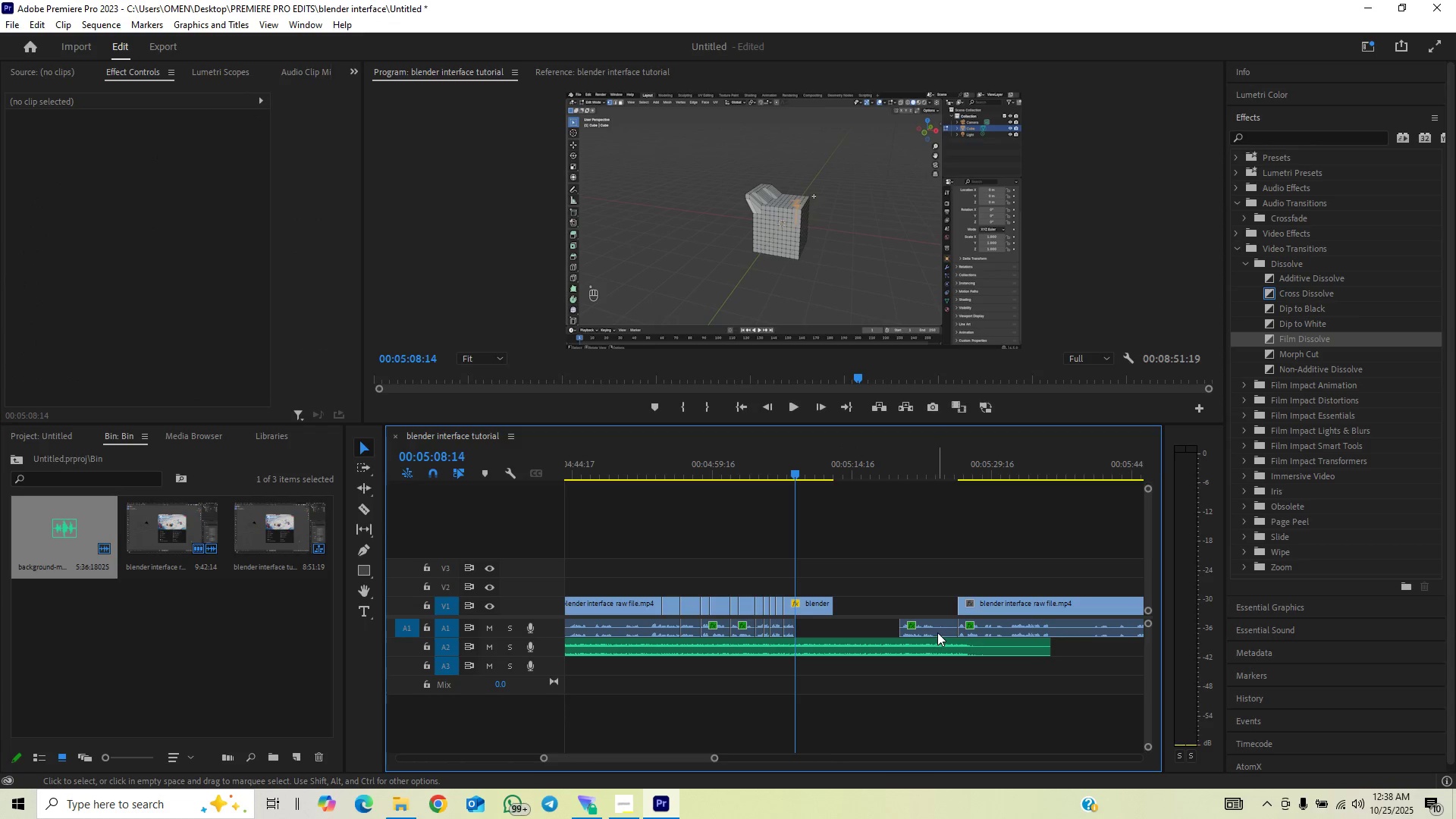 
left_click_drag(start_coordinate=[940, 629], to_coordinate=[843, 634])
 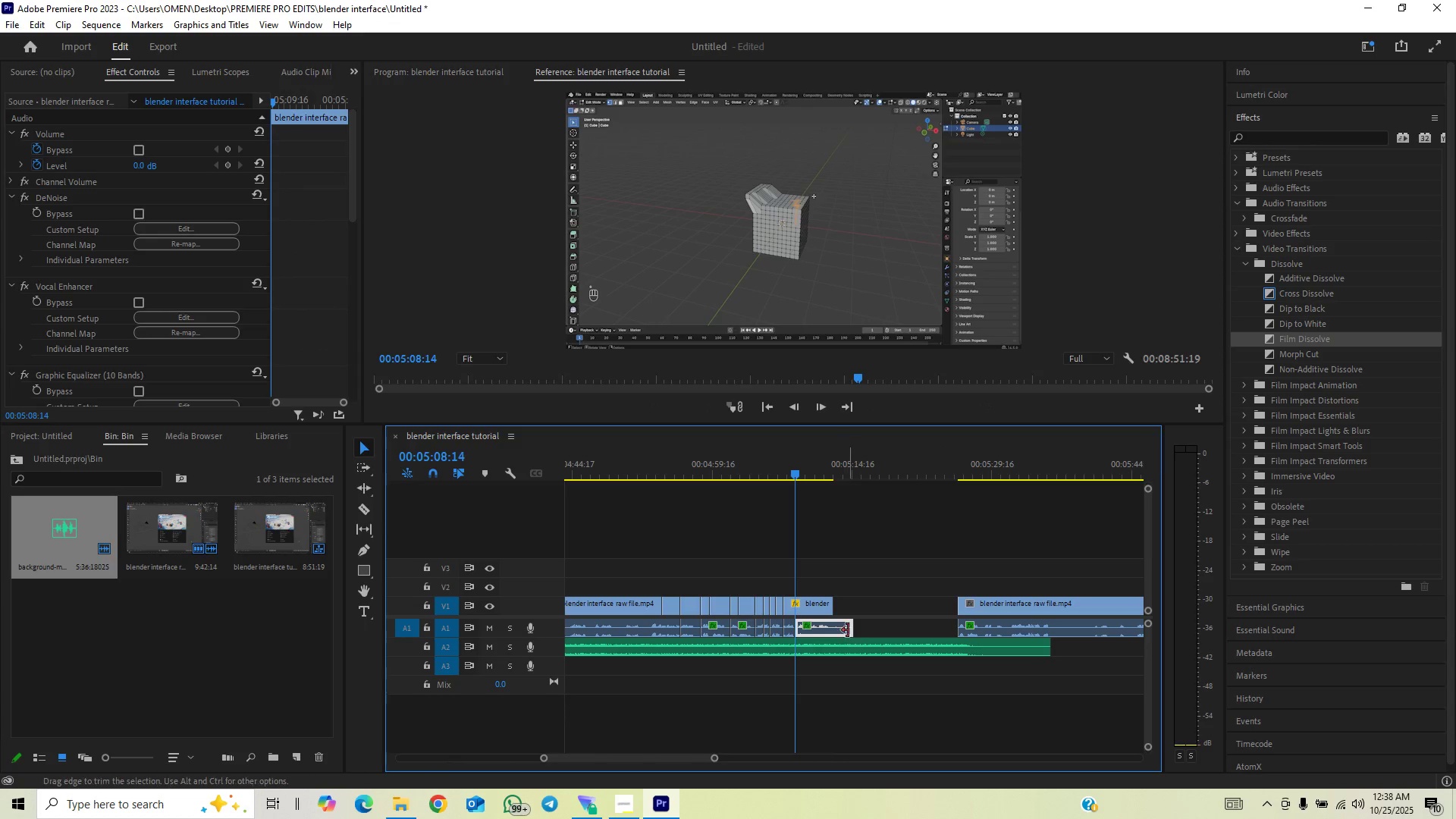 
left_click_drag(start_coordinate=[852, 626], to_coordinate=[836, 634])
 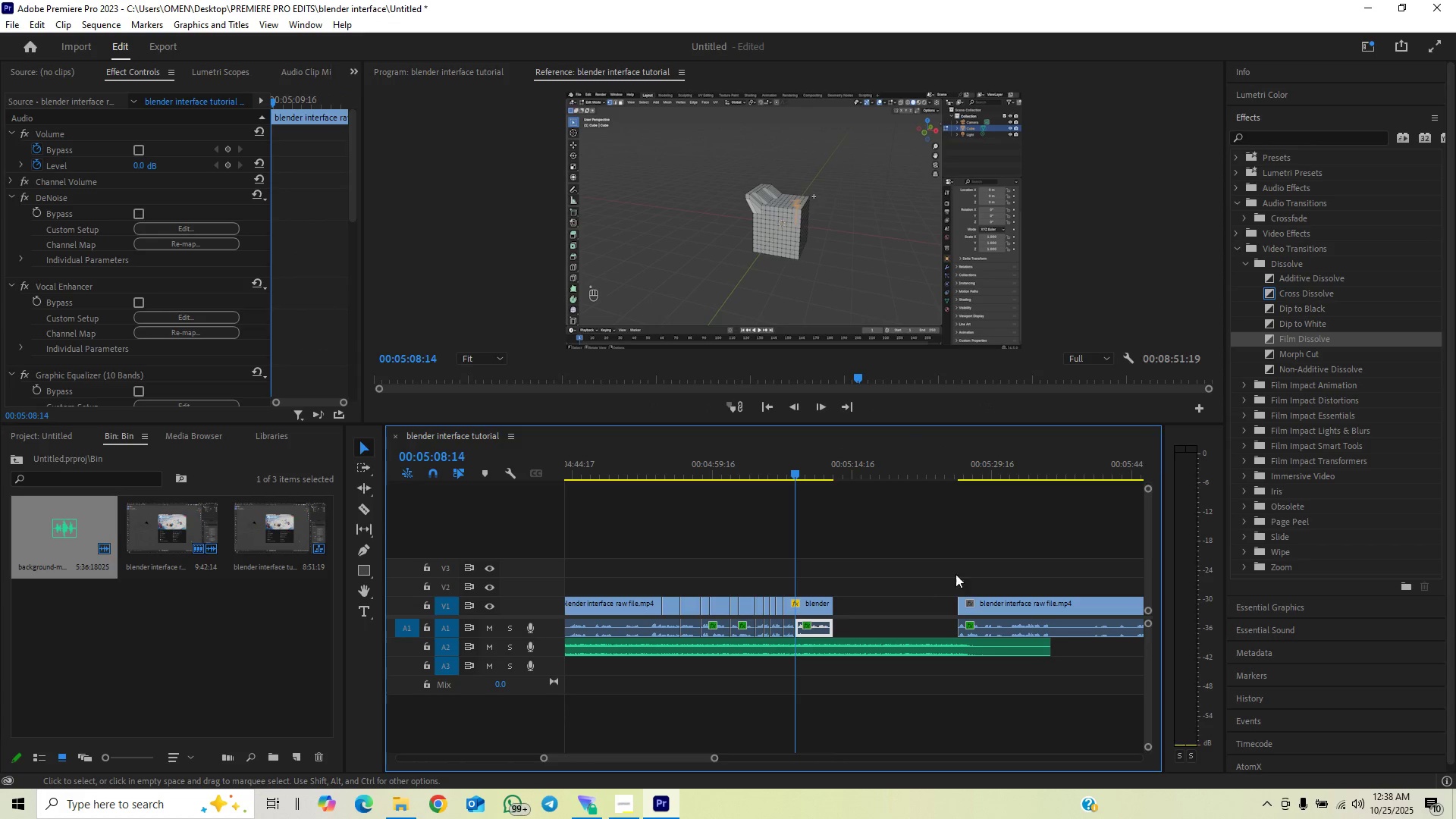 
left_click_drag(start_coordinate=[974, 562], to_coordinate=[990, 627])
 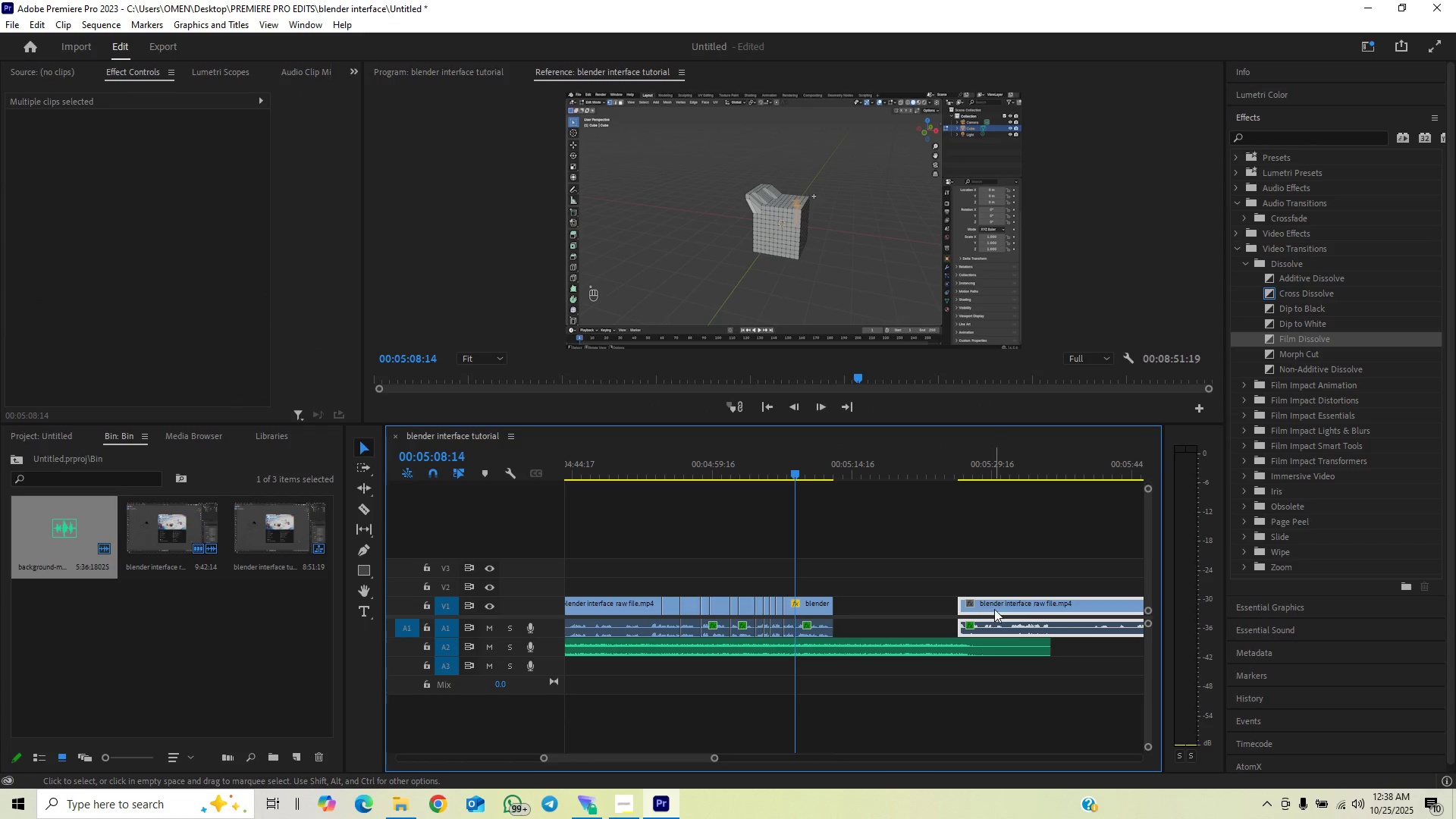 
left_click_drag(start_coordinate=[994, 606], to_coordinate=[873, 618])
 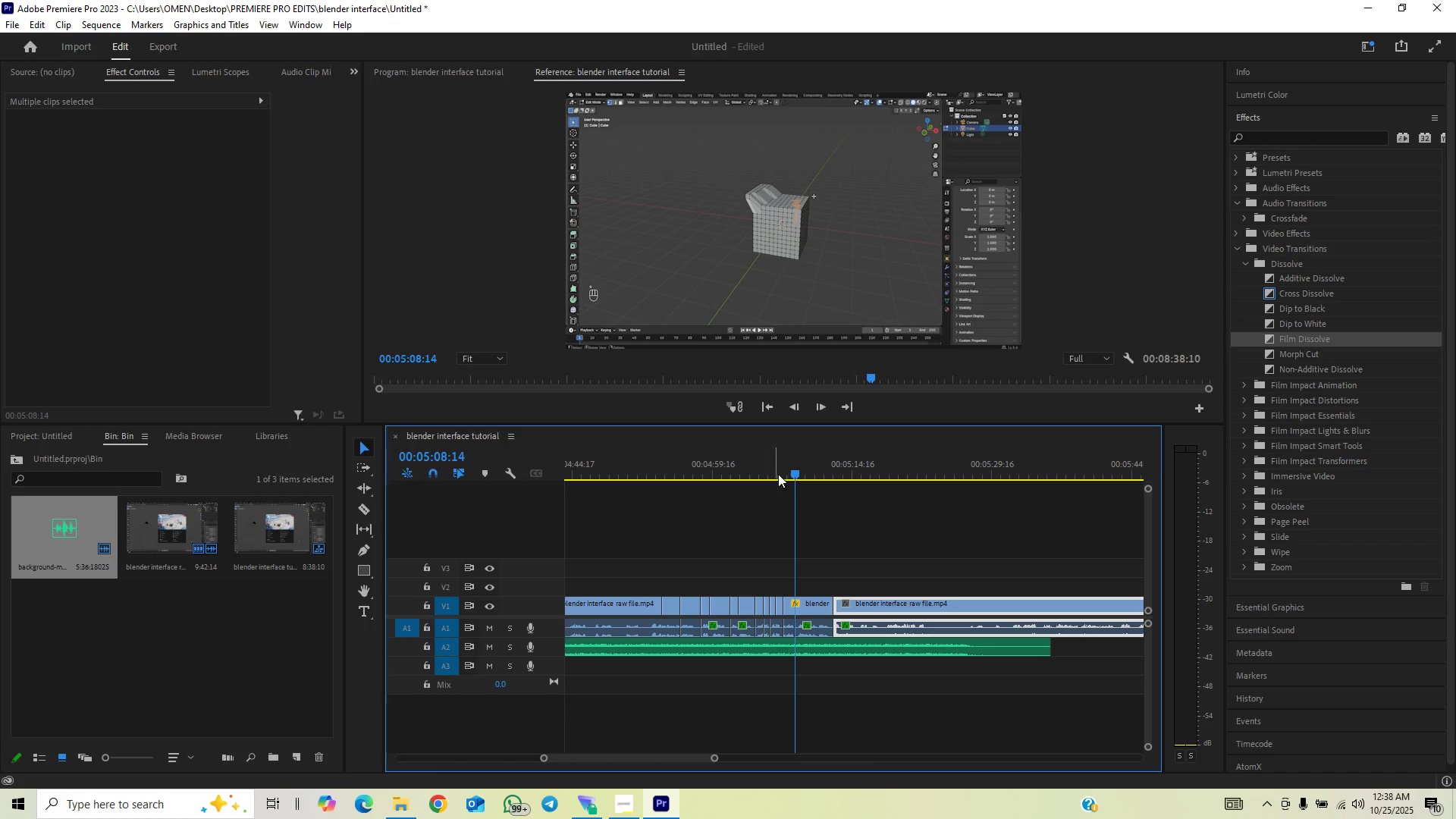 
key(Space)
 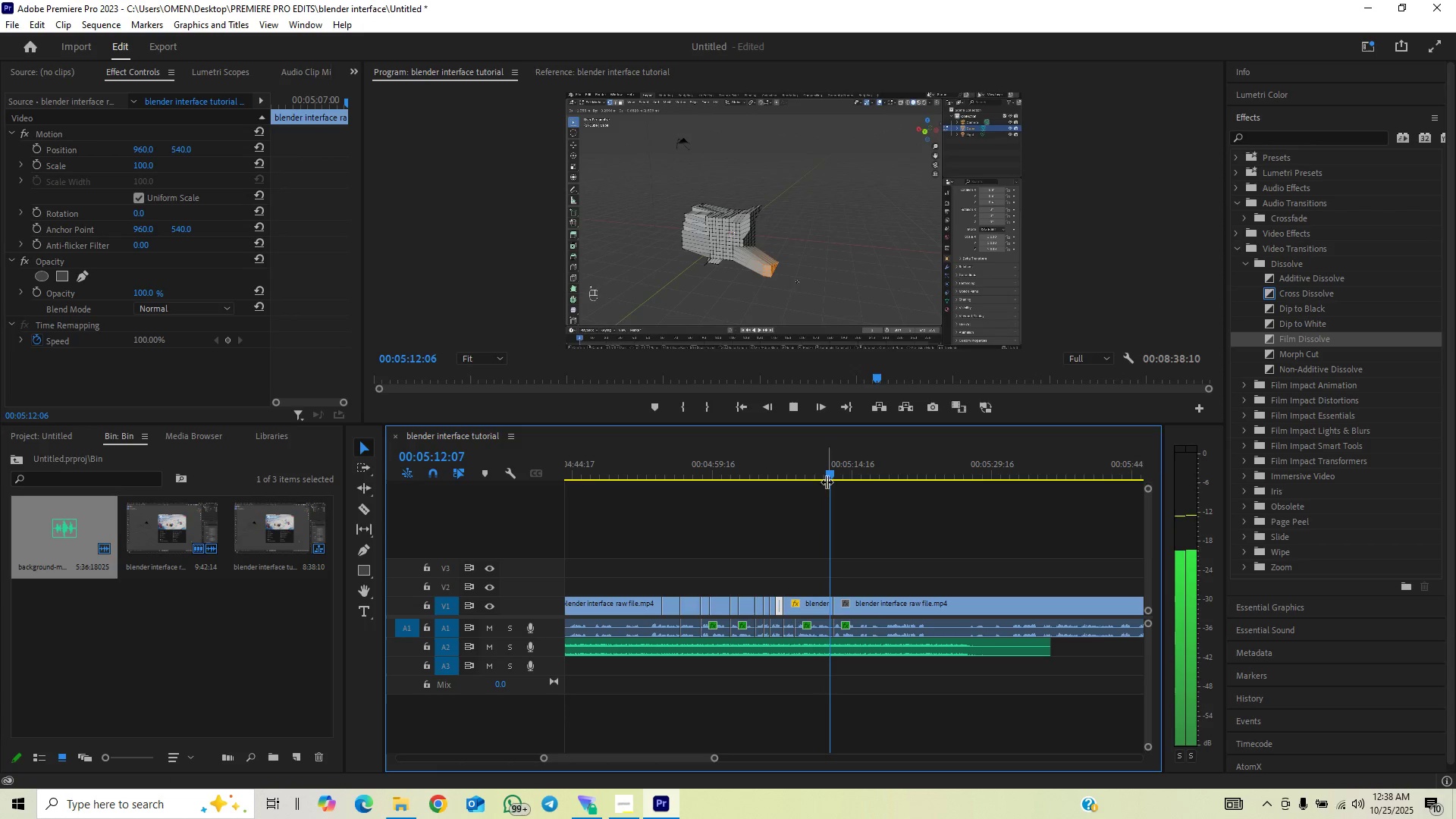 
wait(8.02)
 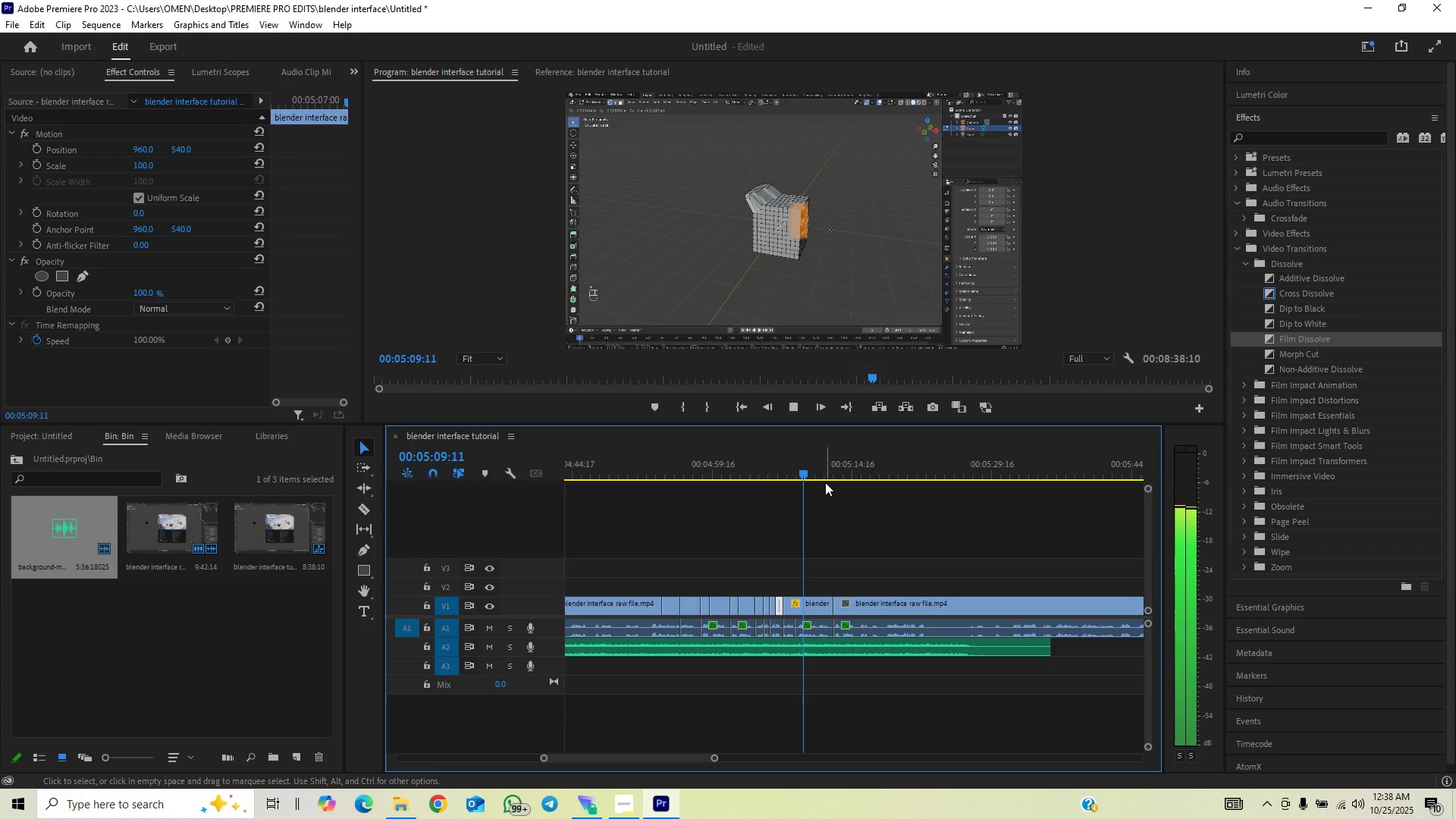 
key(Control+S)
 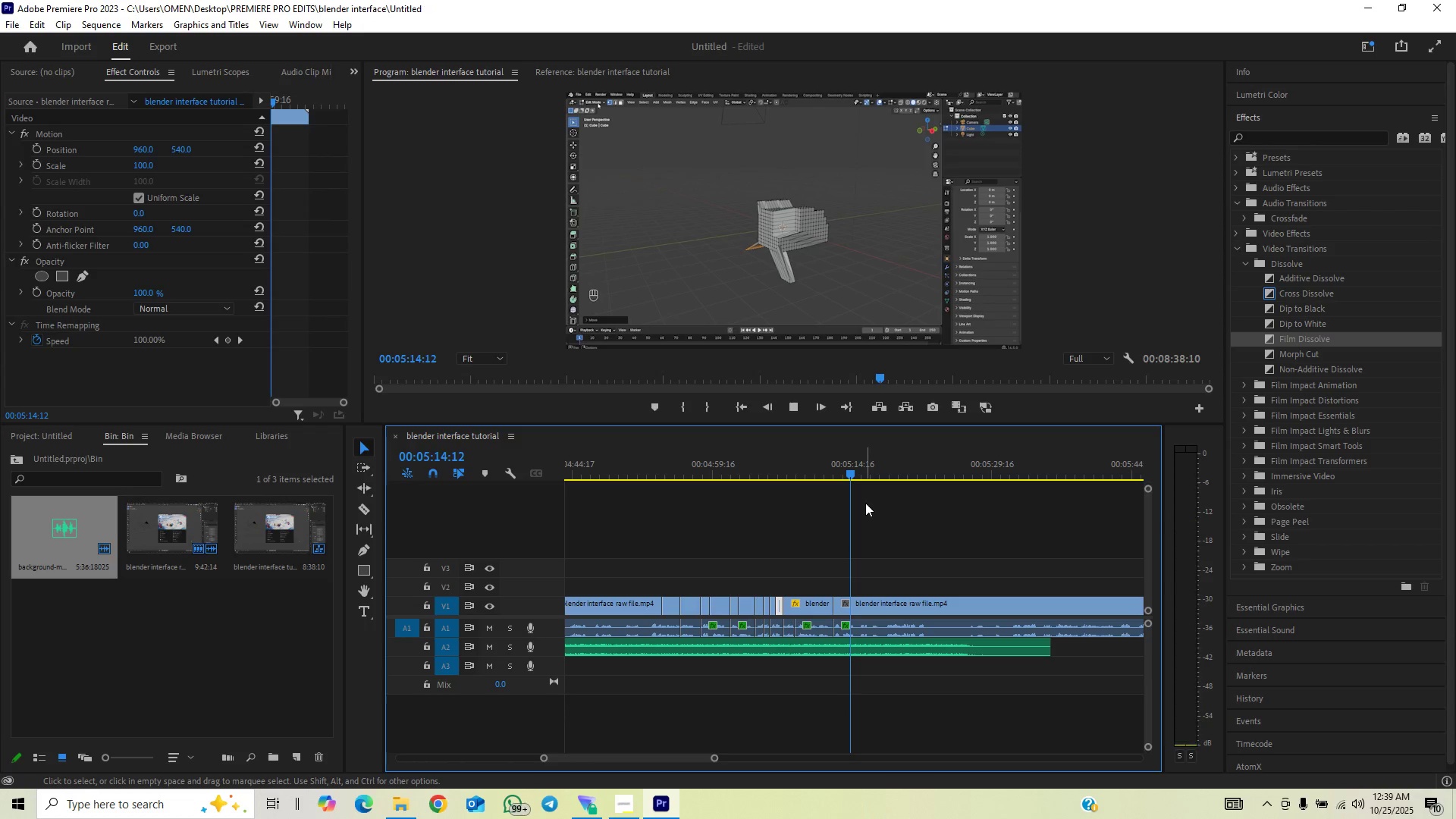 
key(Space)
 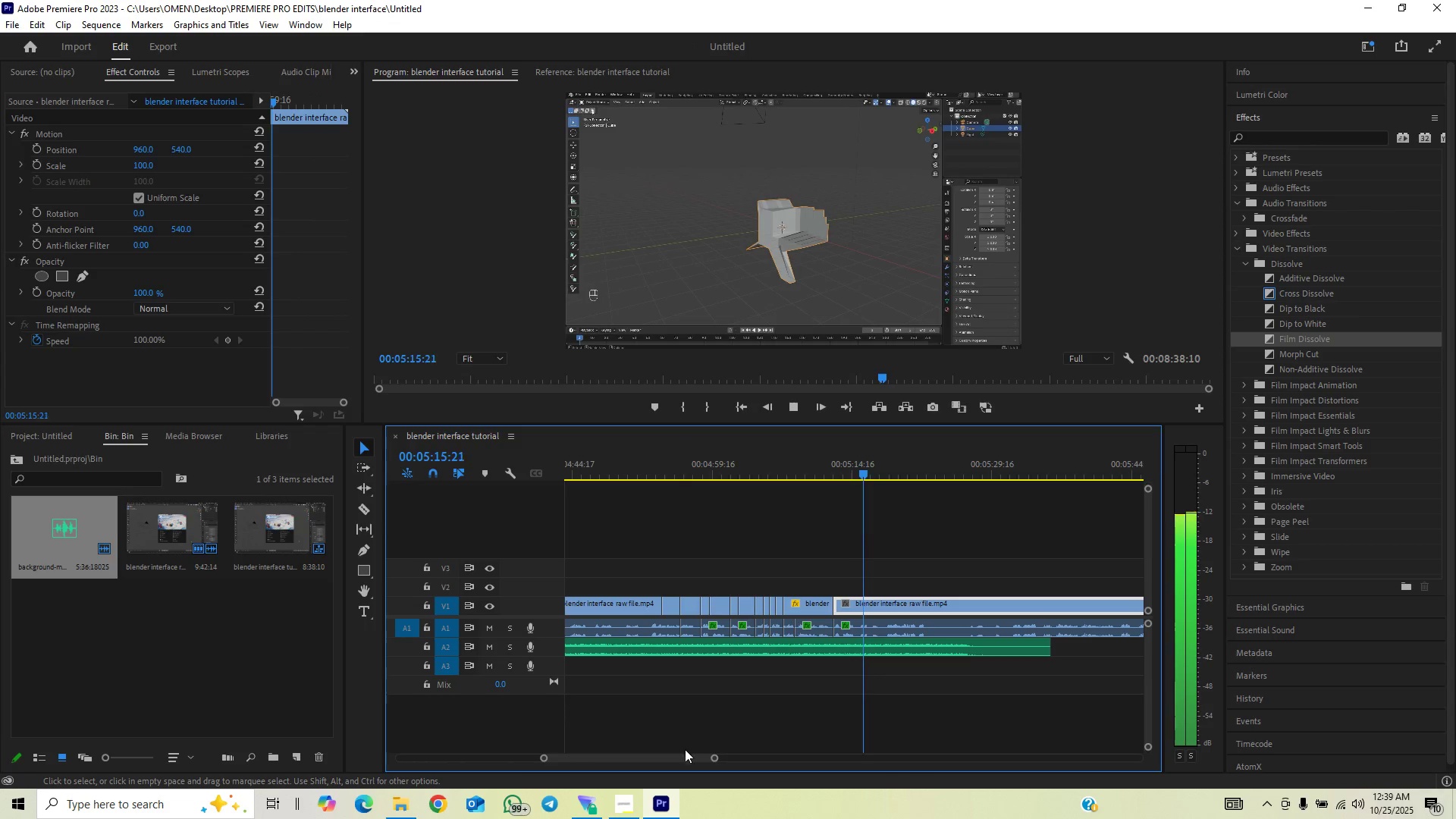 
left_click_drag(start_coordinate=[713, 755], to_coordinate=[722, 752])
 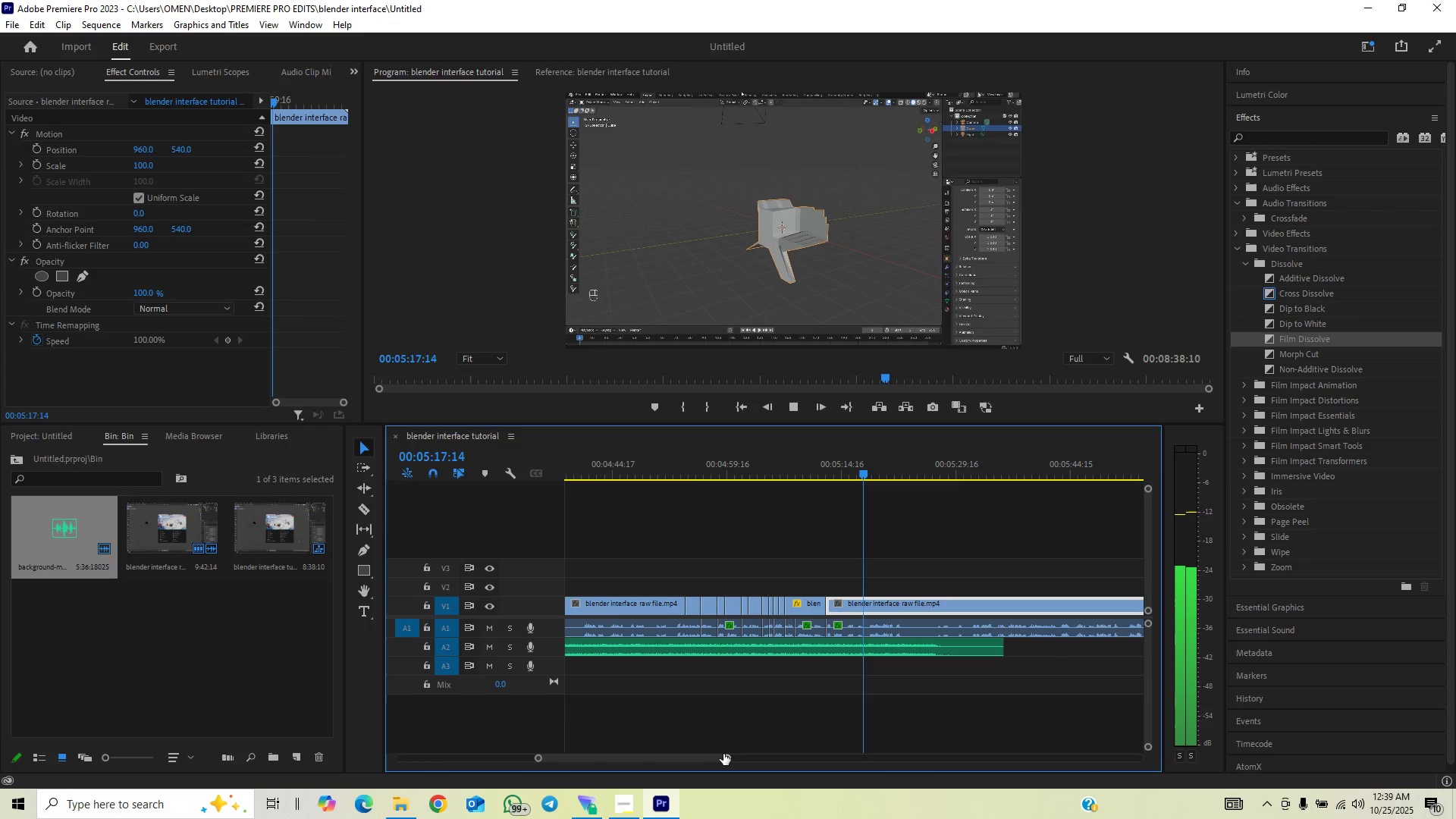 
left_click_drag(start_coordinate=[723, 754], to_coordinate=[755, 734])
 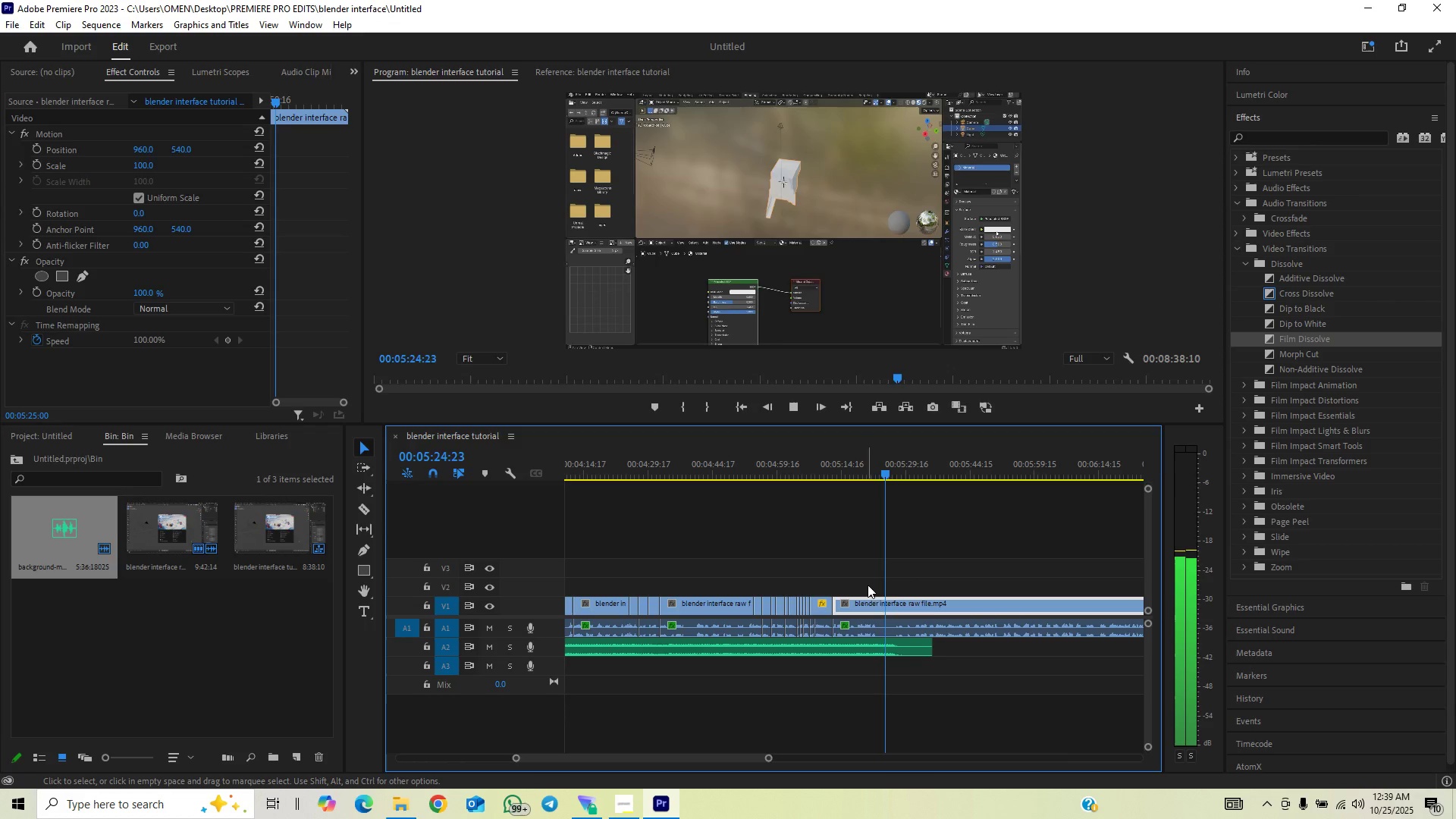 
key(Space)
 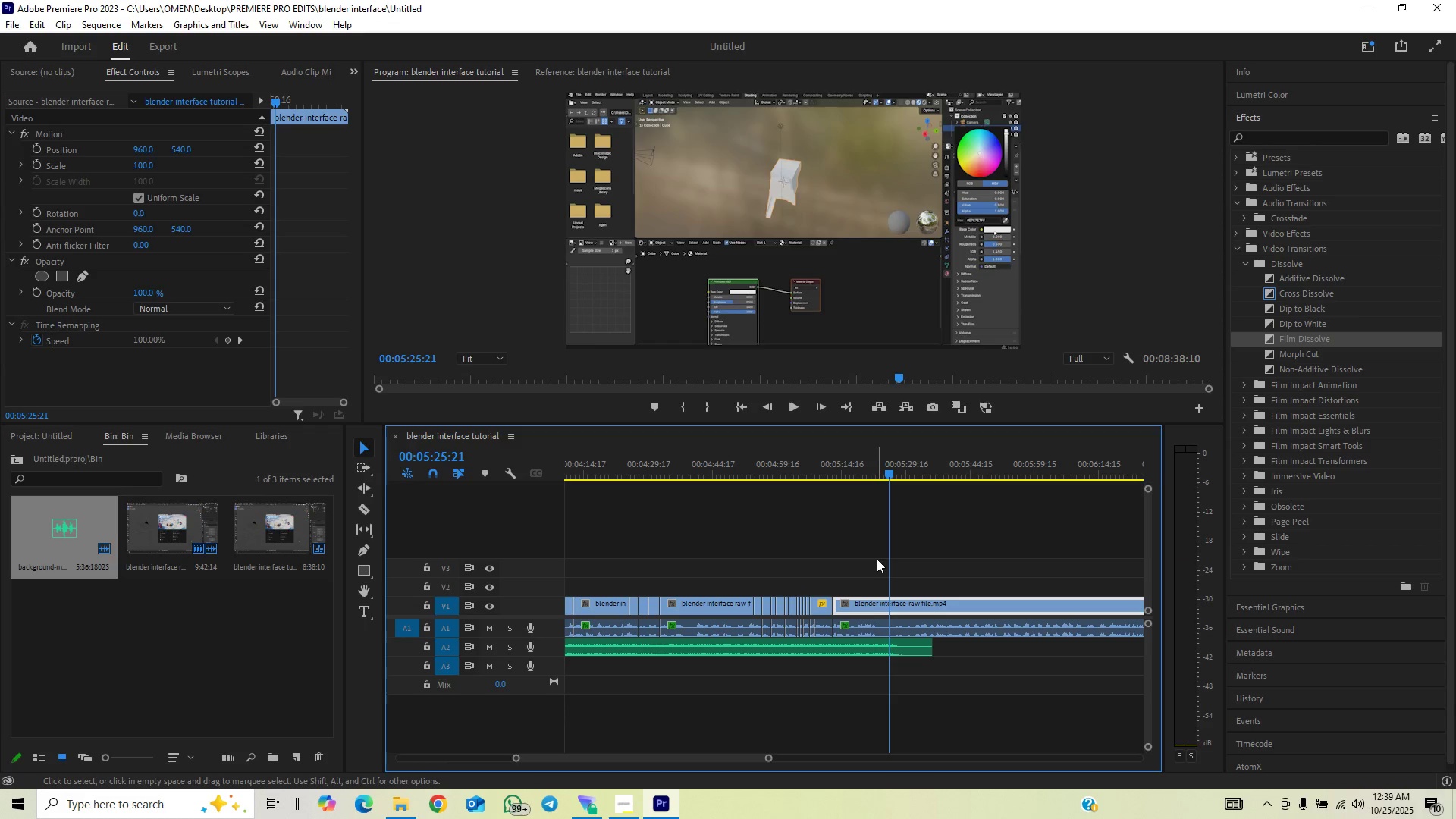 
key(C)
 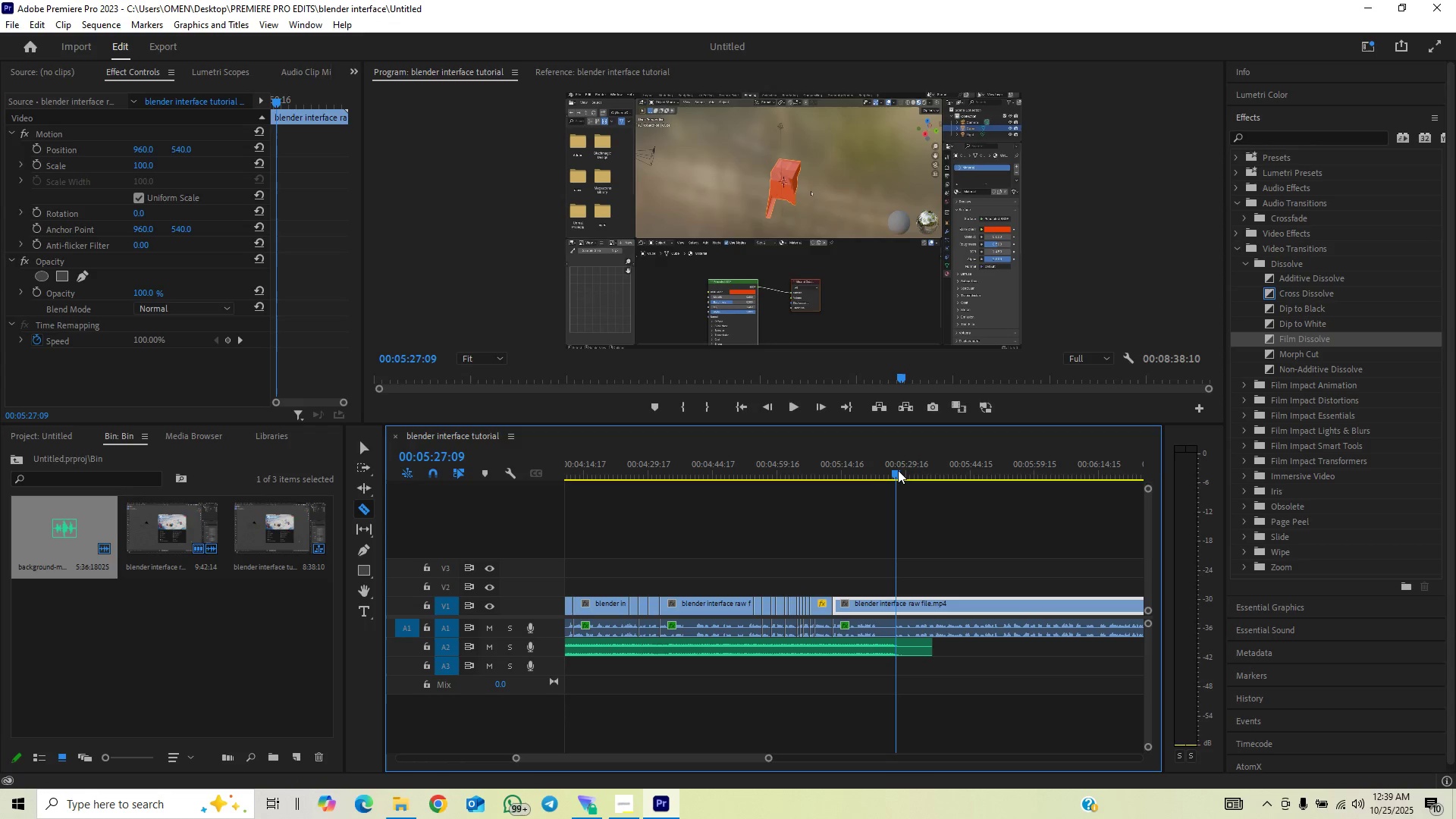 
key(C)
 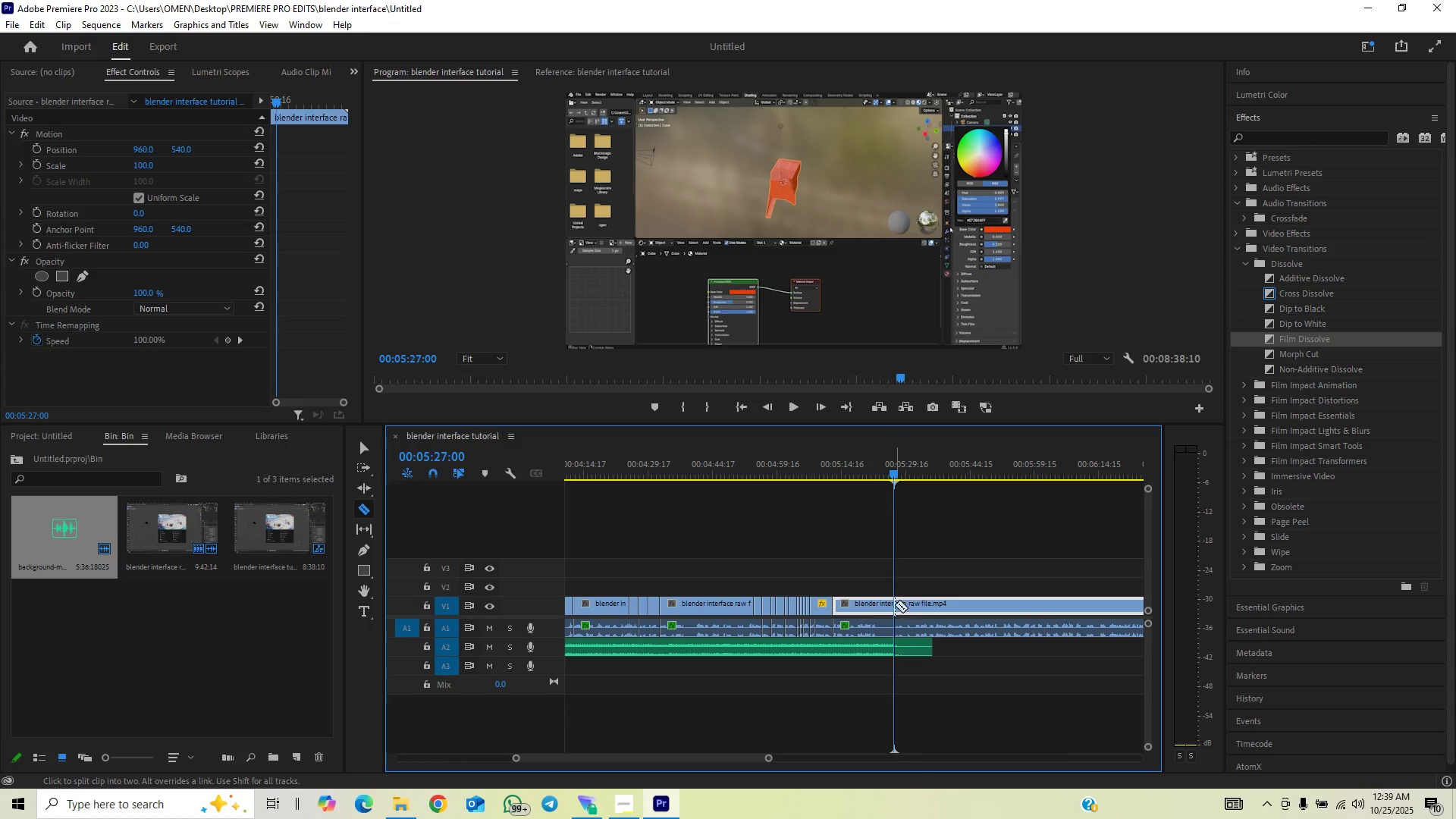 
left_click([895, 604])
 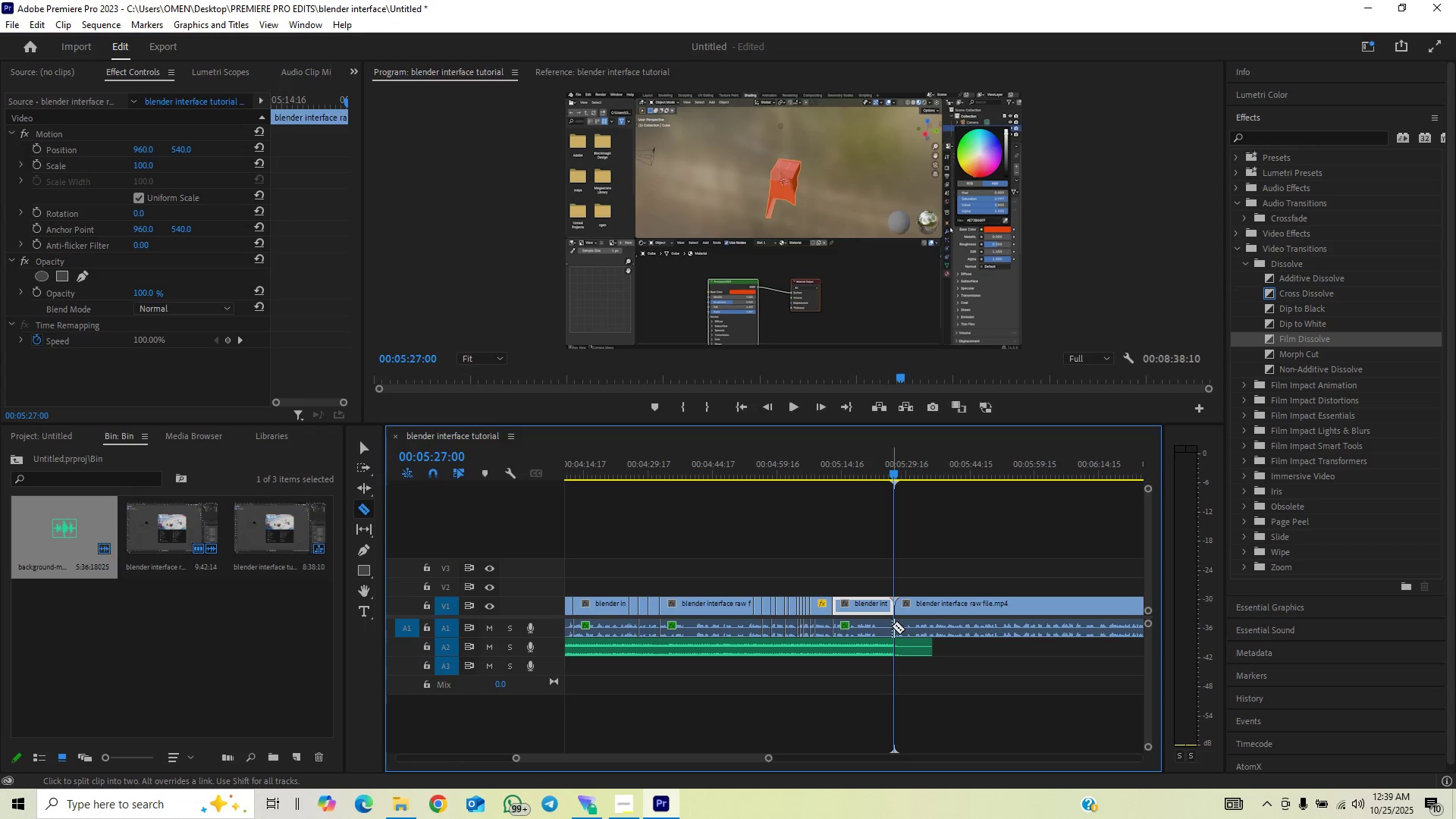 
left_click([892, 626])
 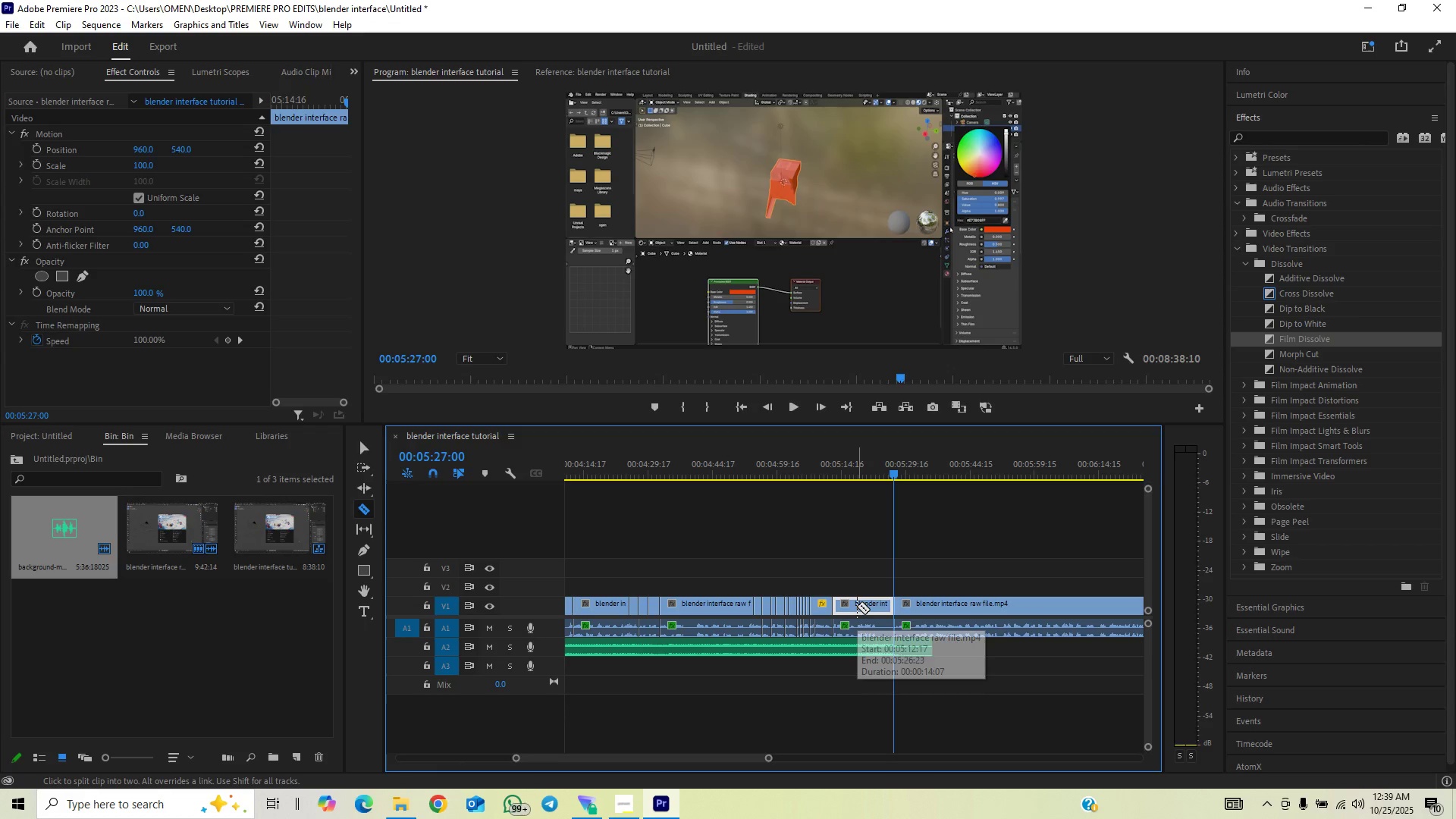 
left_click([852, 608])
 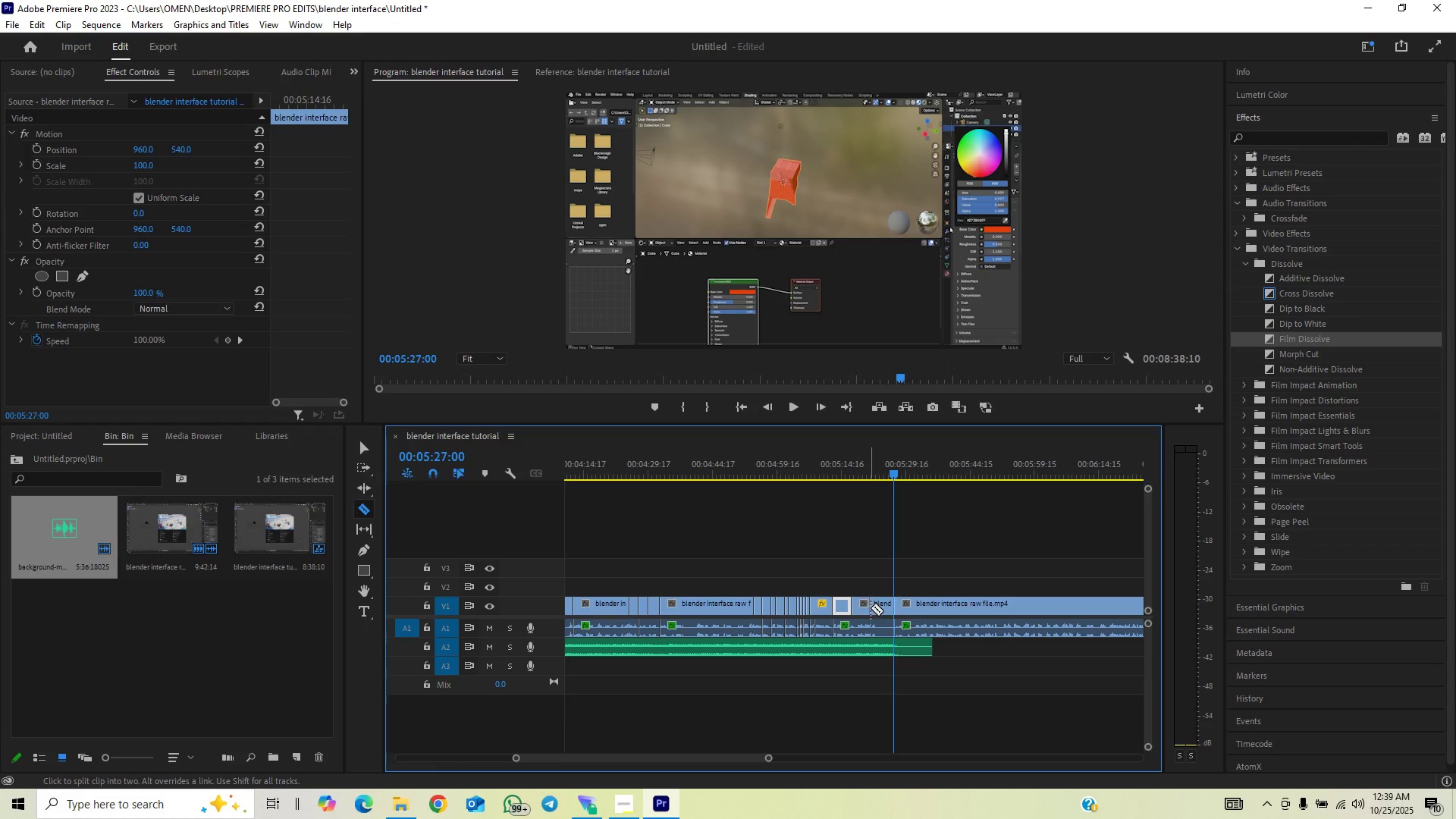 
right_click([871, 607])
 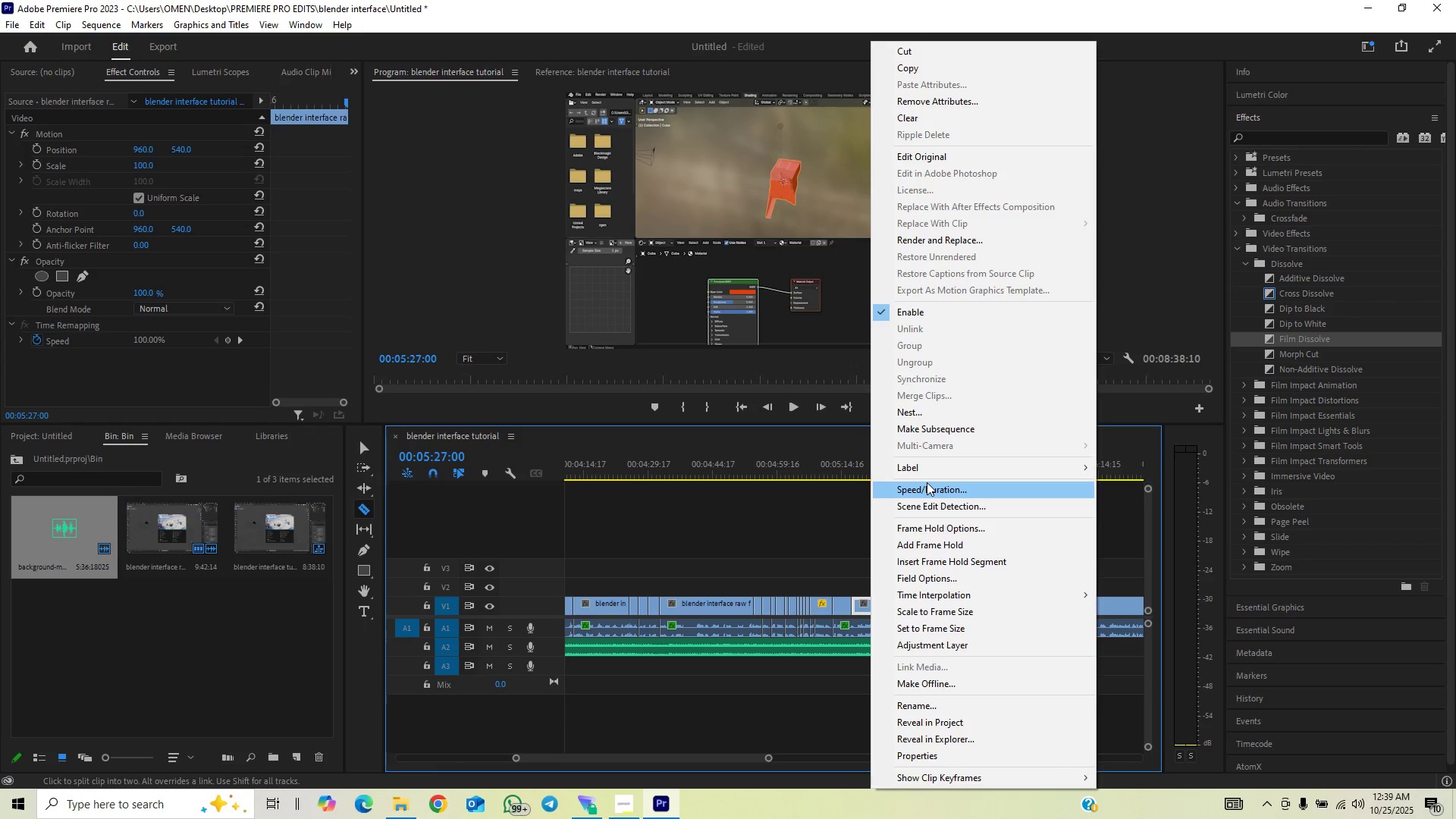 
left_click([927, 482])
 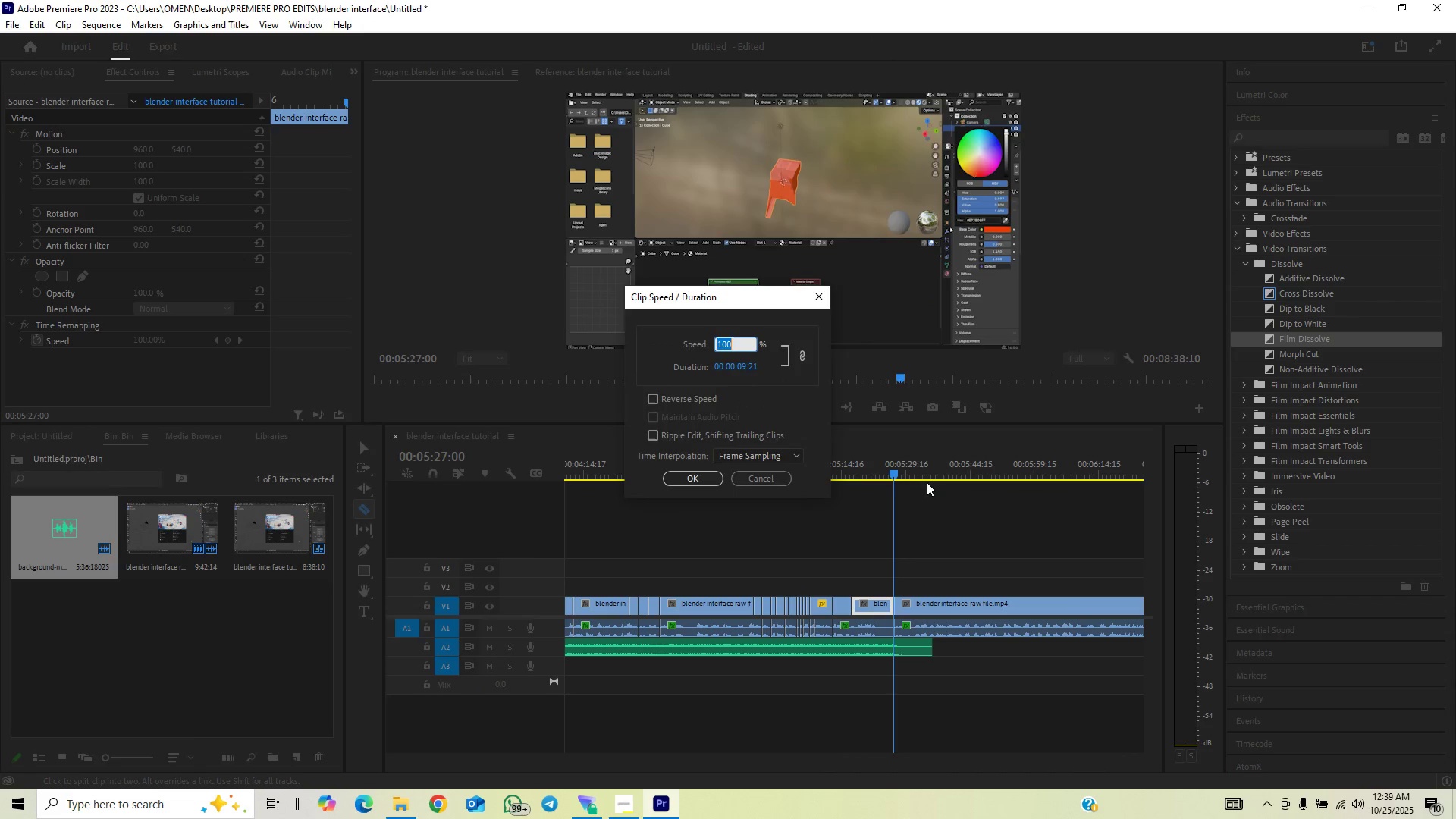 
type(140)
 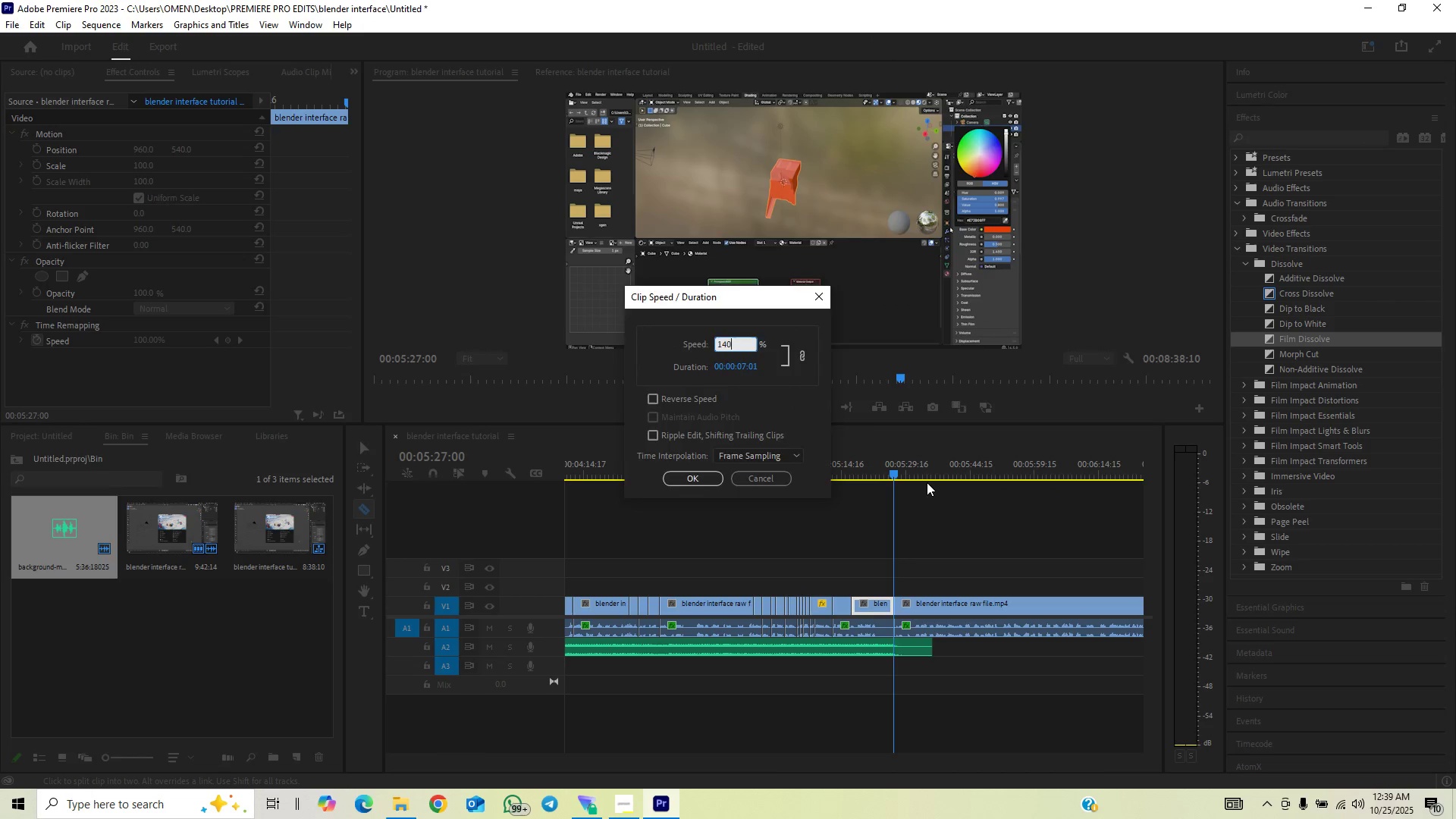 
key(Enter)
 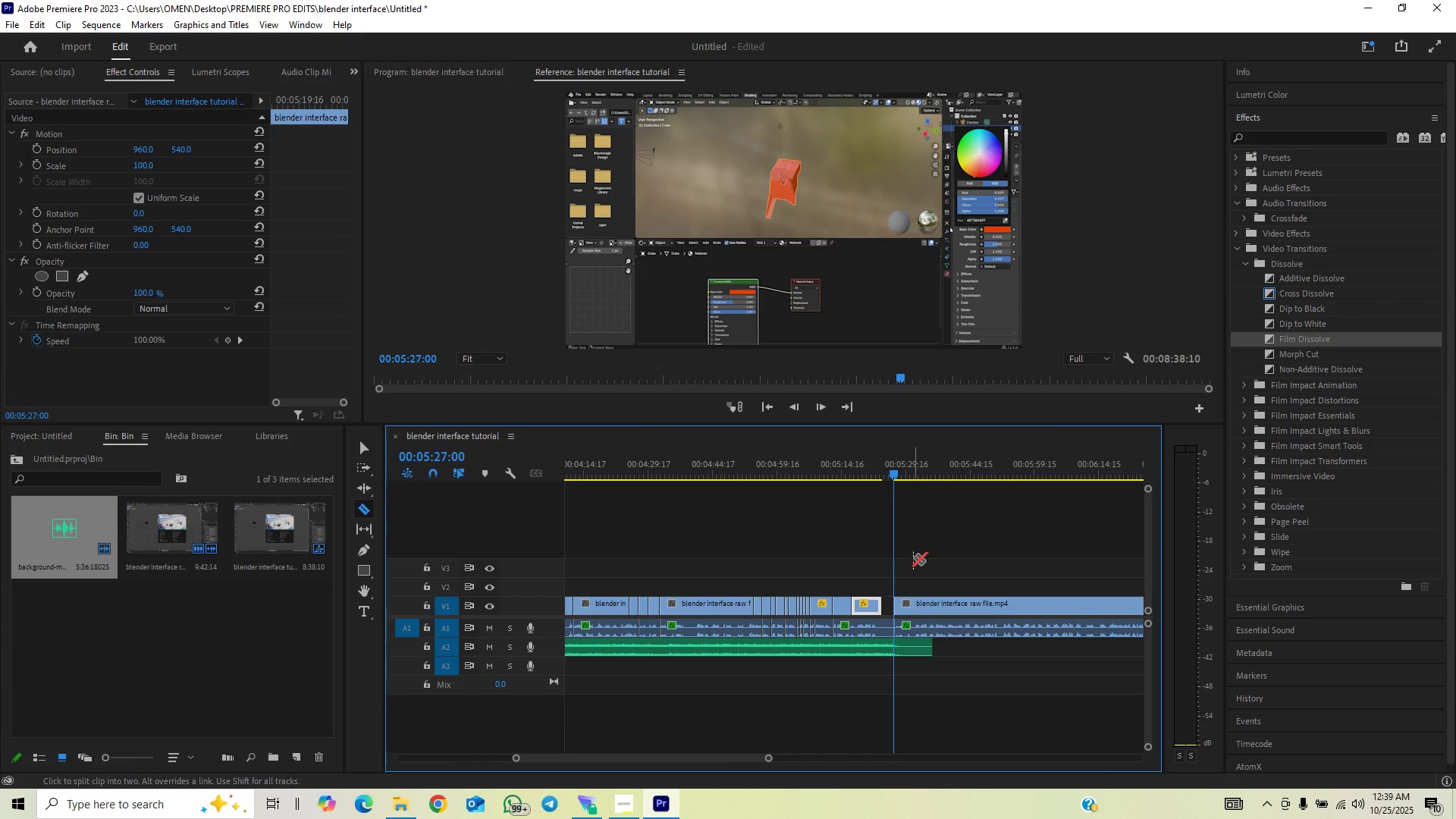 
key(V)
 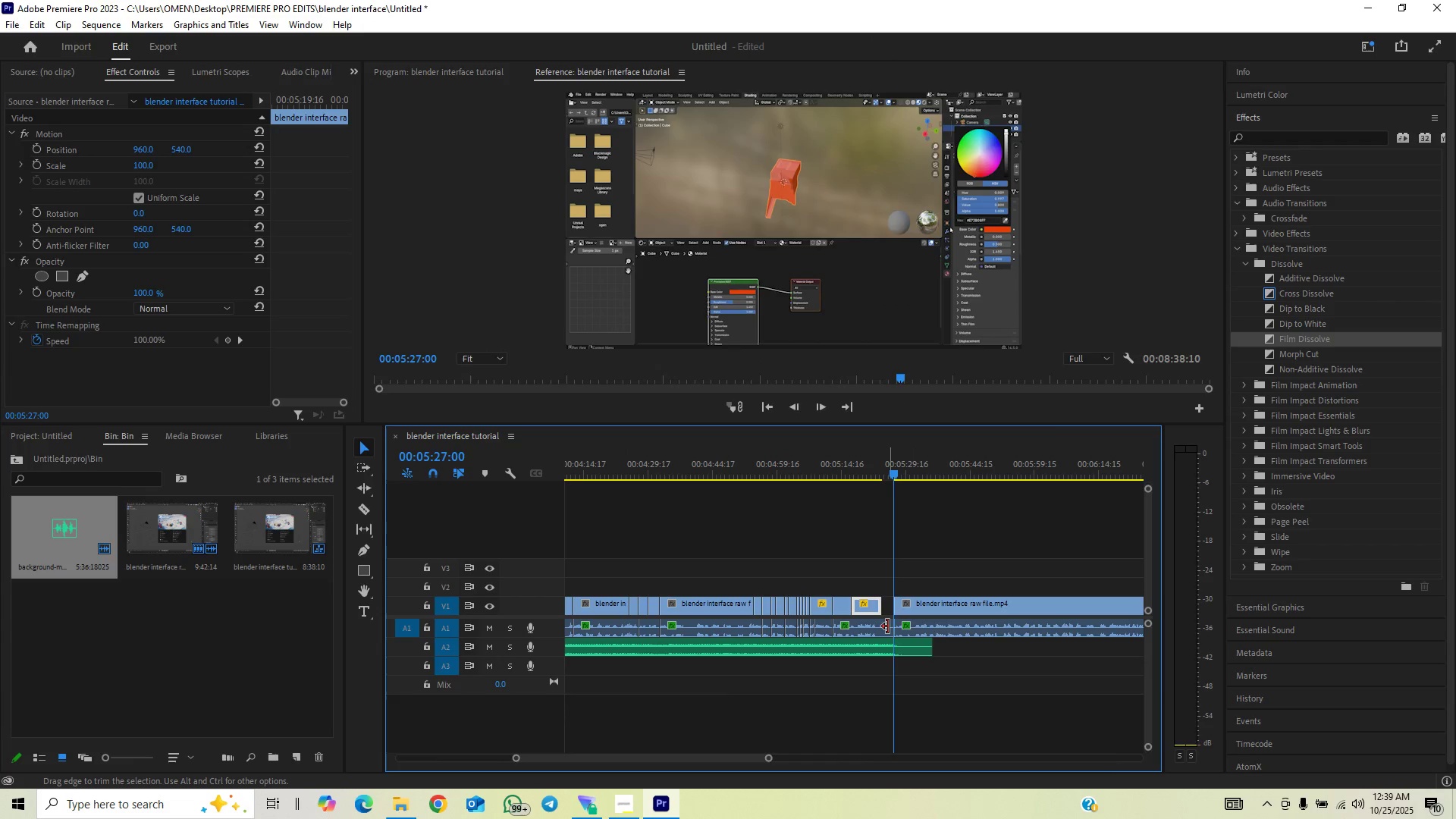 
left_click_drag(start_coordinate=[888, 628], to_coordinate=[876, 636])
 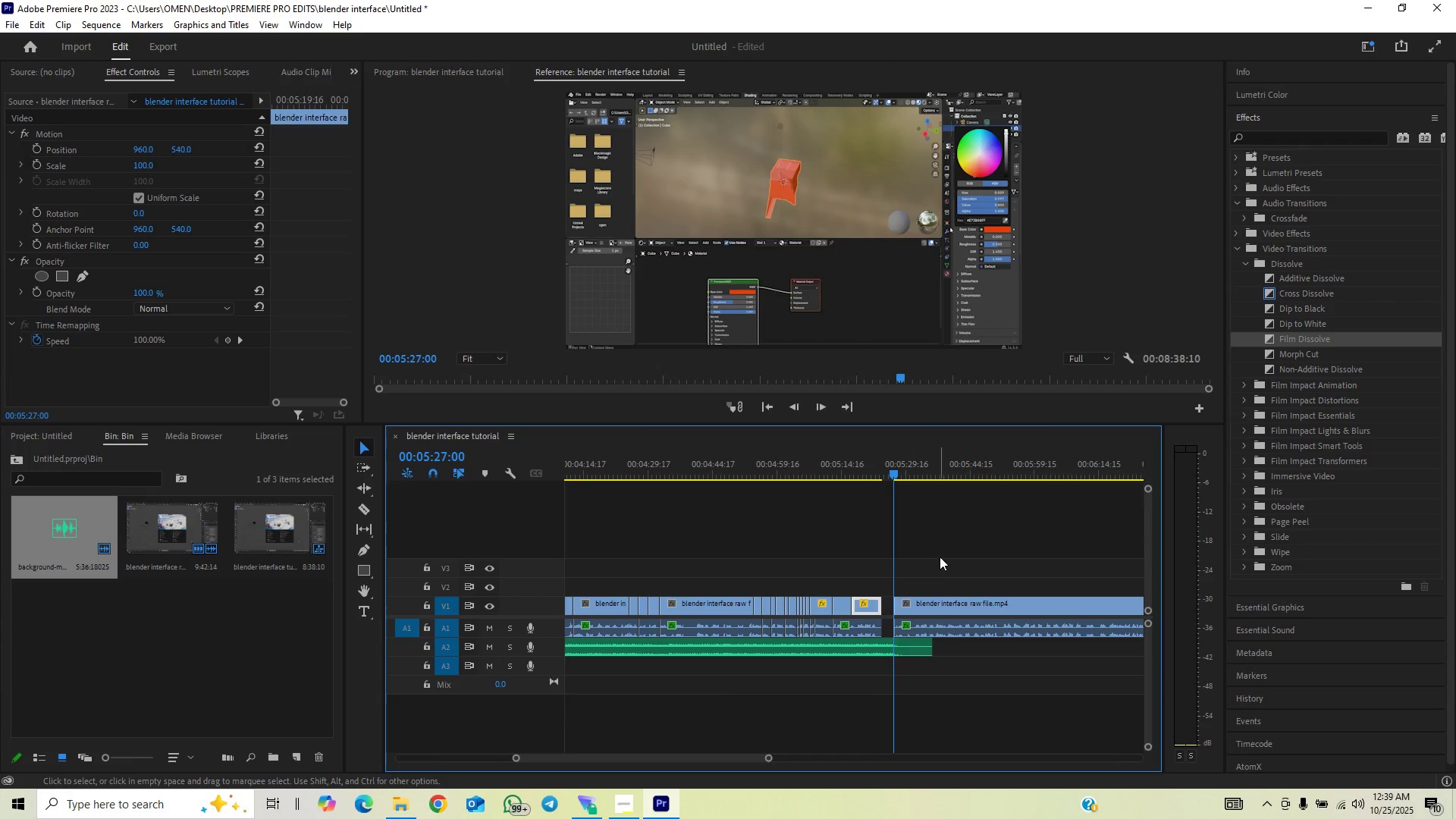 
left_click_drag(start_coordinate=[940, 555], to_coordinate=[917, 626])
 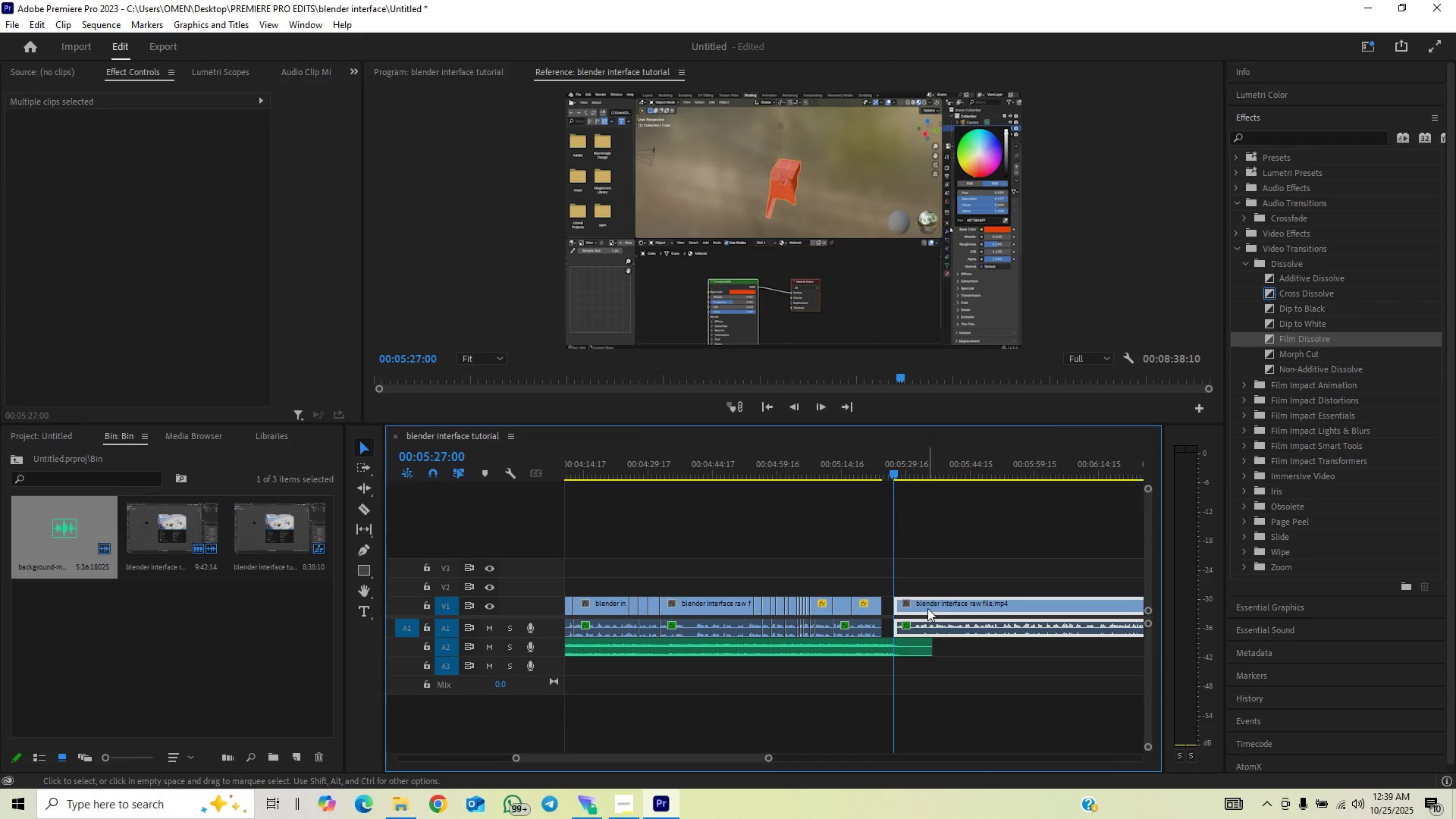 
left_click_drag(start_coordinate=[928, 607], to_coordinate=[916, 609])
 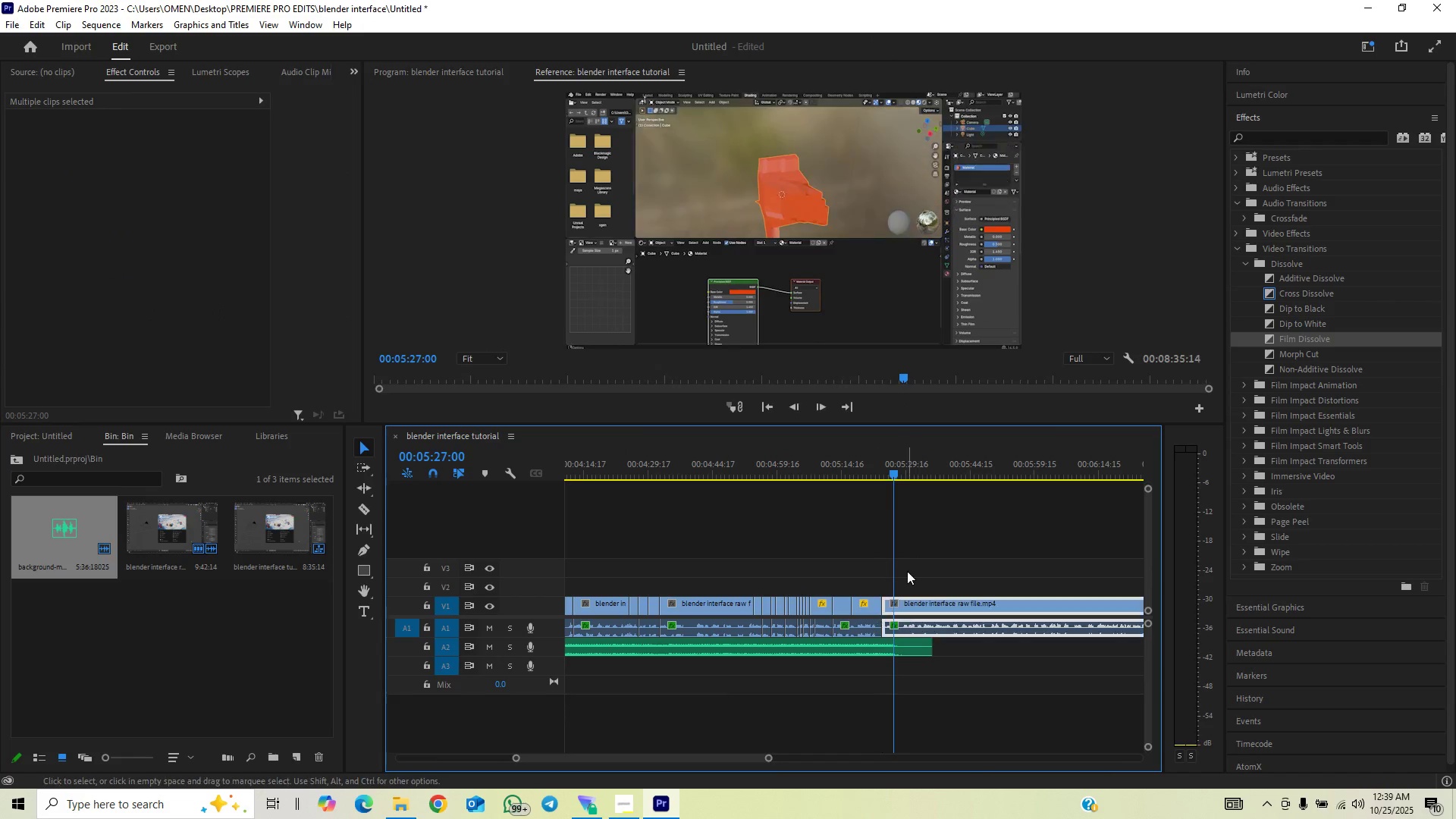 
key(Space)
 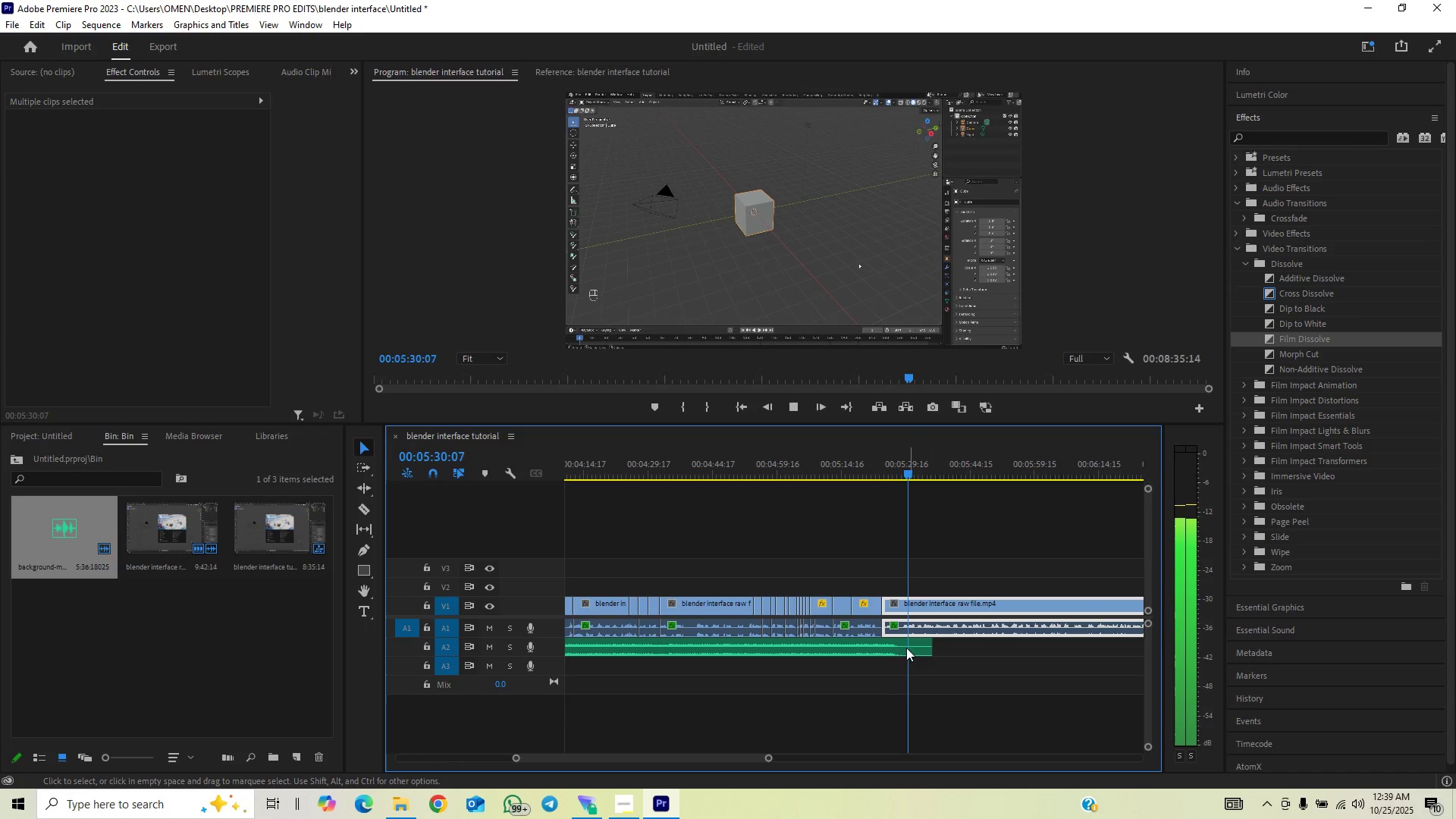 
left_click_drag(start_coordinate=[770, 760], to_coordinate=[707, 777])
 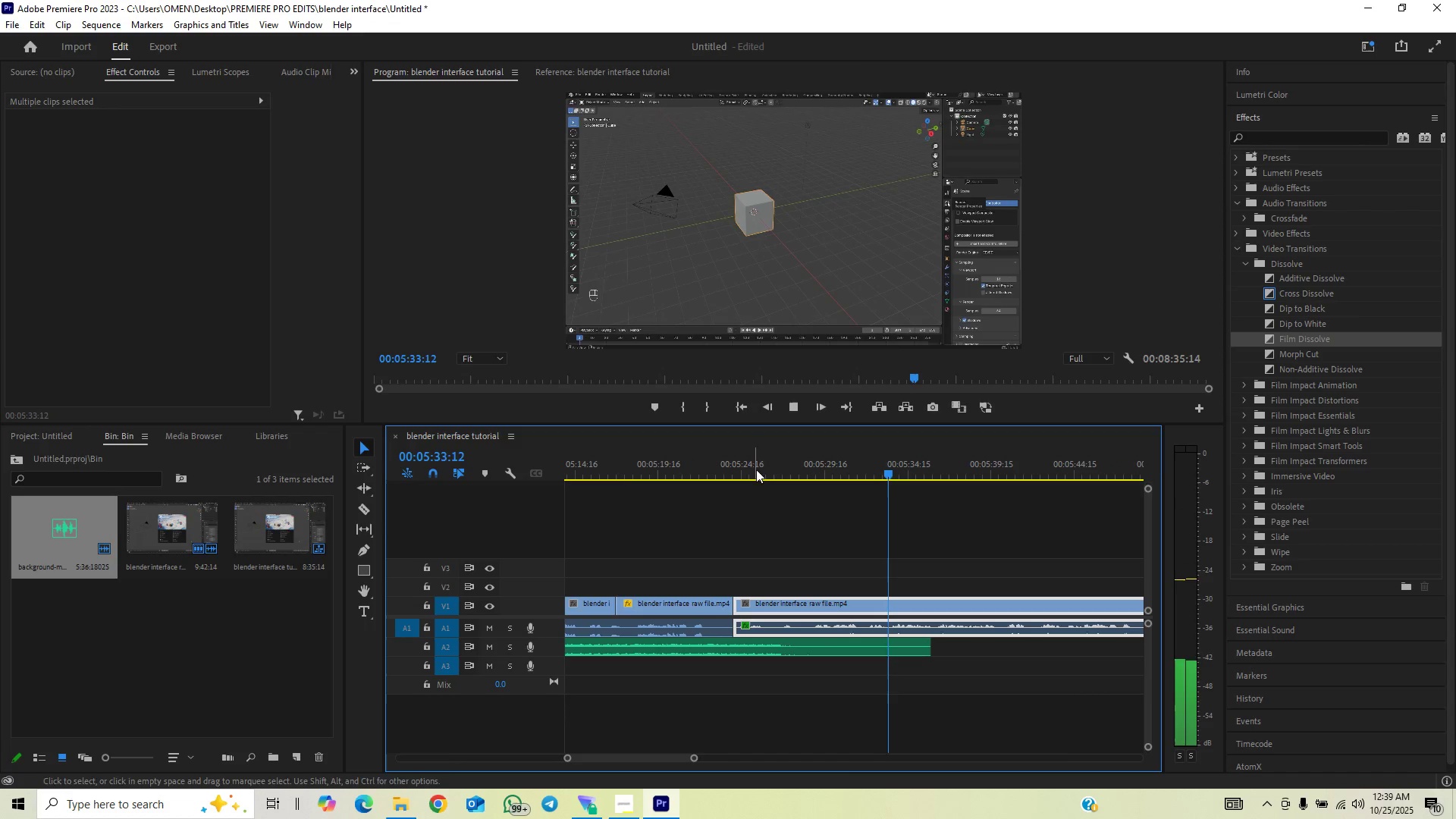 
left_click([756, 466])
 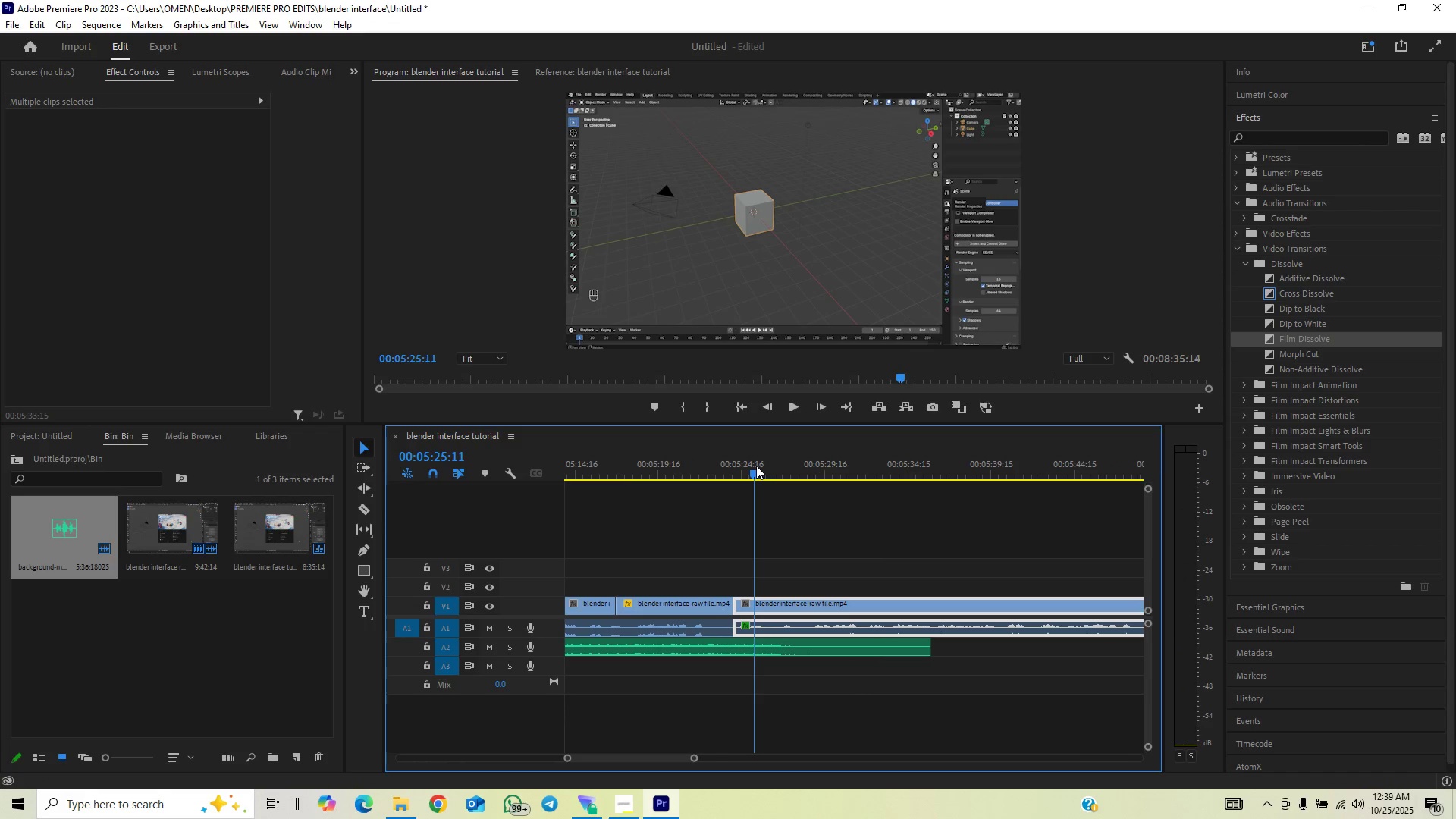 
key(Space)
 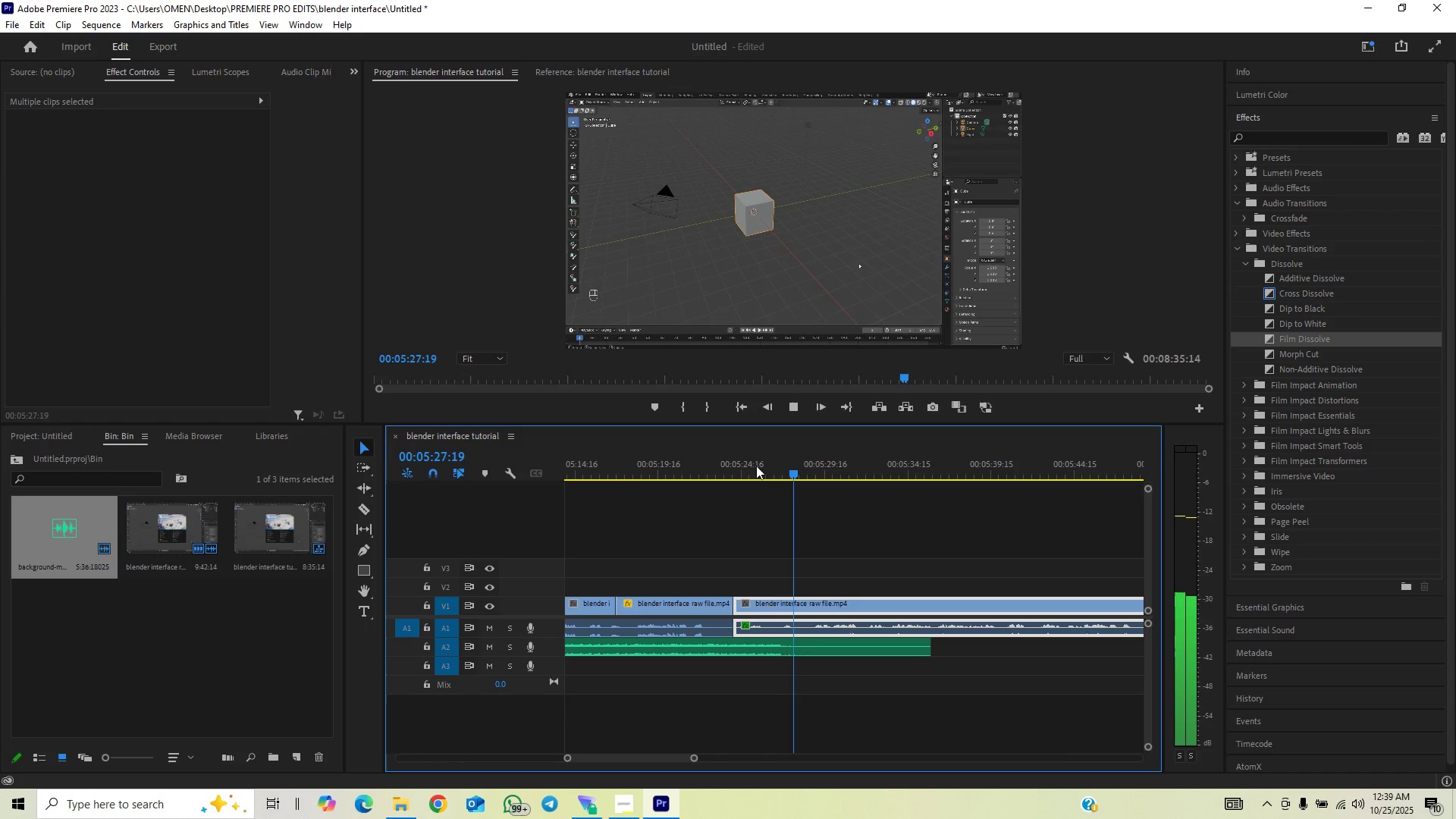 
key(Space)
 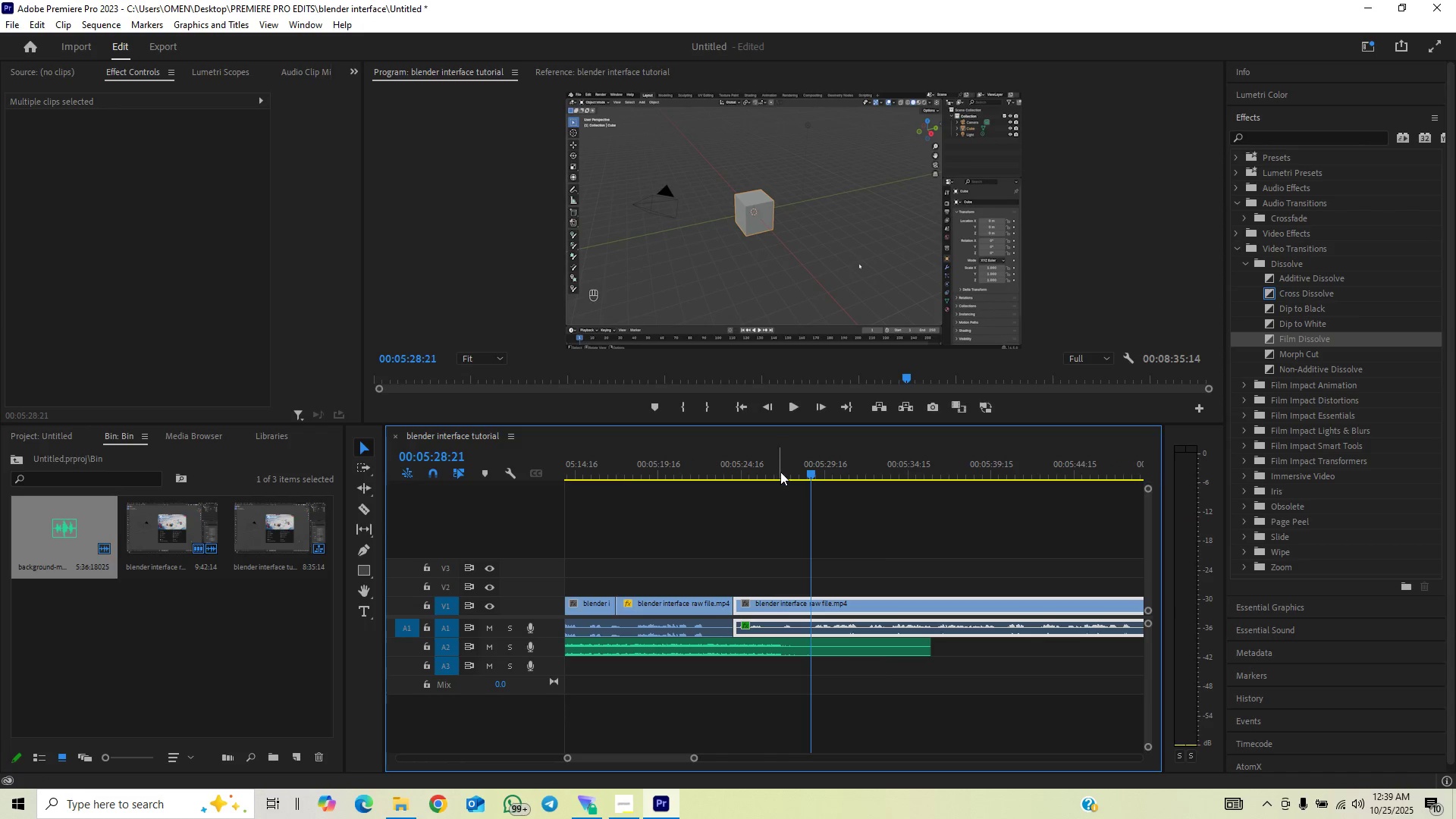 
left_click_drag(start_coordinate=[788, 470], to_coordinate=[814, 484])
 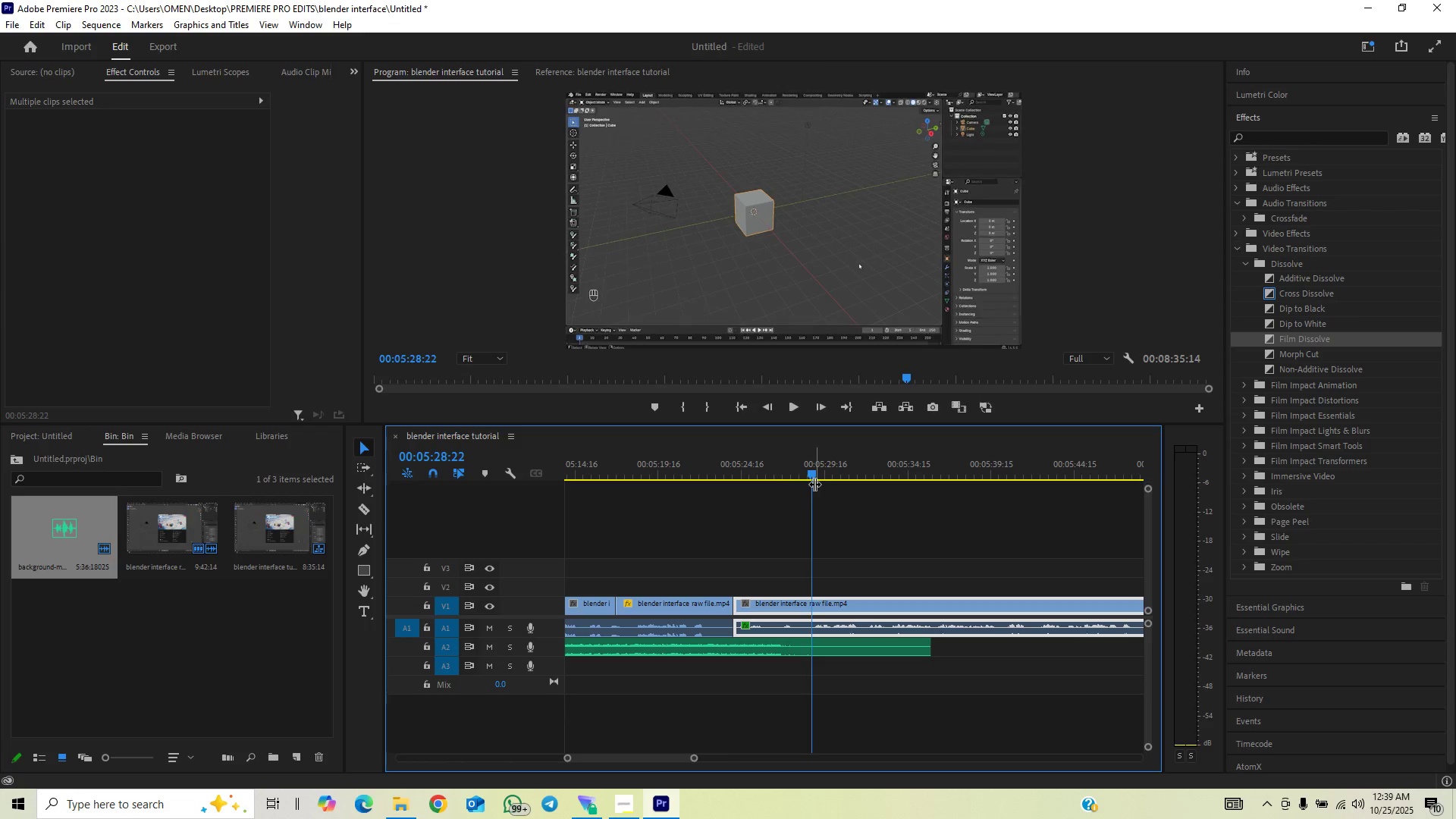 
key(C)
 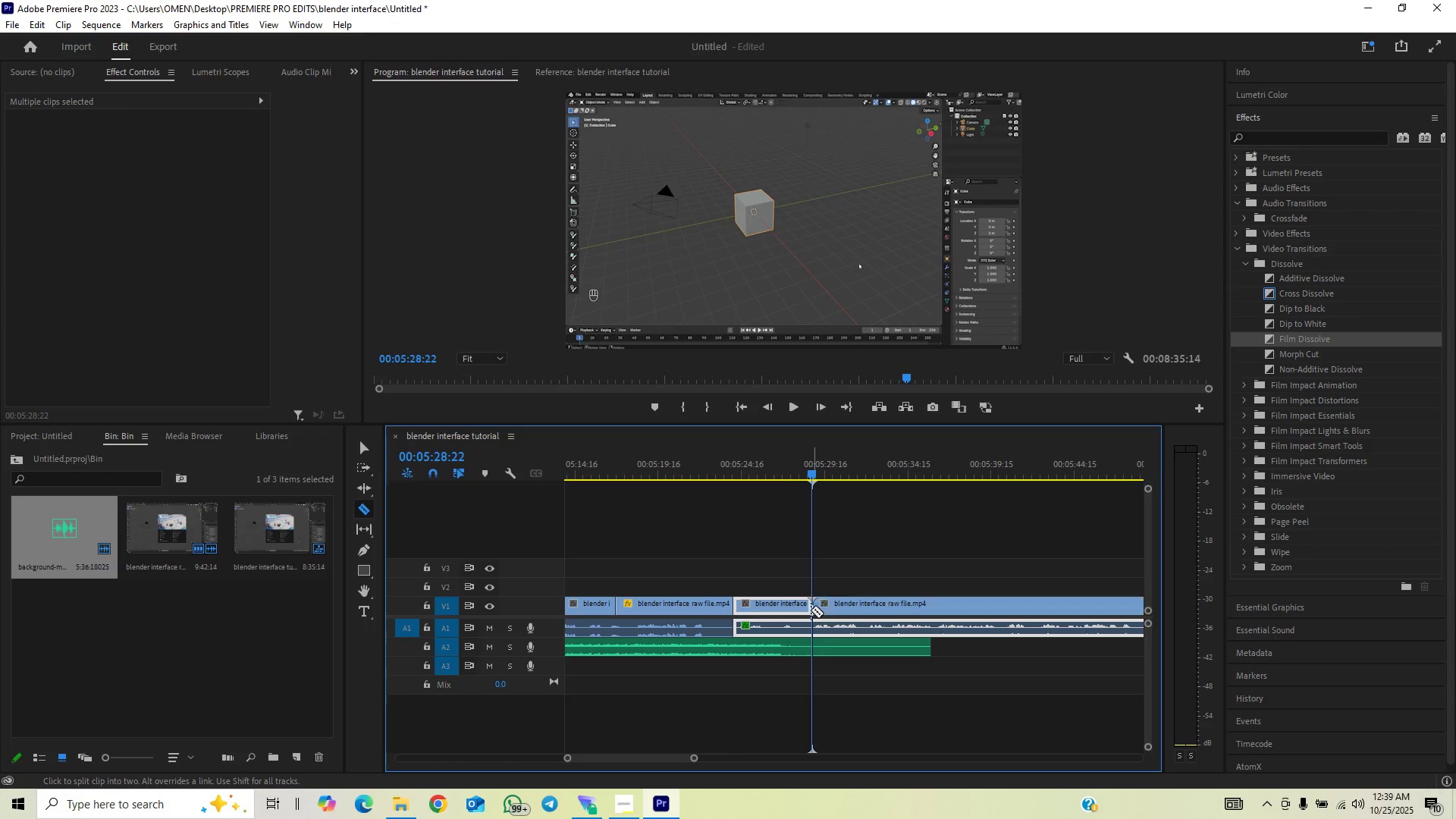 
double_click([808, 623])
 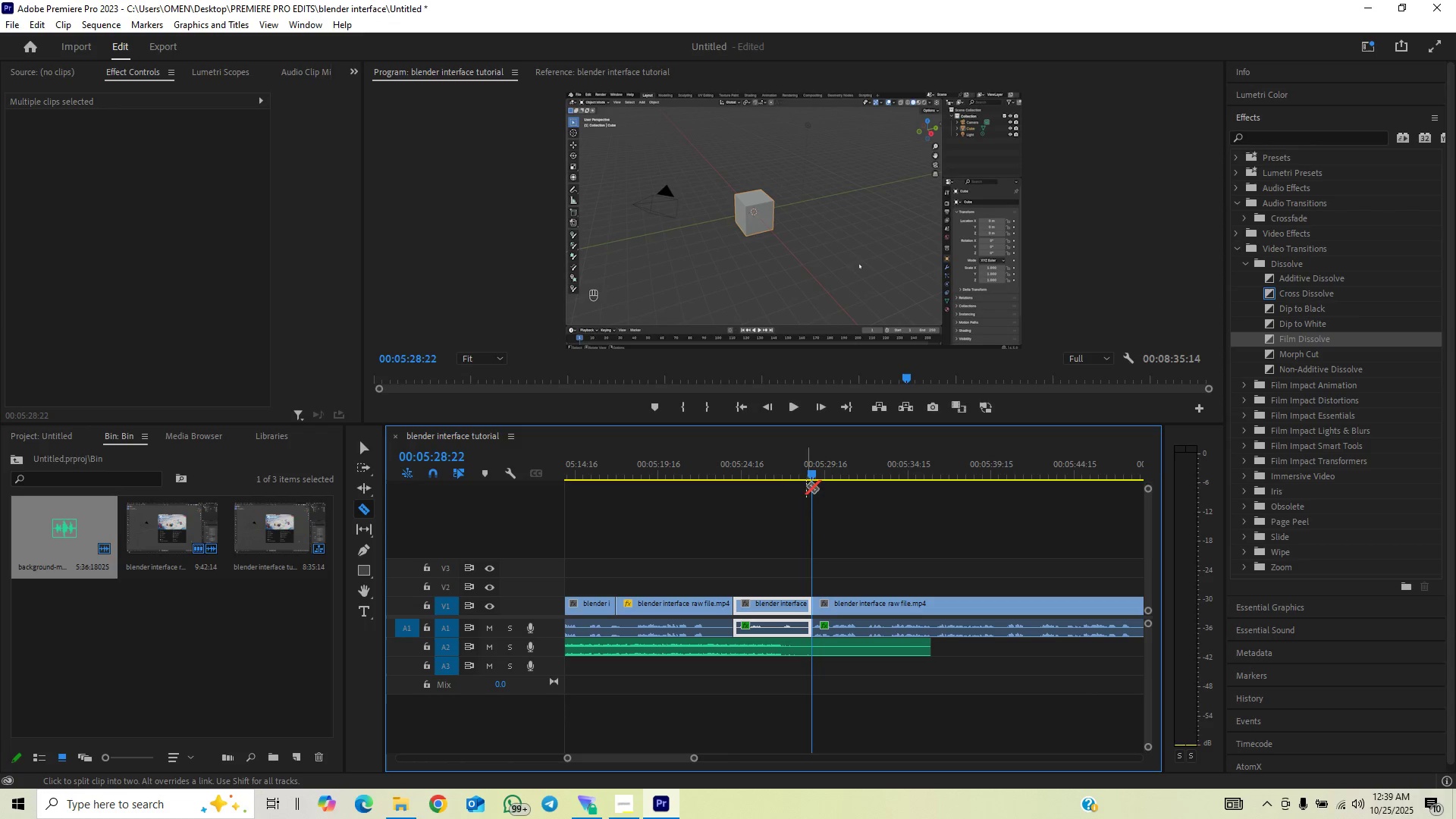 
left_click_drag(start_coordinate=[803, 474], to_coordinate=[773, 491])
 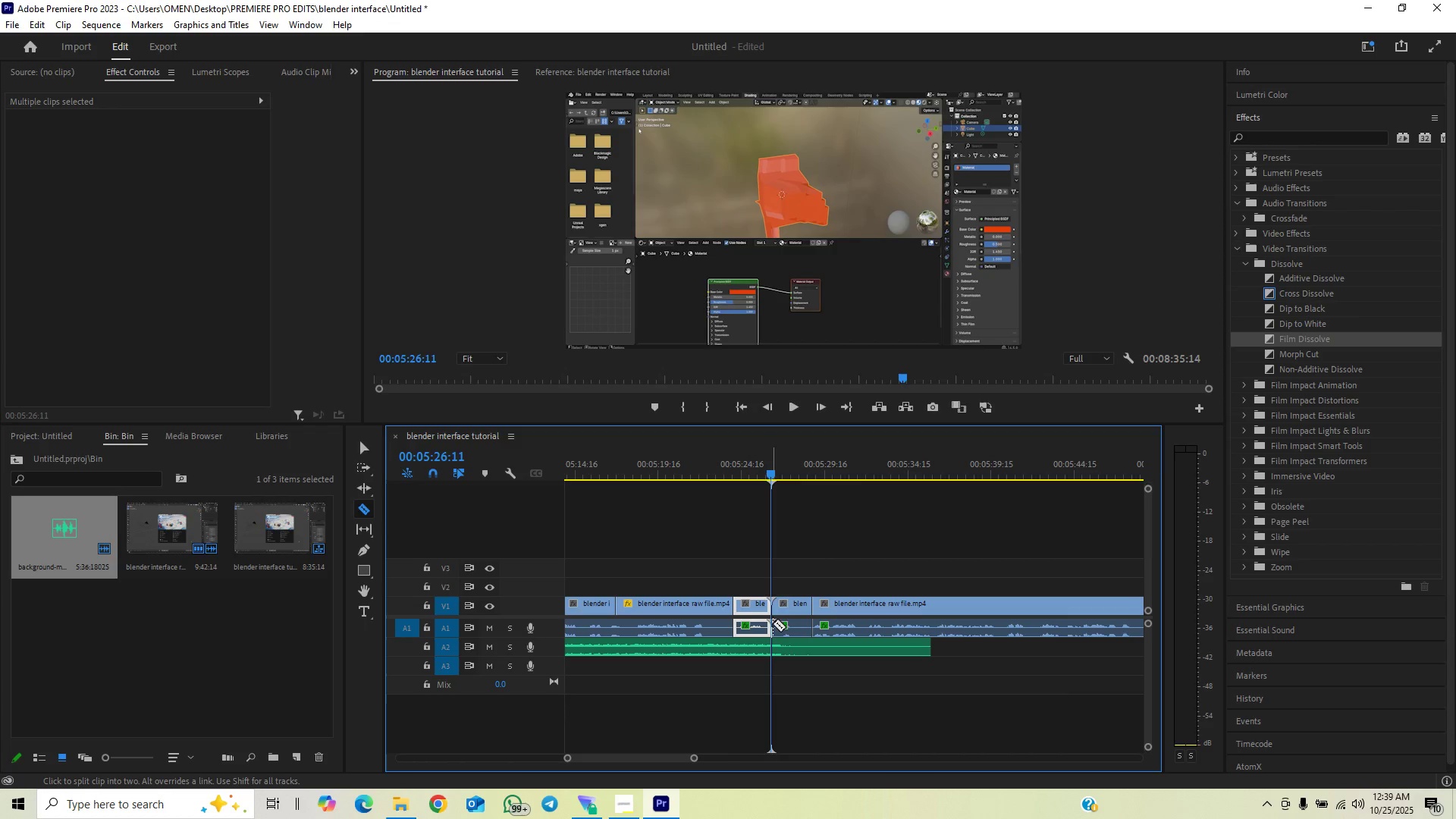 
key(V)
 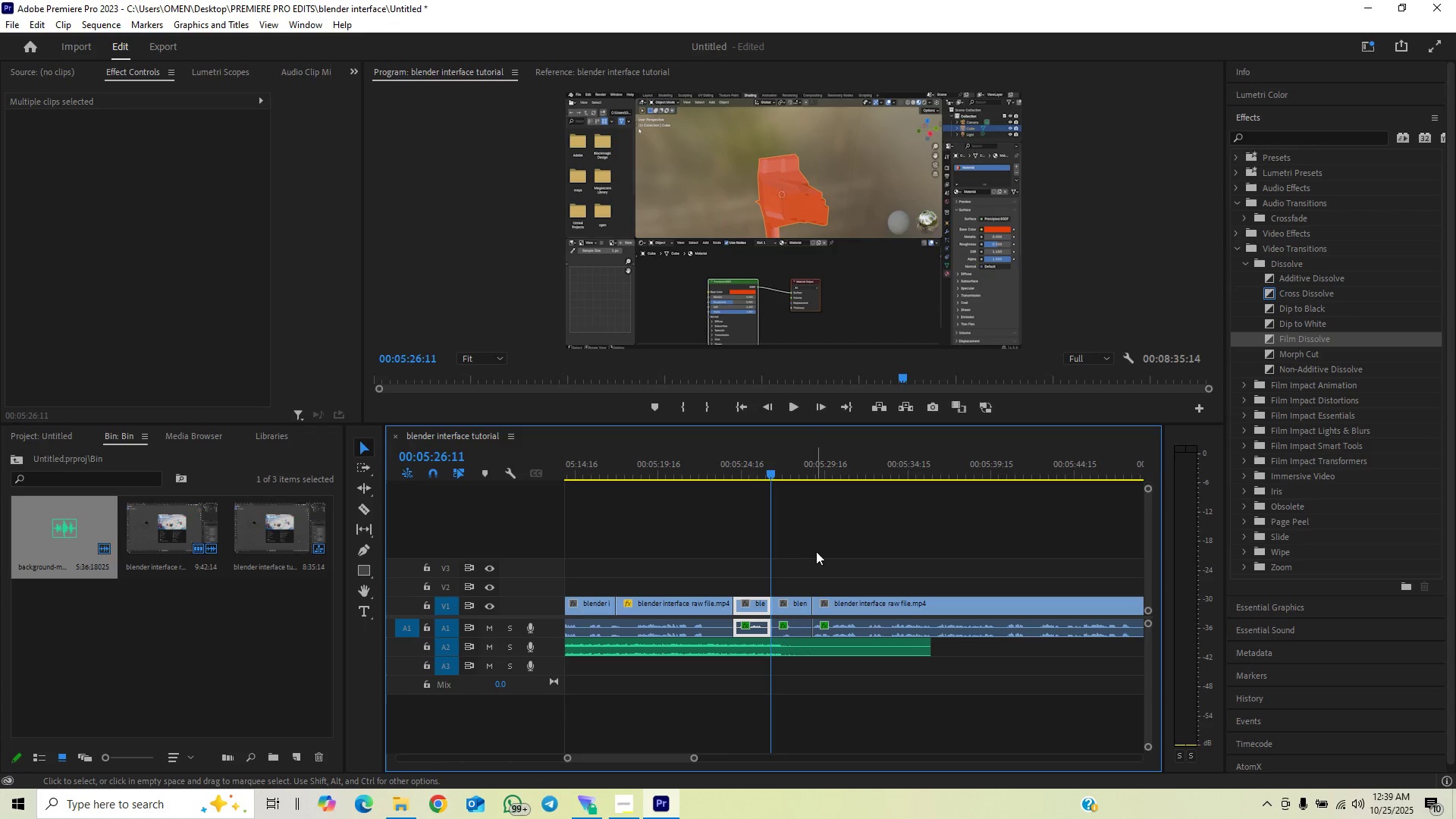 
left_click_drag(start_coordinate=[810, 554], to_coordinate=[789, 629])
 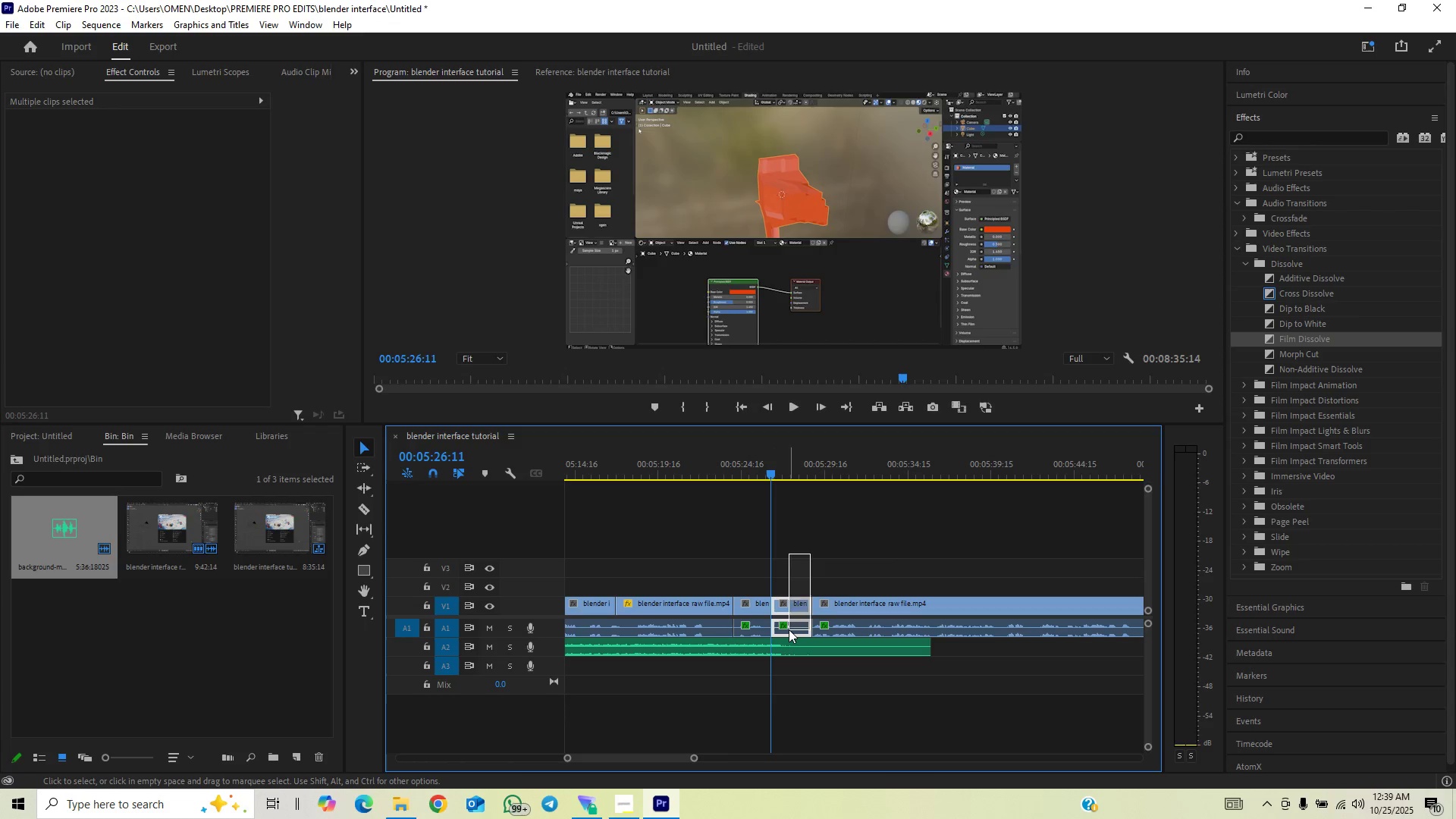 
key(Backspace)
 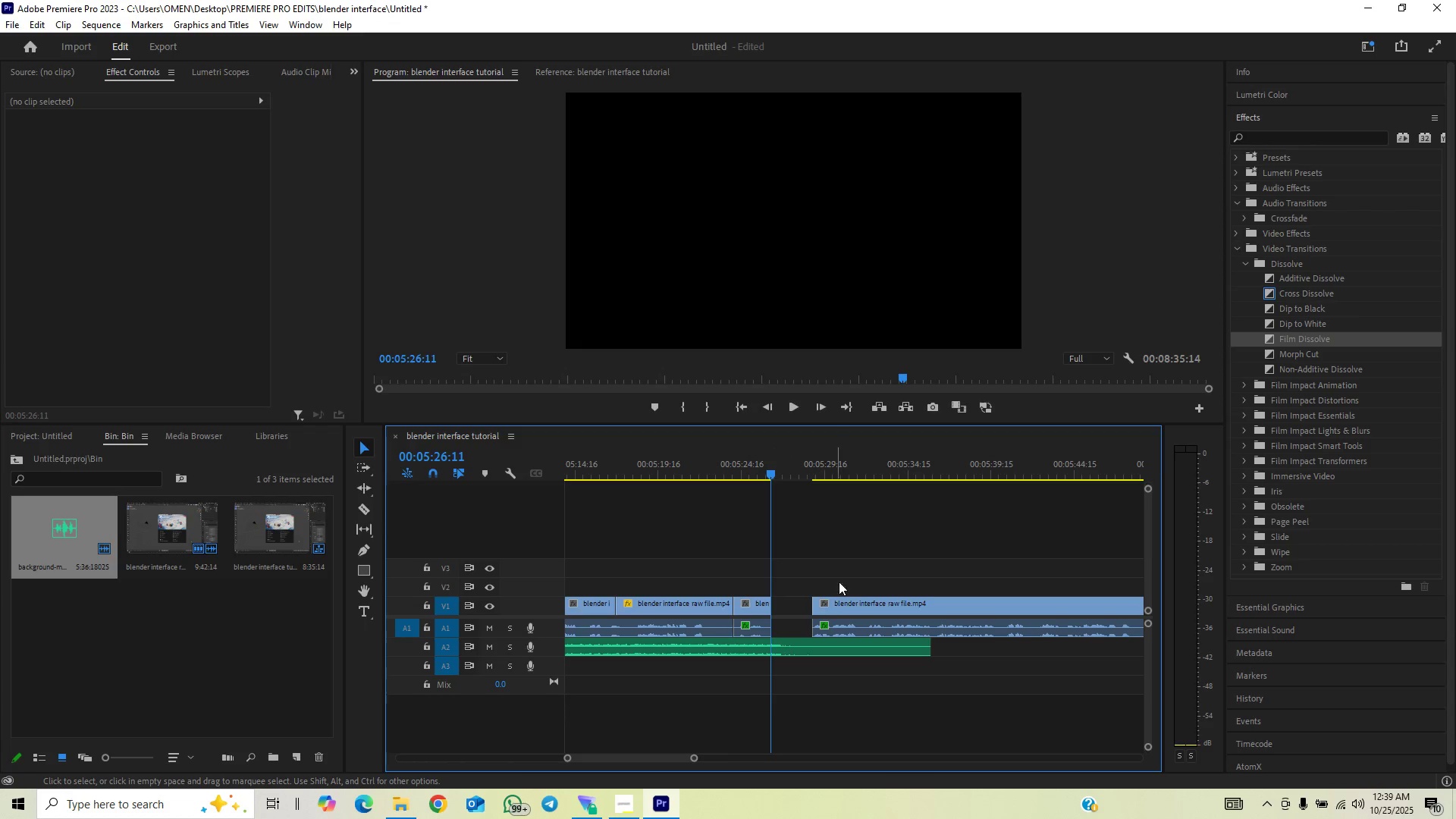 
left_click_drag(start_coordinate=[894, 535], to_coordinate=[861, 638])
 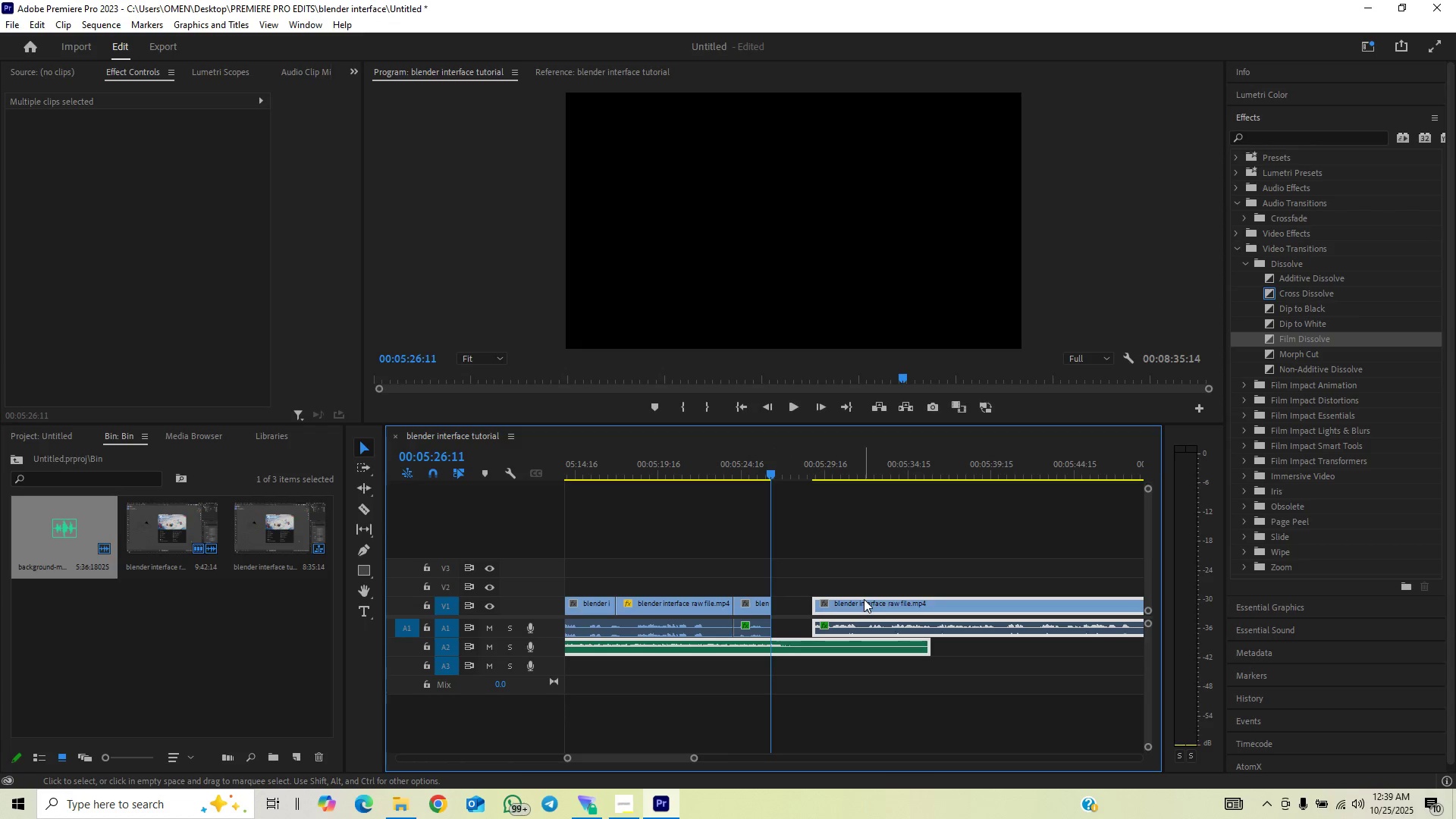 
left_click_drag(start_coordinate=[864, 599], to_coordinate=[821, 613])
 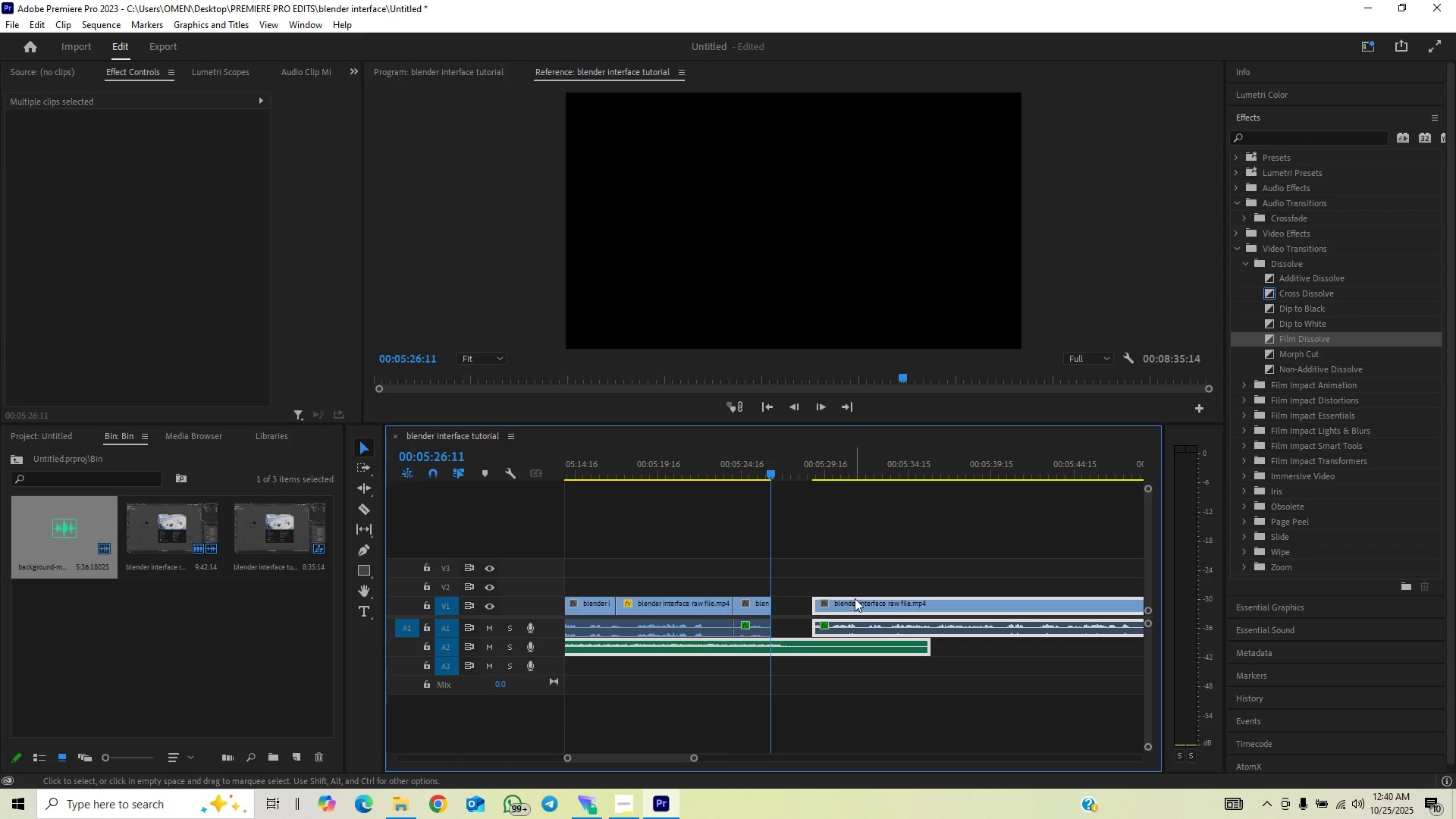 
left_click_drag(start_coordinate=[855, 599], to_coordinate=[832, 610])
 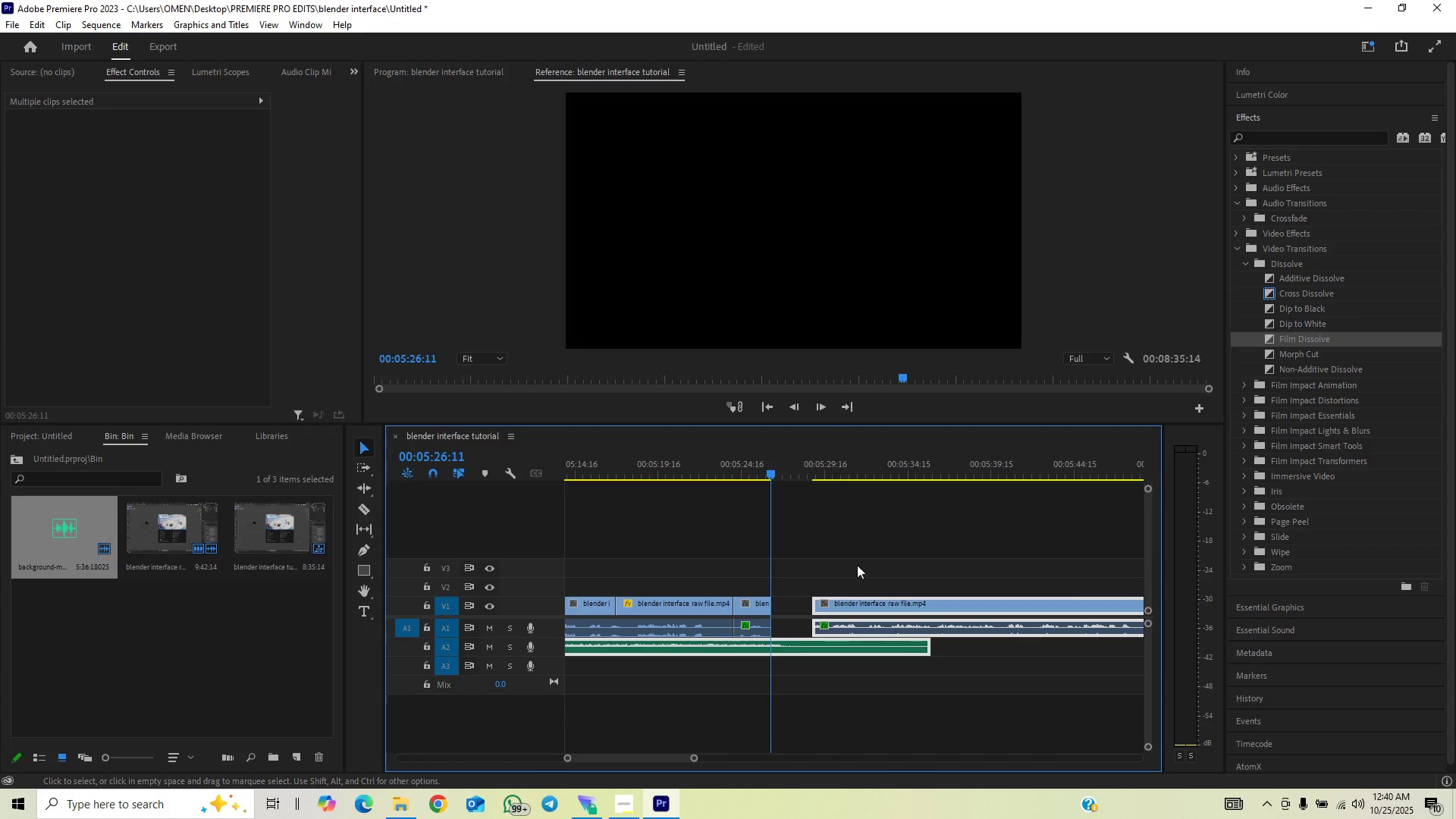 
left_click_drag(start_coordinate=[864, 551], to_coordinate=[858, 625])
 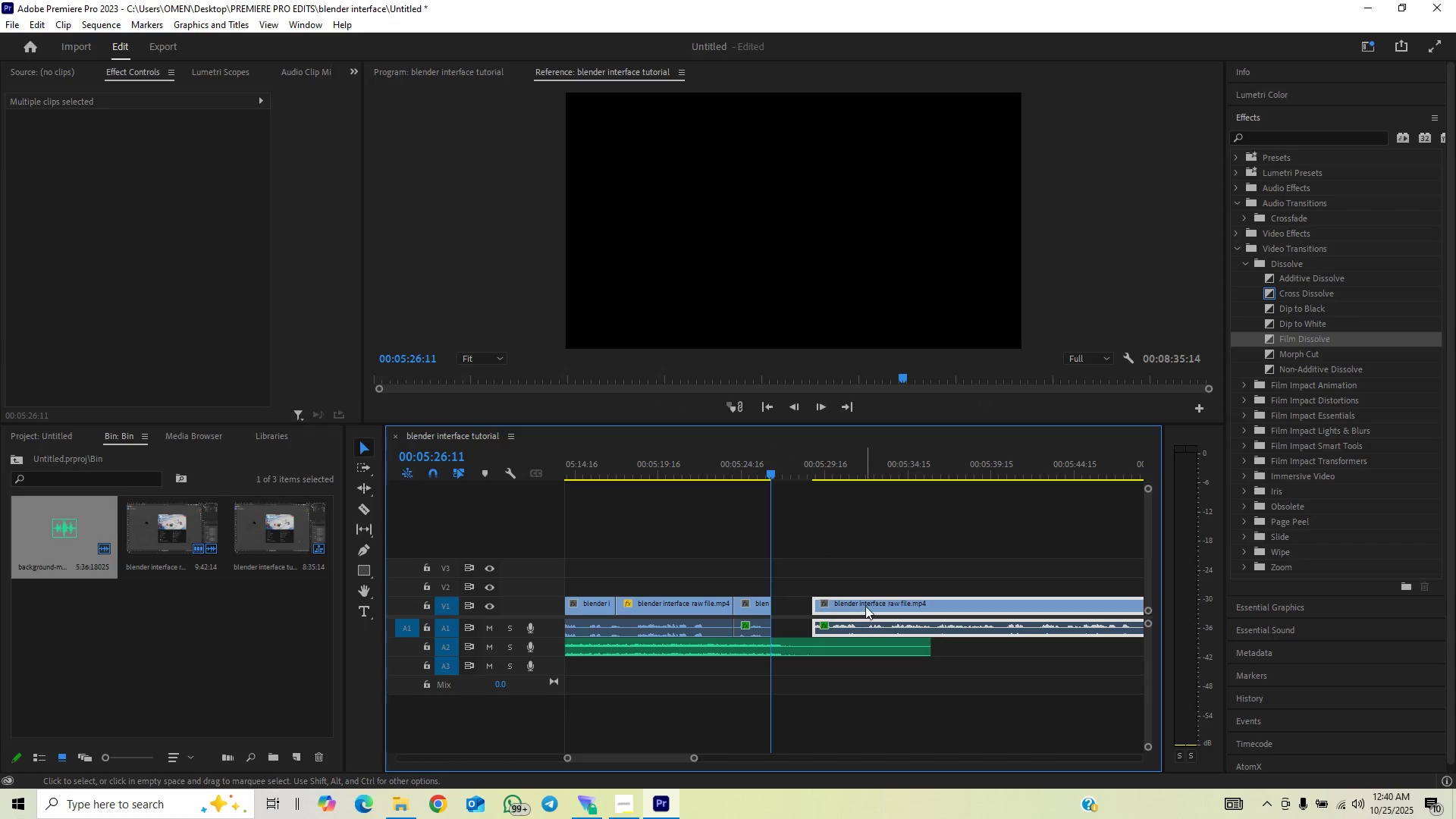 
left_click_drag(start_coordinate=[865, 605], to_coordinate=[829, 609])
 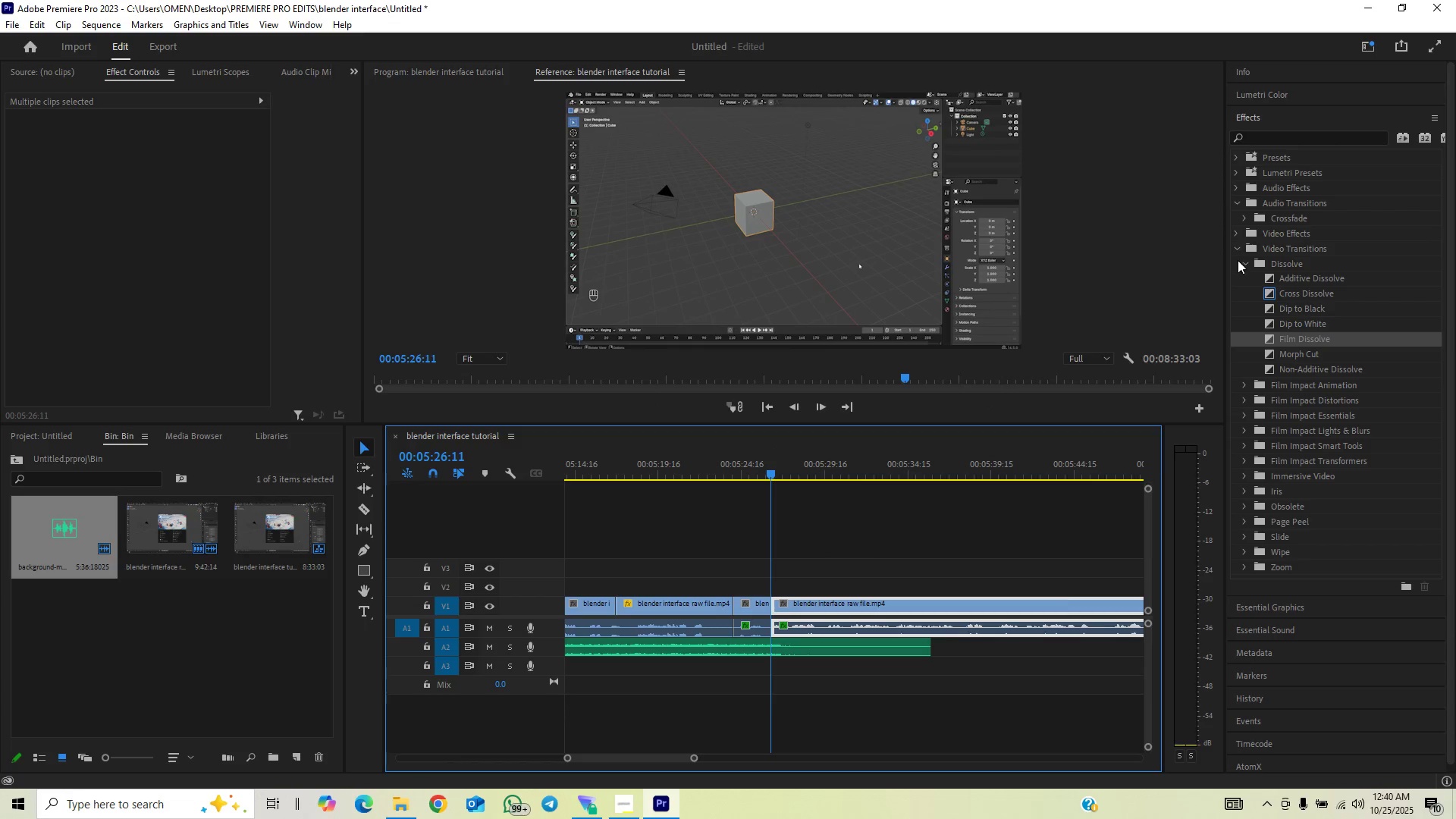 
left_click([1238, 261])
 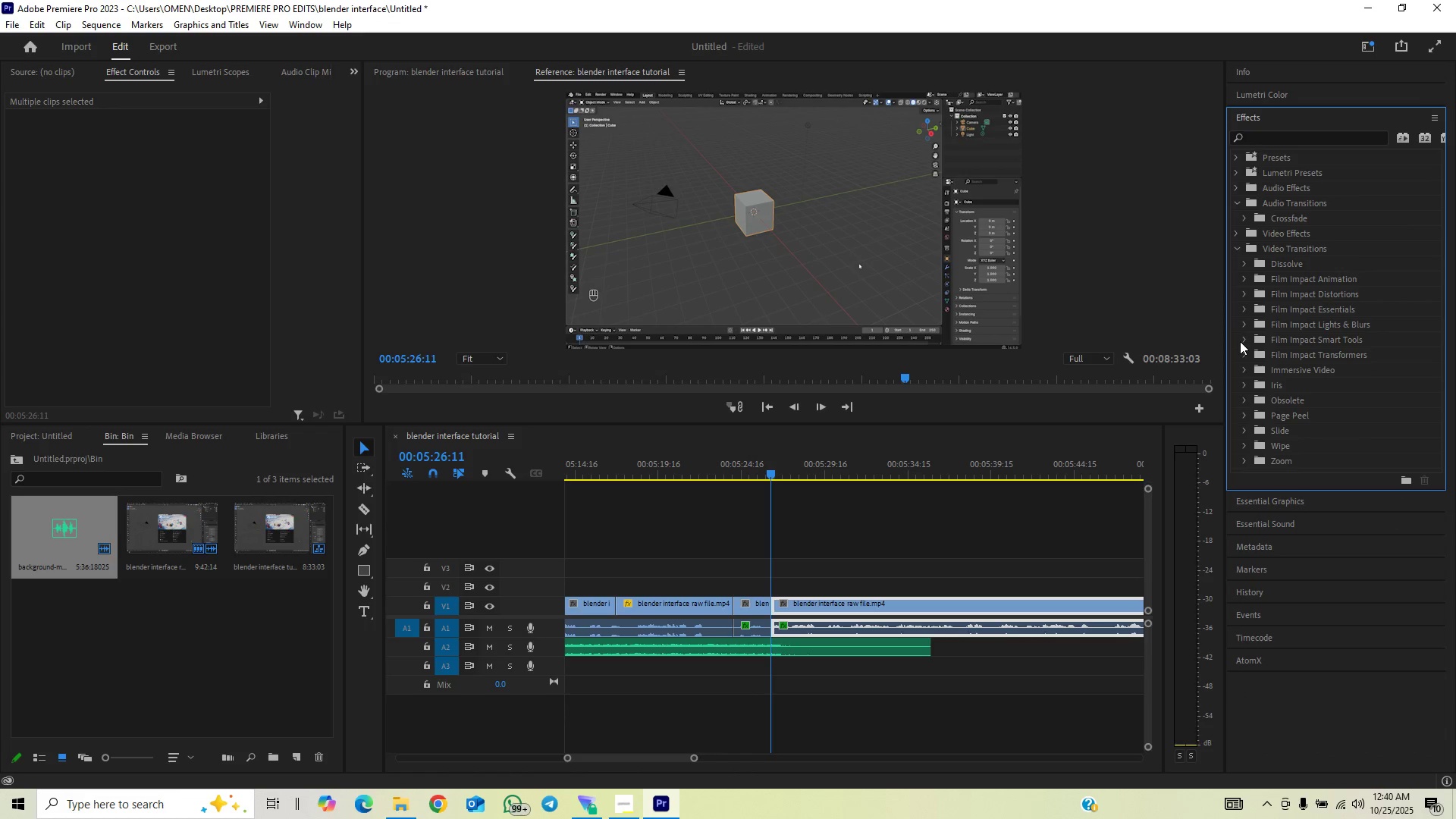 
left_click([1240, 353])
 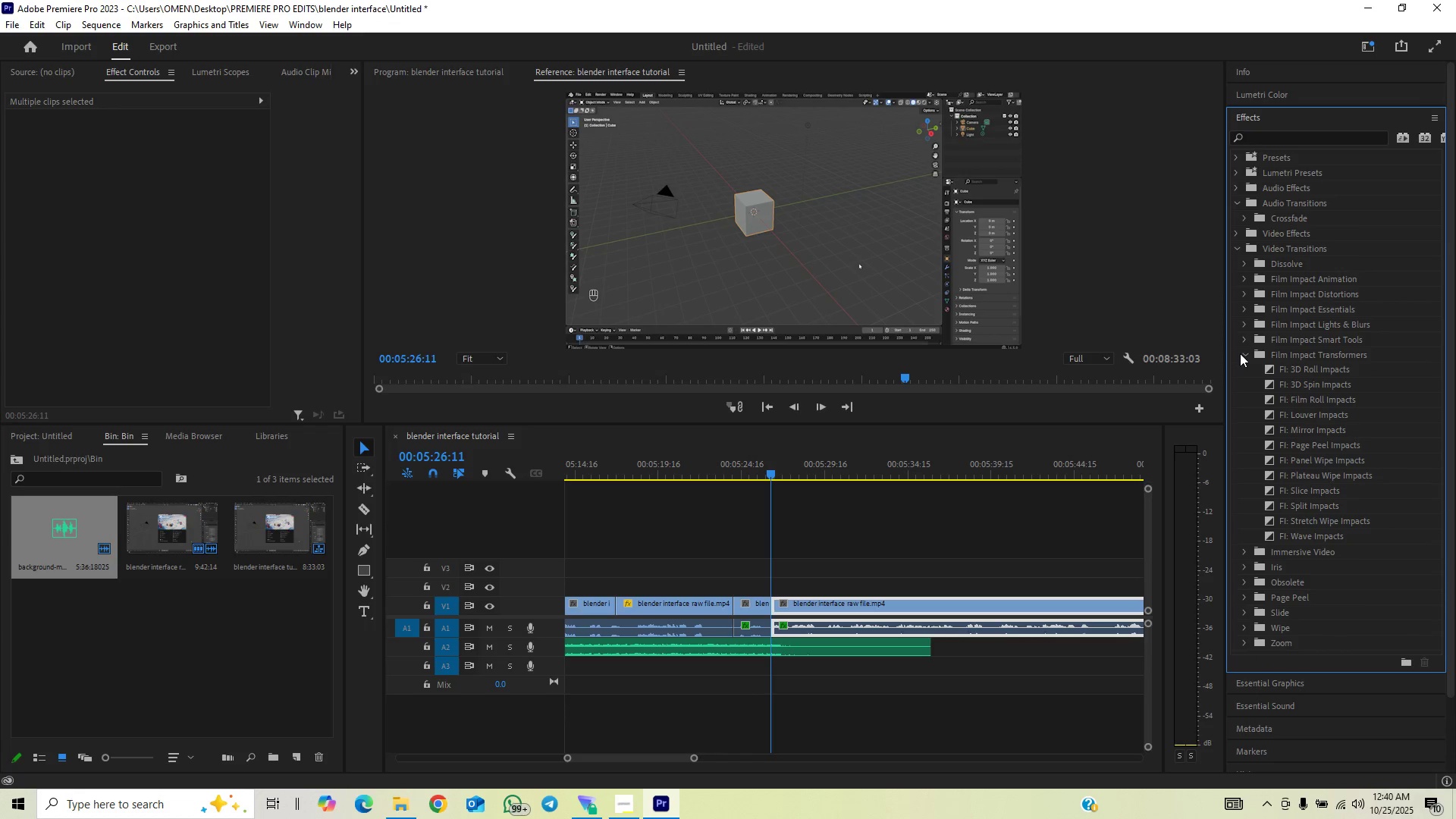 
left_click([1240, 353])
 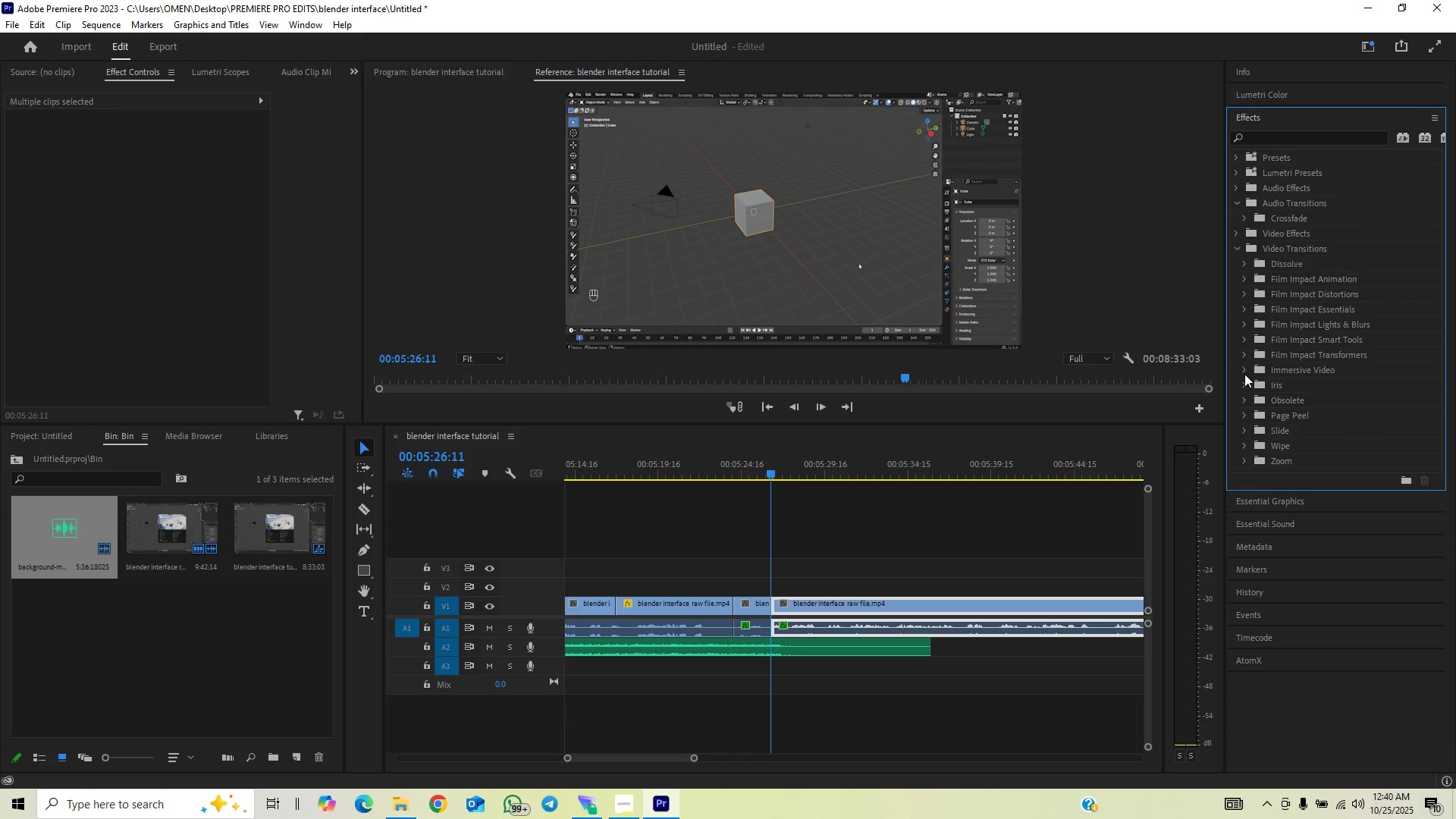 
left_click([1244, 374])
 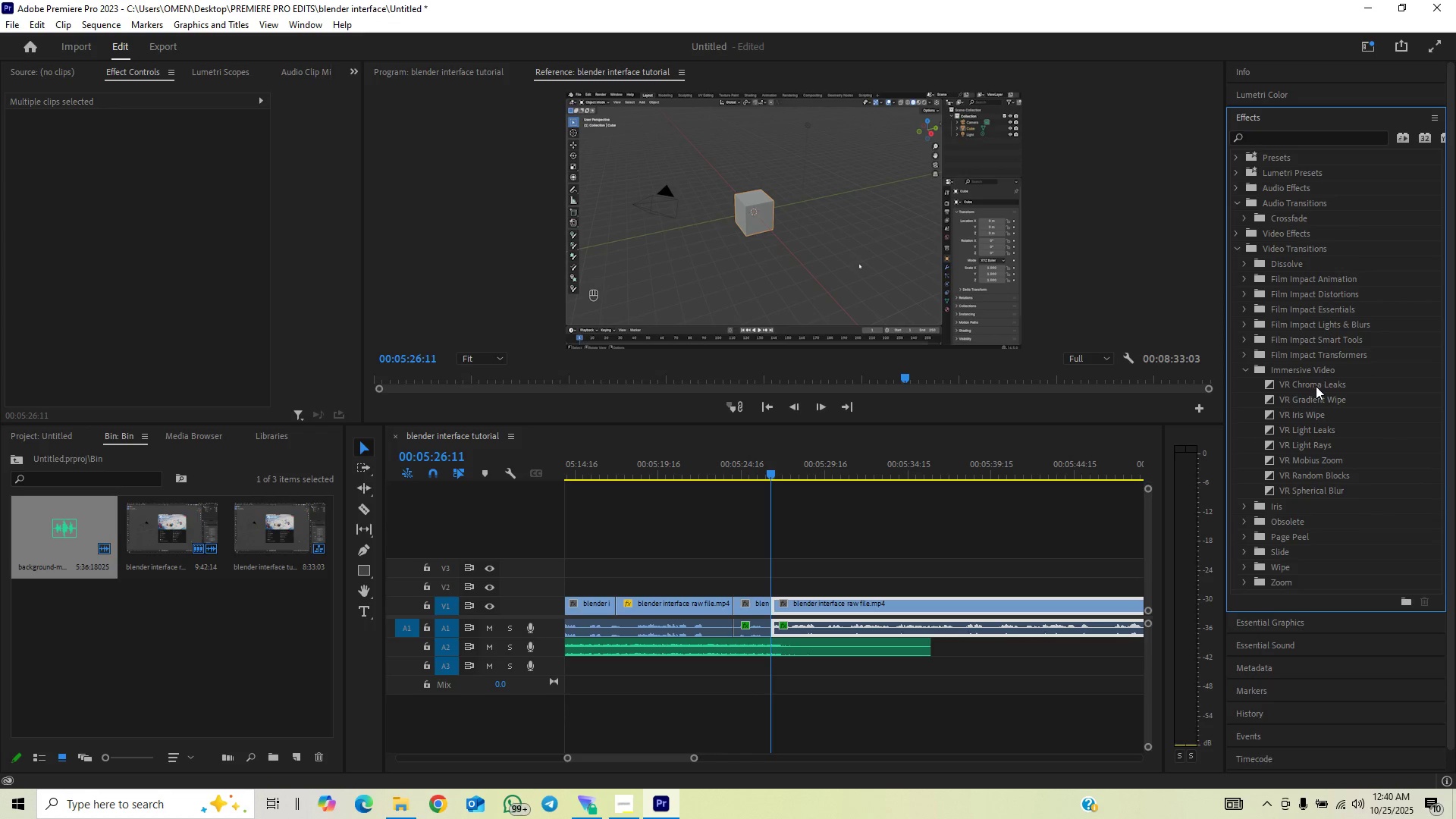 
left_click_drag(start_coordinate=[1310, 438], to_coordinate=[1247, 484])
 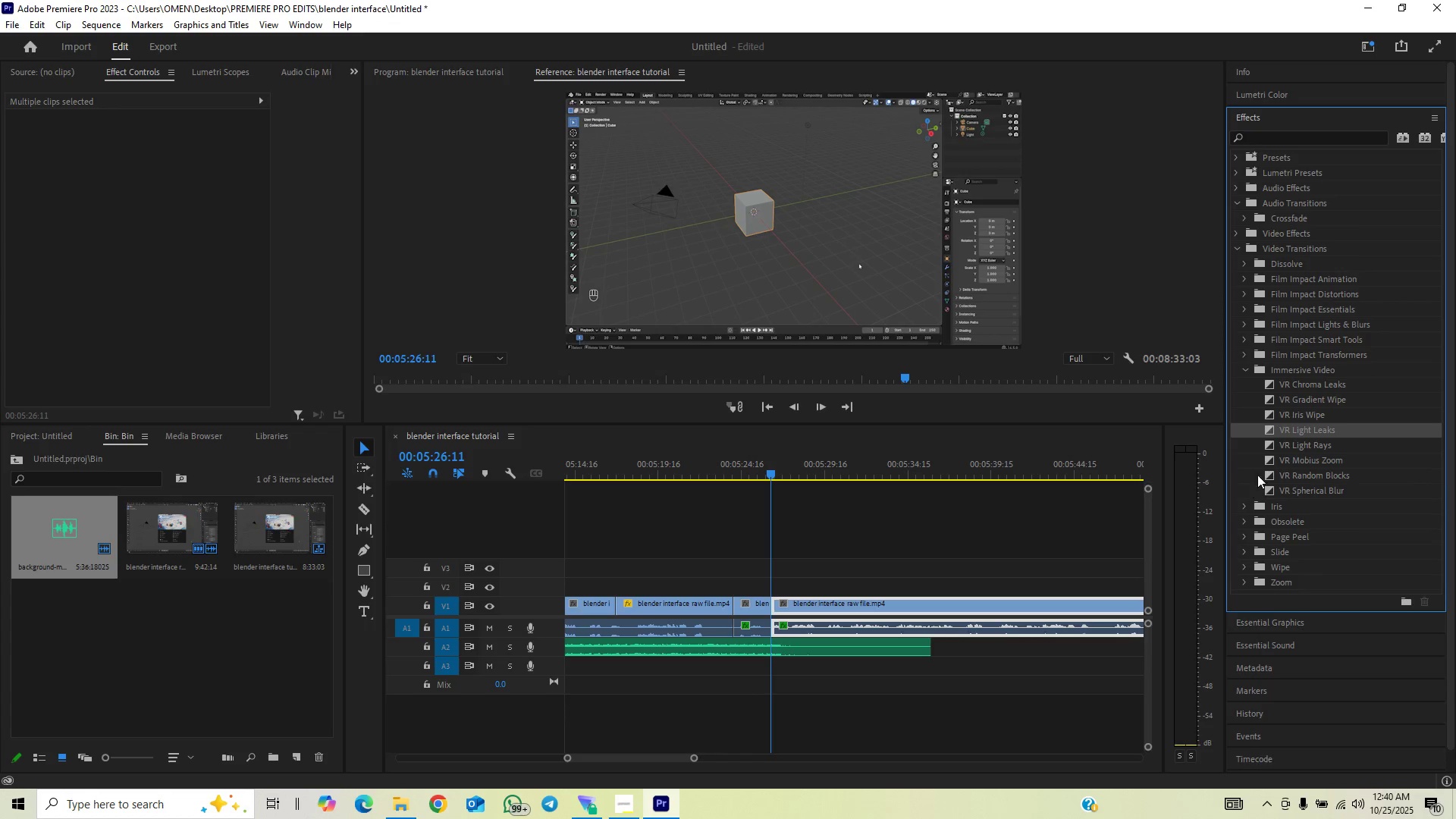 
left_click_drag(start_coordinate=[1263, 471], to_coordinate=[1266, 467])
 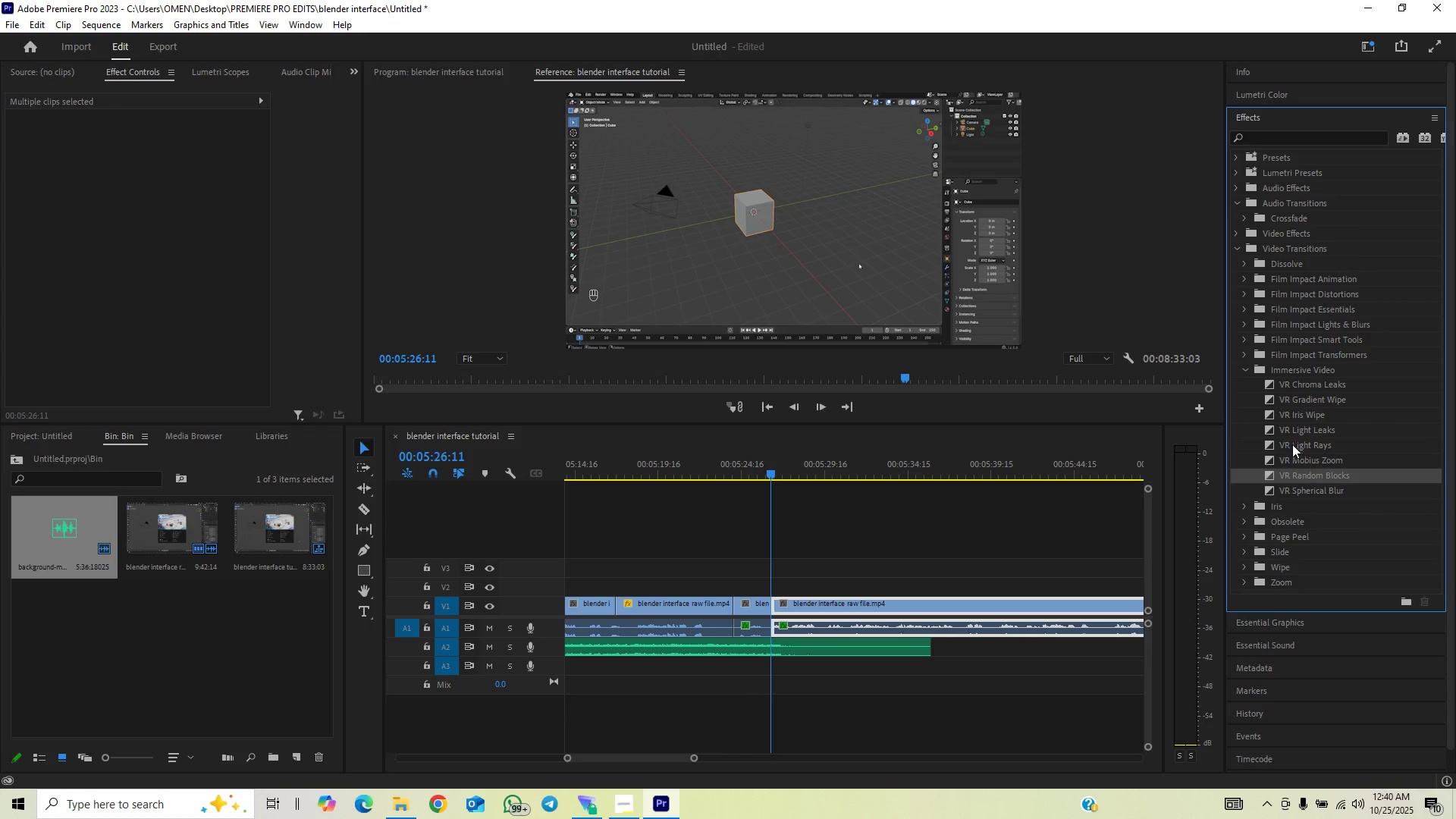 
left_click_drag(start_coordinate=[1291, 459], to_coordinate=[771, 611])
 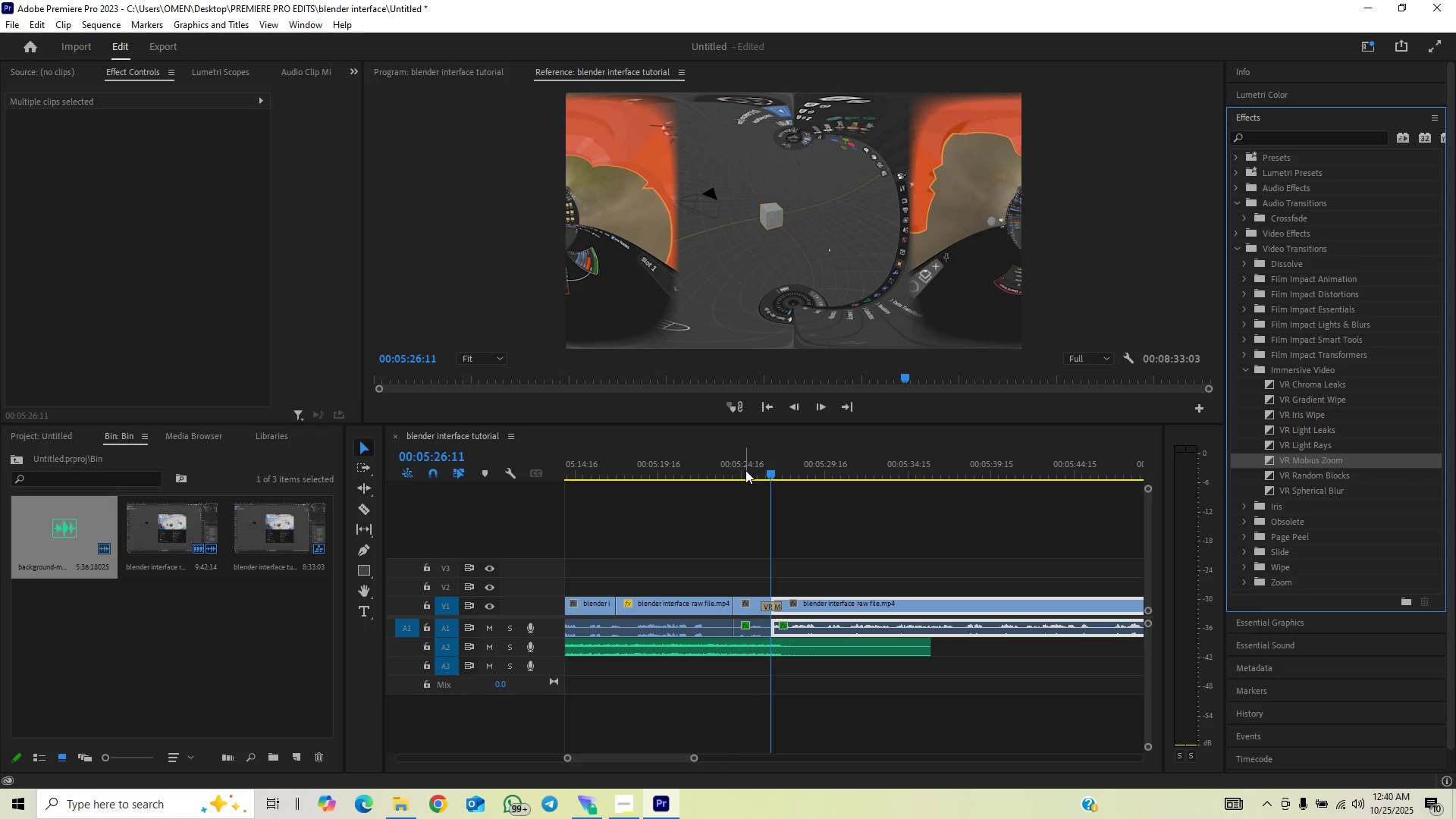 
left_click([758, 467])
 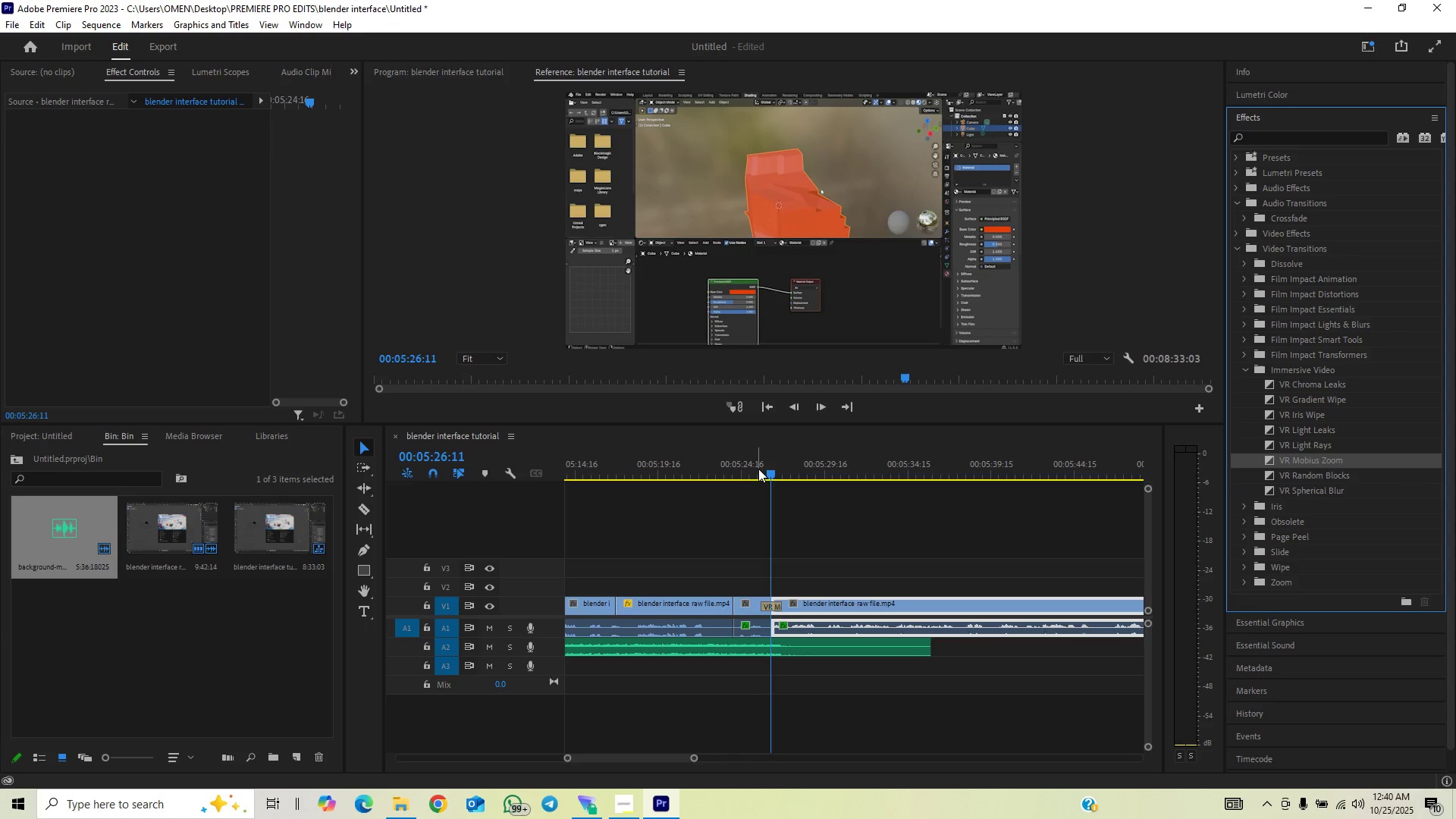 
key(Space)
 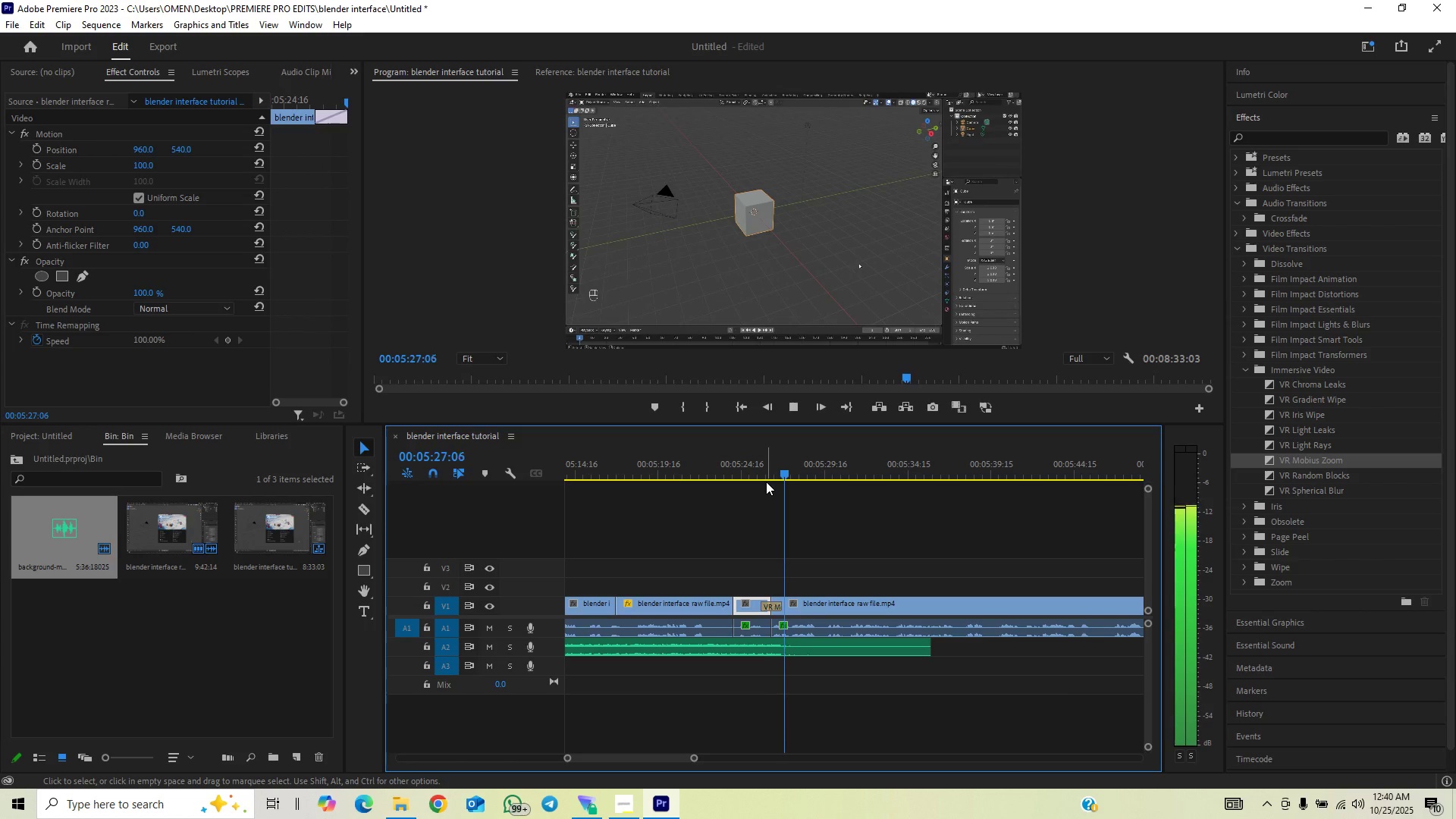 
left_click([743, 469])
 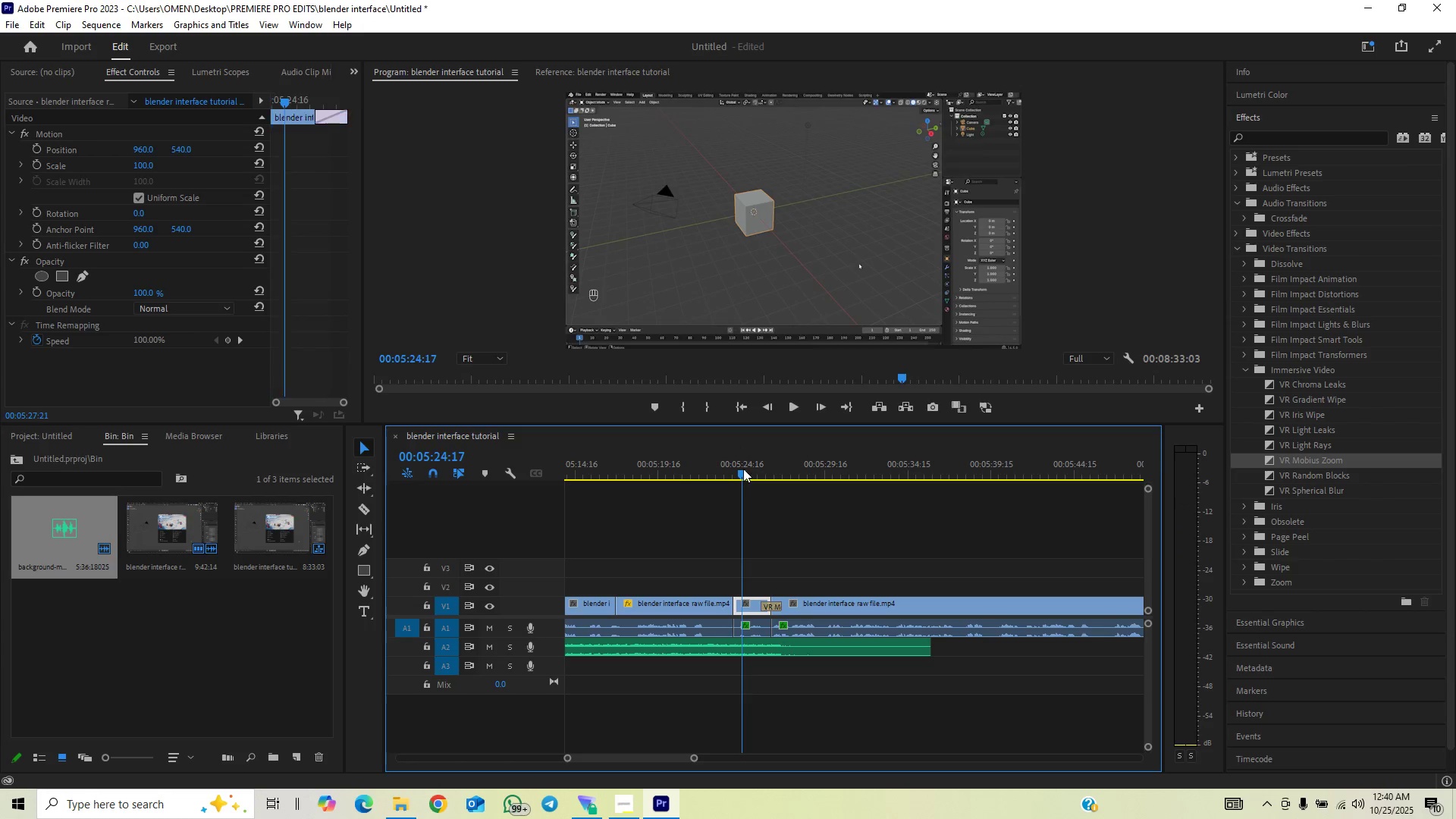 
key(Space)
 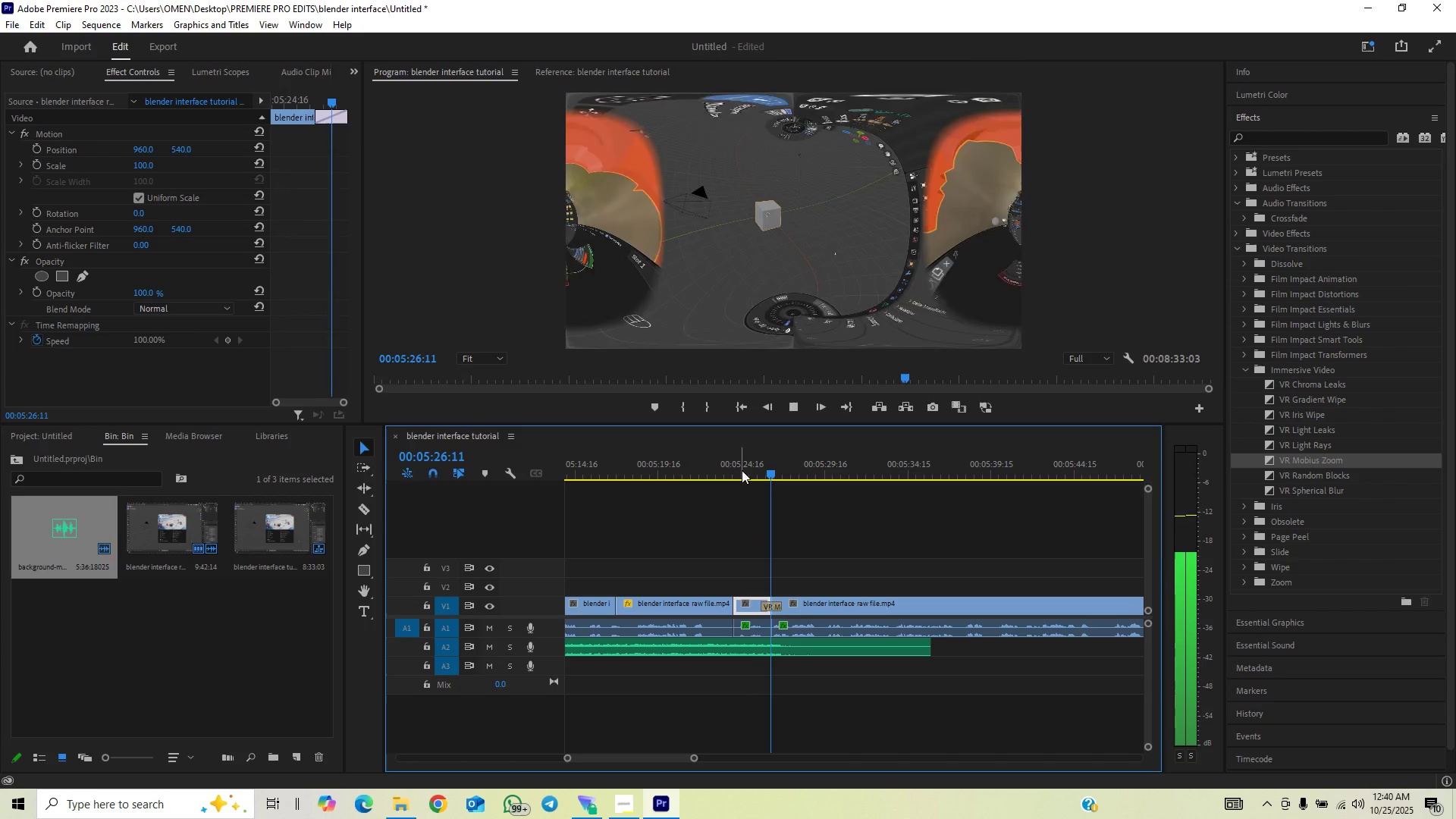 
key(Space)
 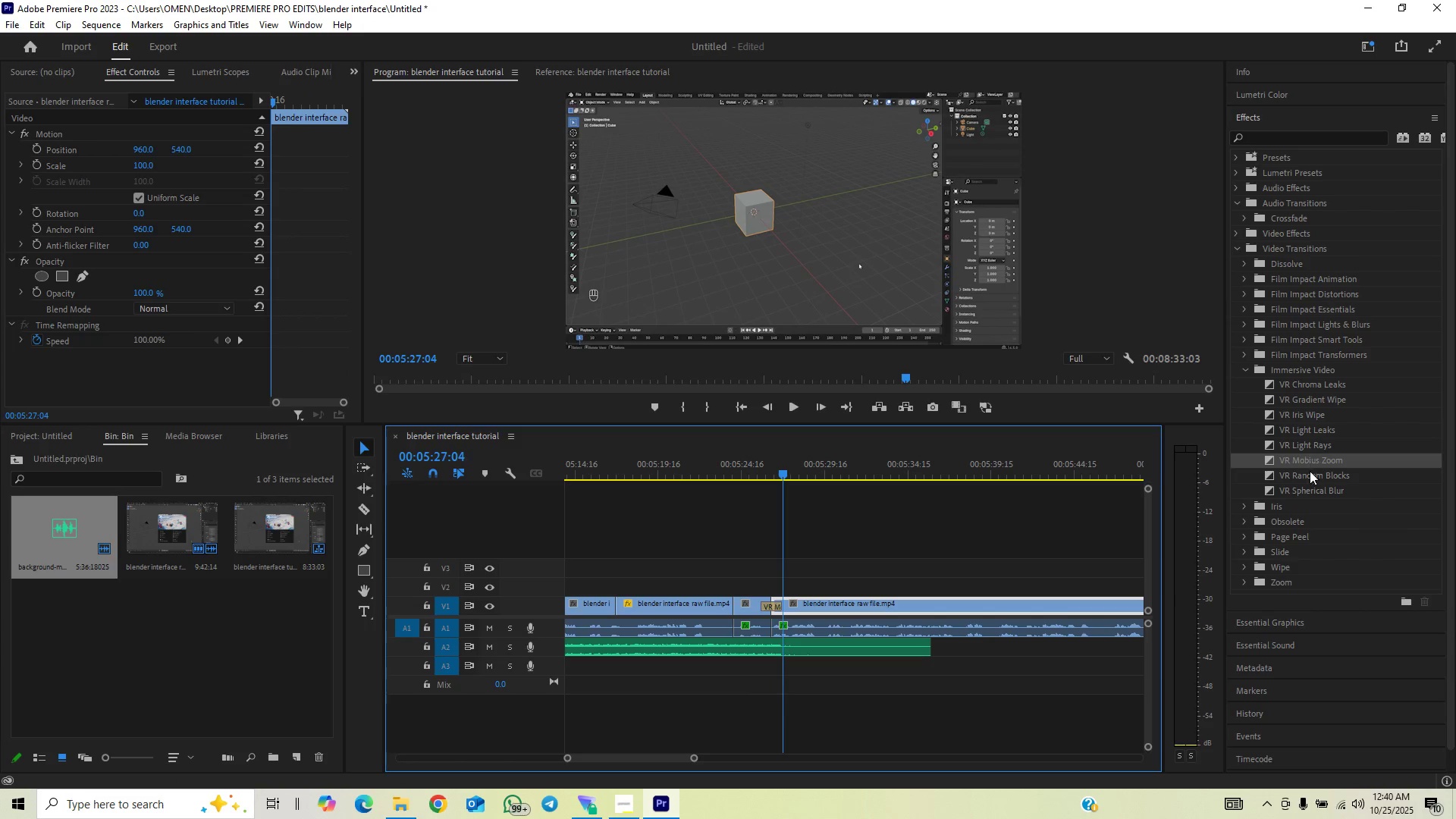 
left_click_drag(start_coordinate=[1306, 491], to_coordinate=[782, 613])
 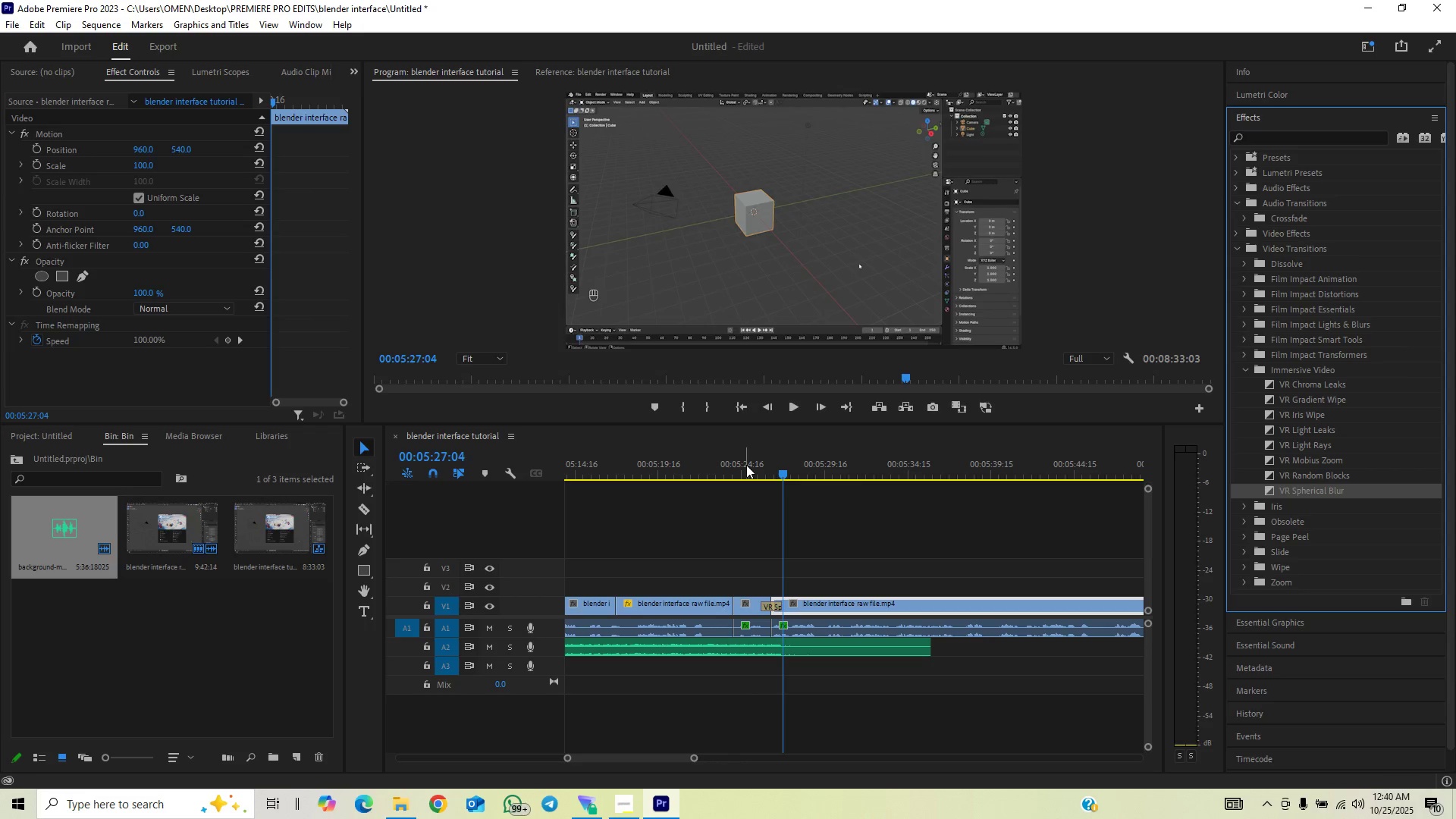 
key(Space)
 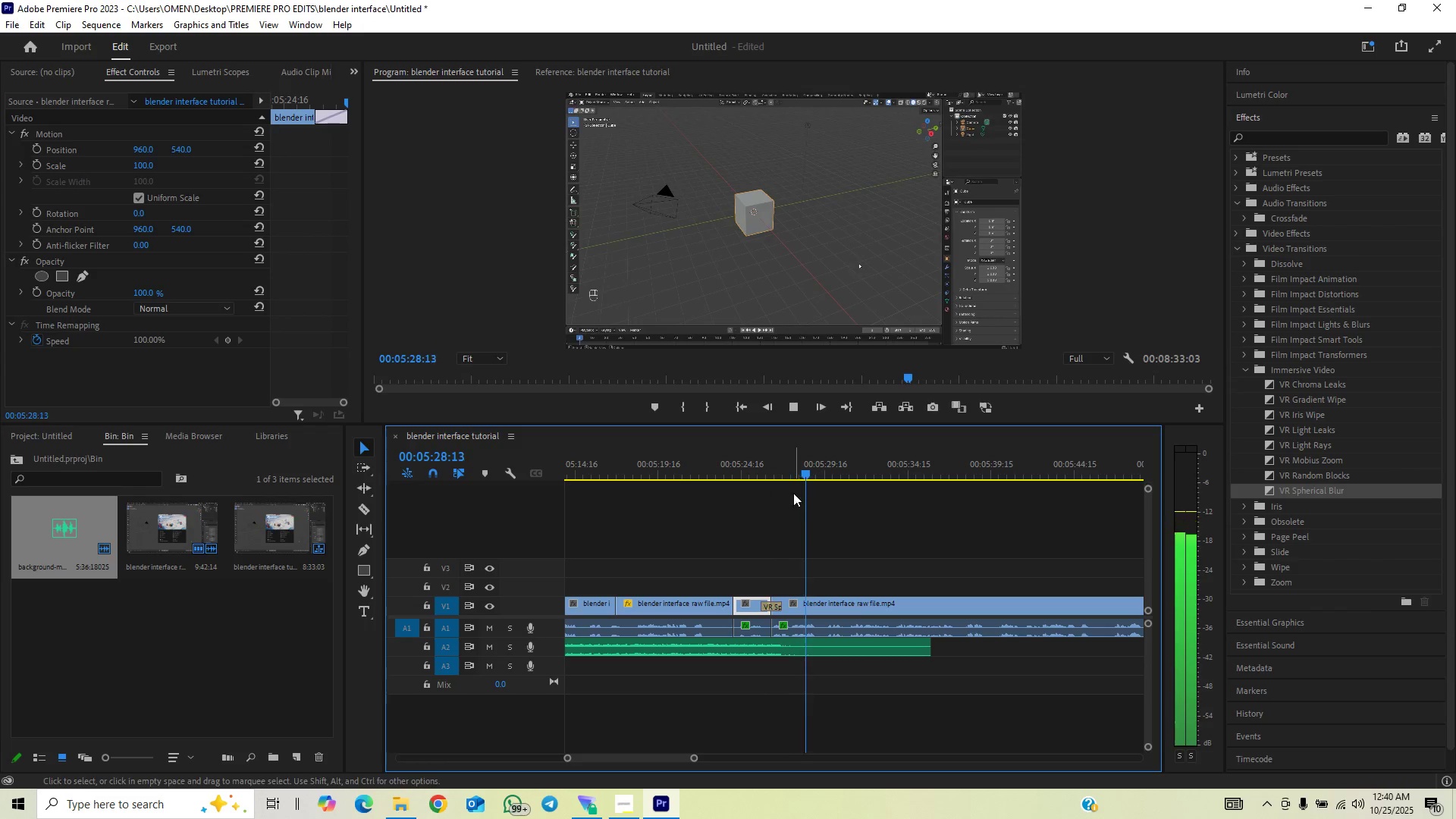 
wait(5.28)
 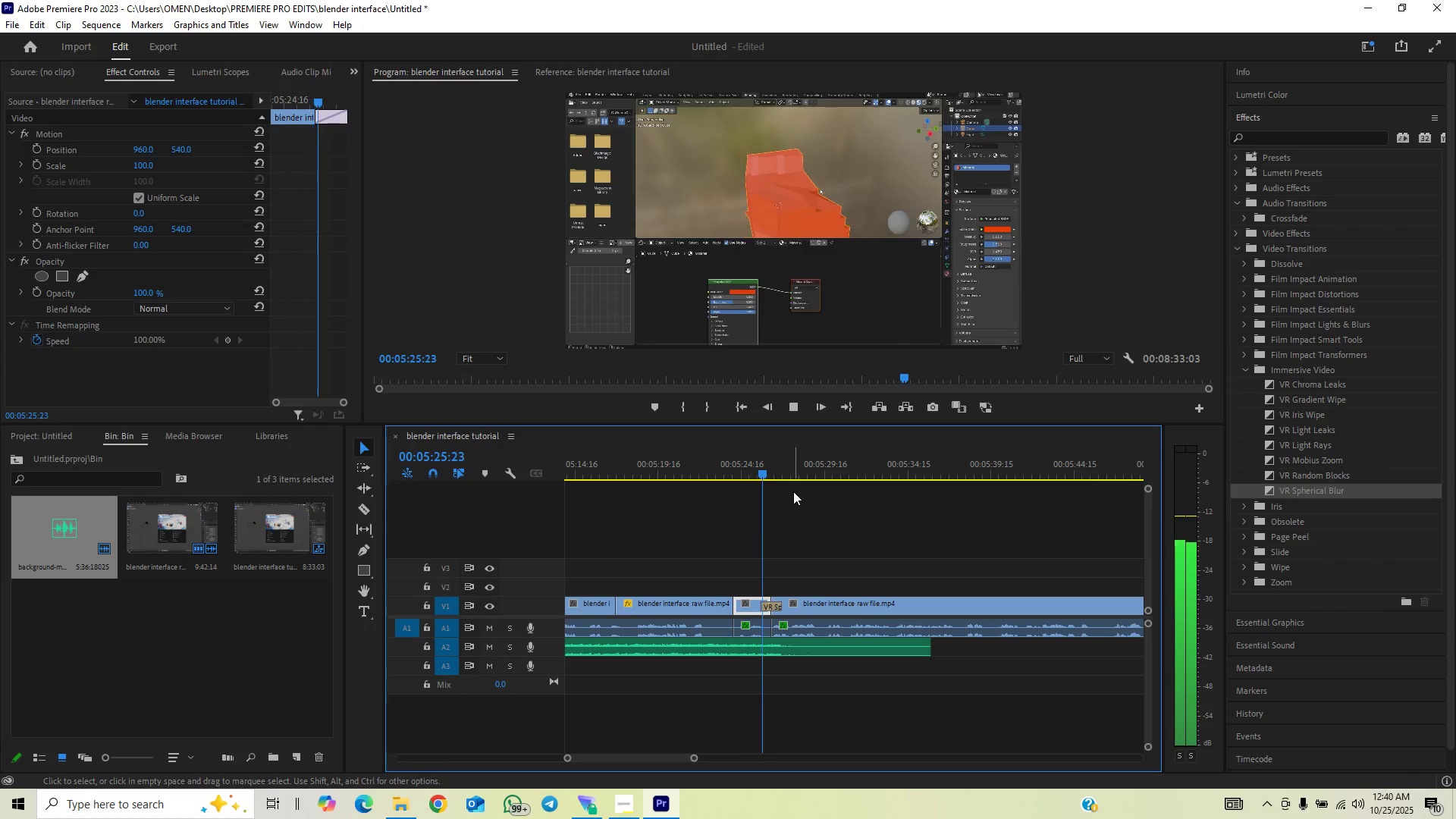 
key(Space)
 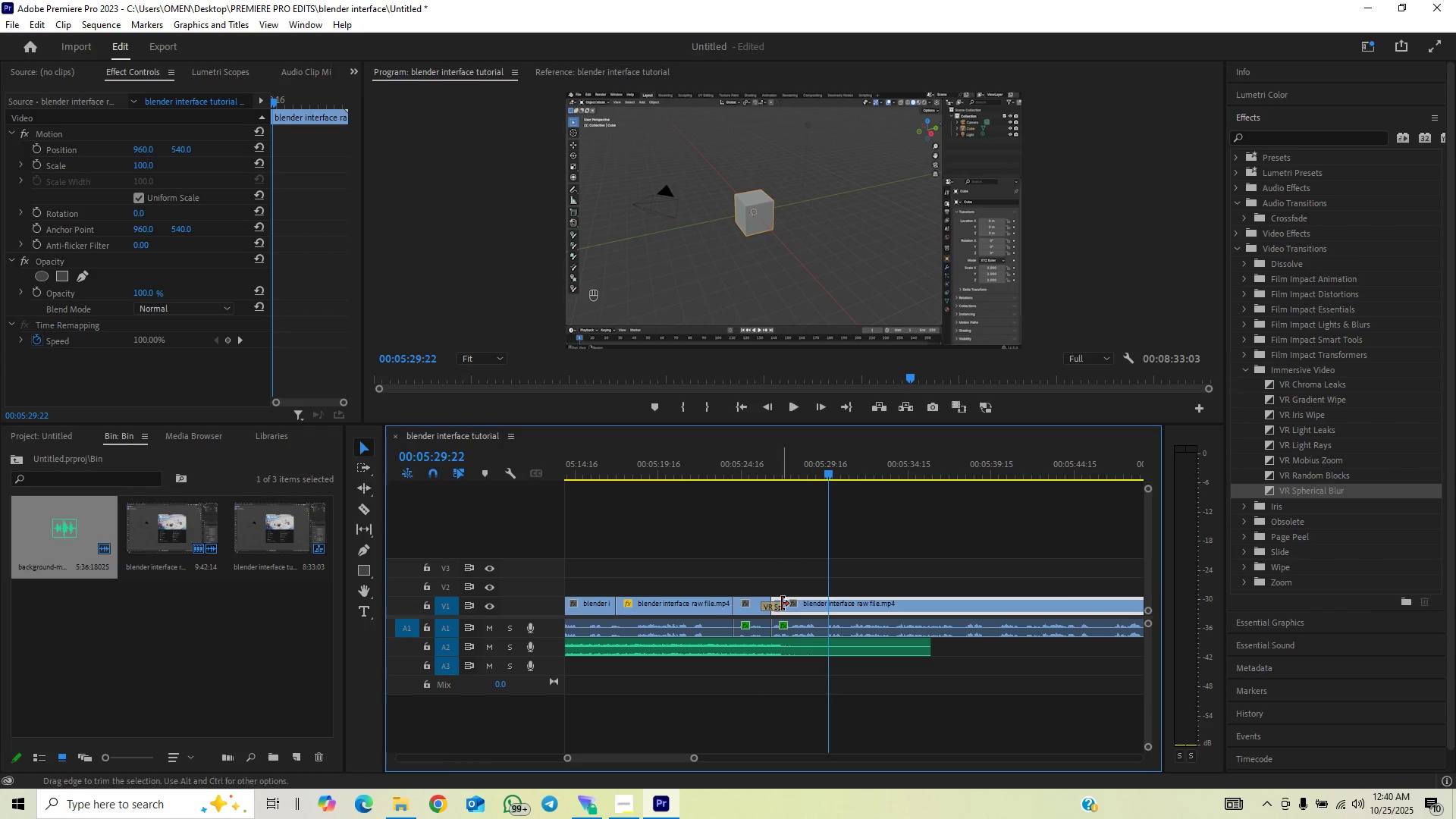 
left_click_drag(start_coordinate=[780, 604], to_coordinate=[779, 610])
 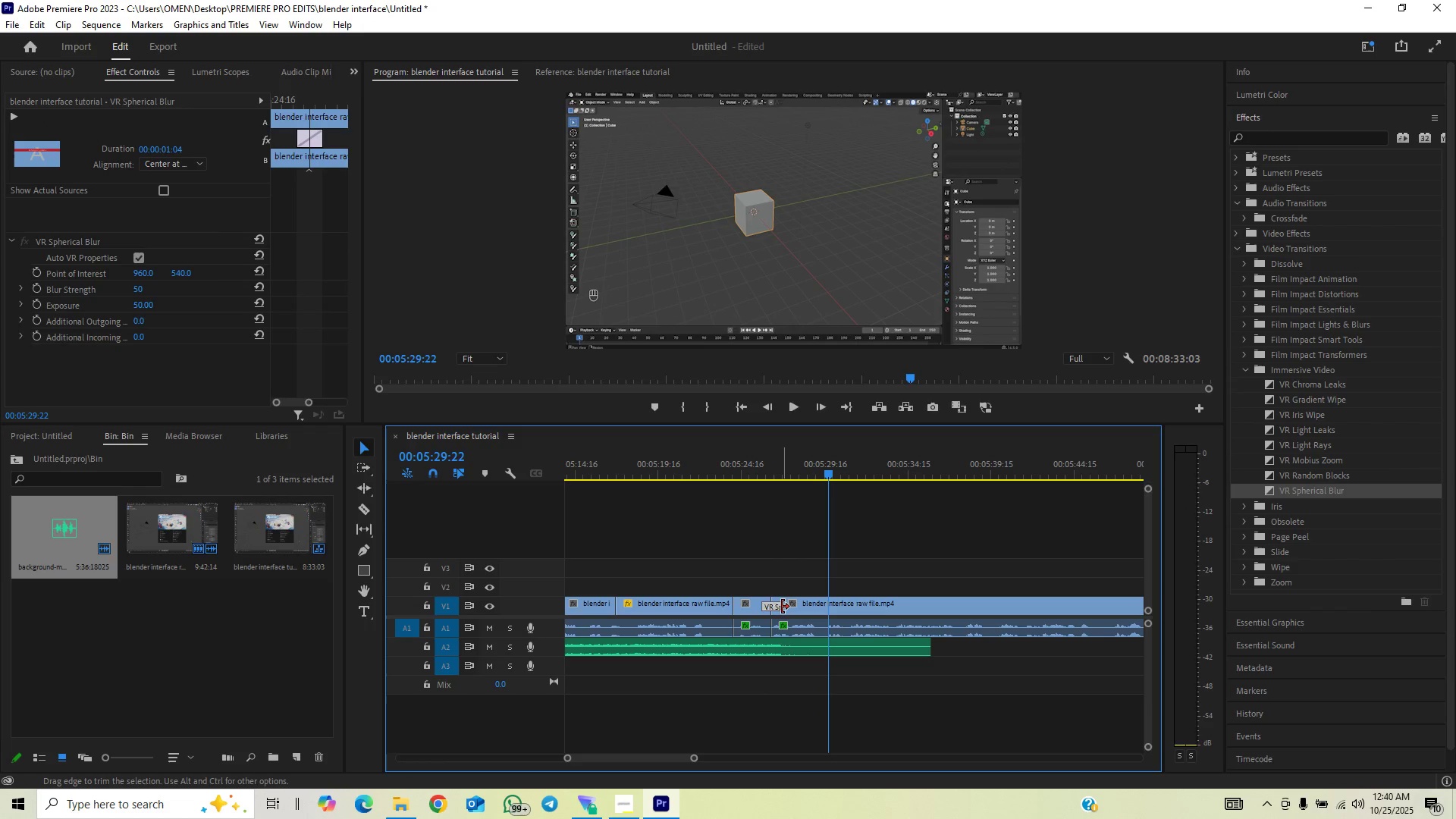 
left_click_drag(start_coordinate=[780, 607], to_coordinate=[777, 612])
 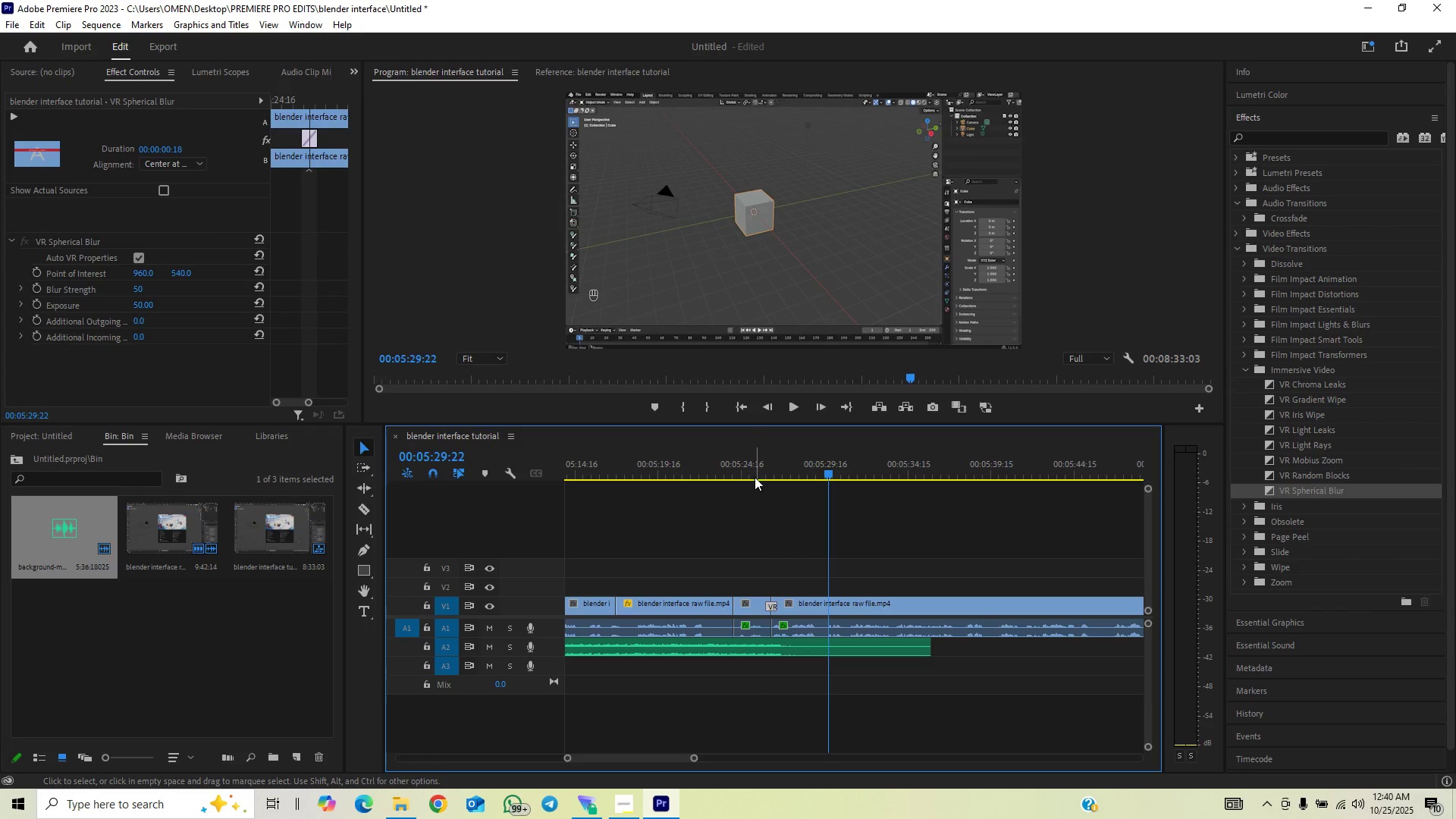 
left_click([755, 472])
 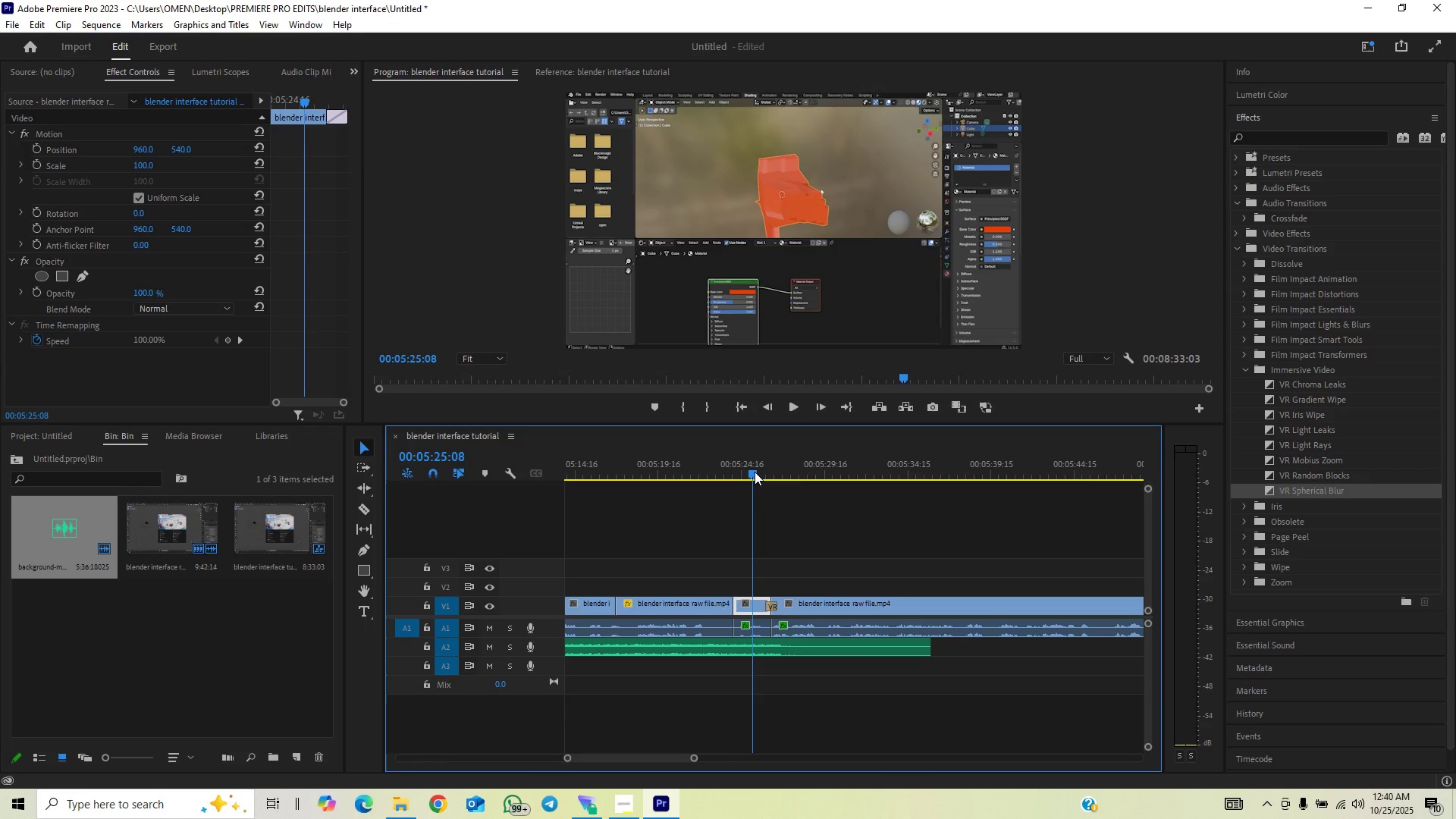 
key(Space)
 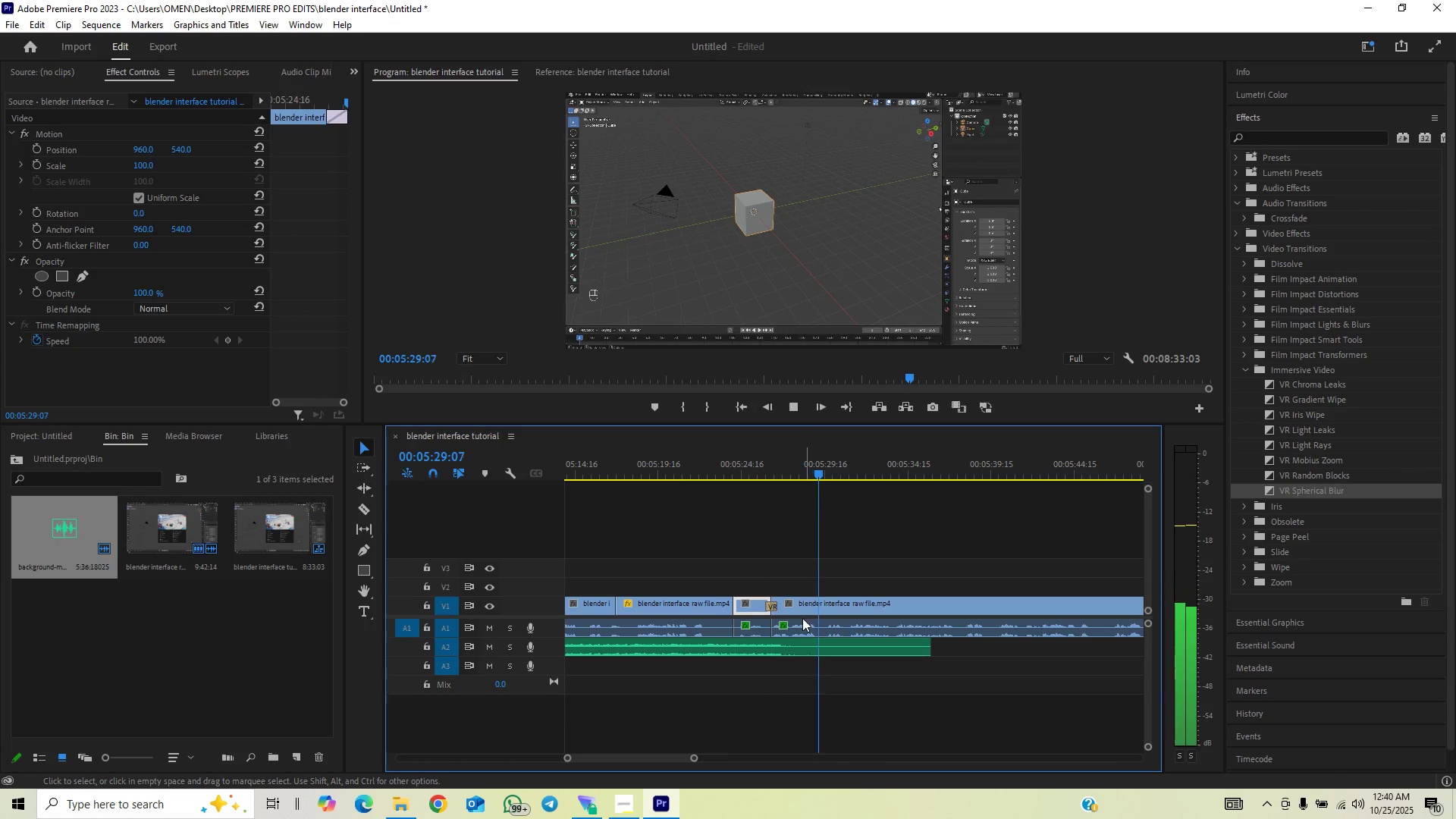 
wait(6.21)
 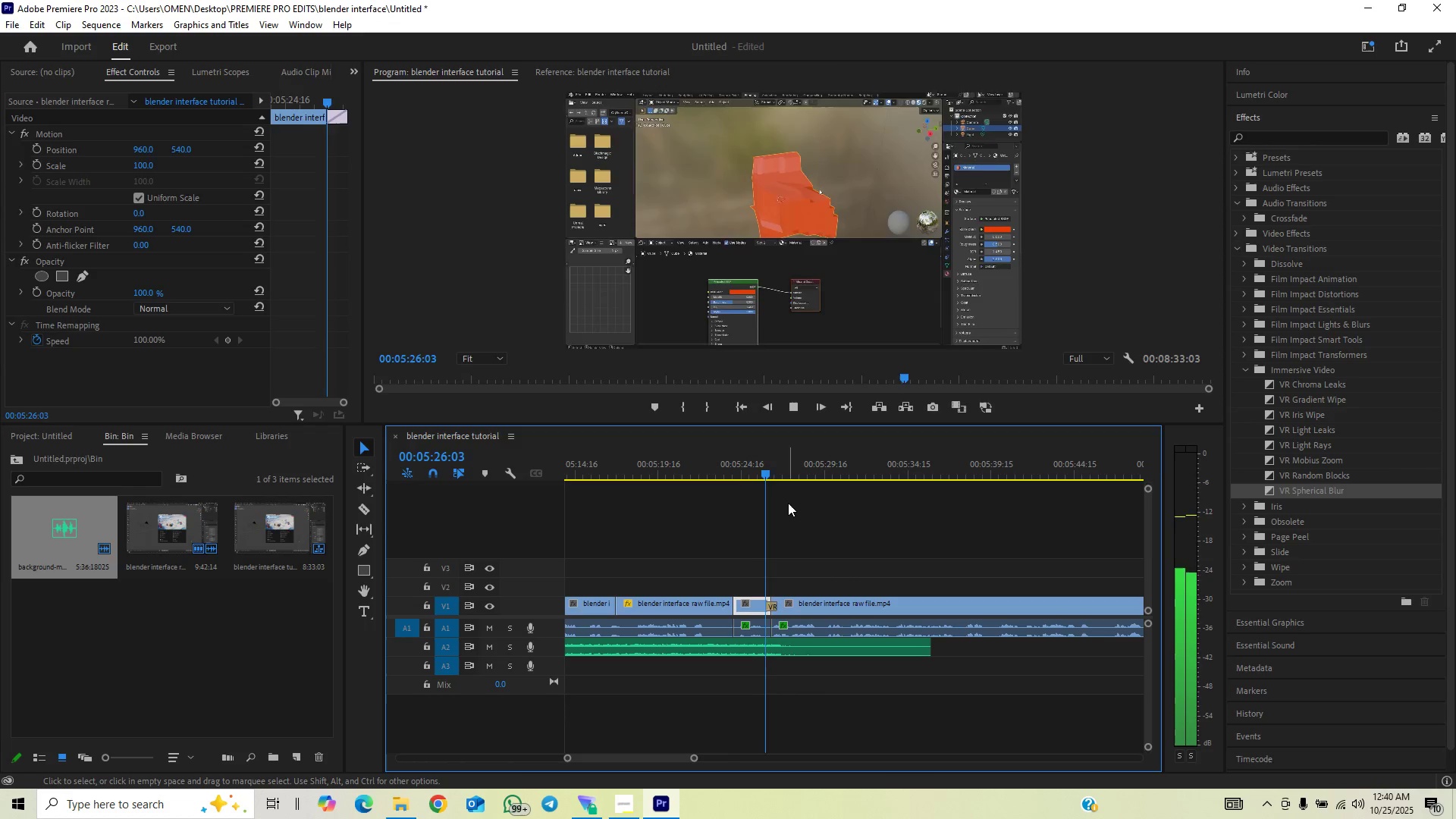 
key(Space)
 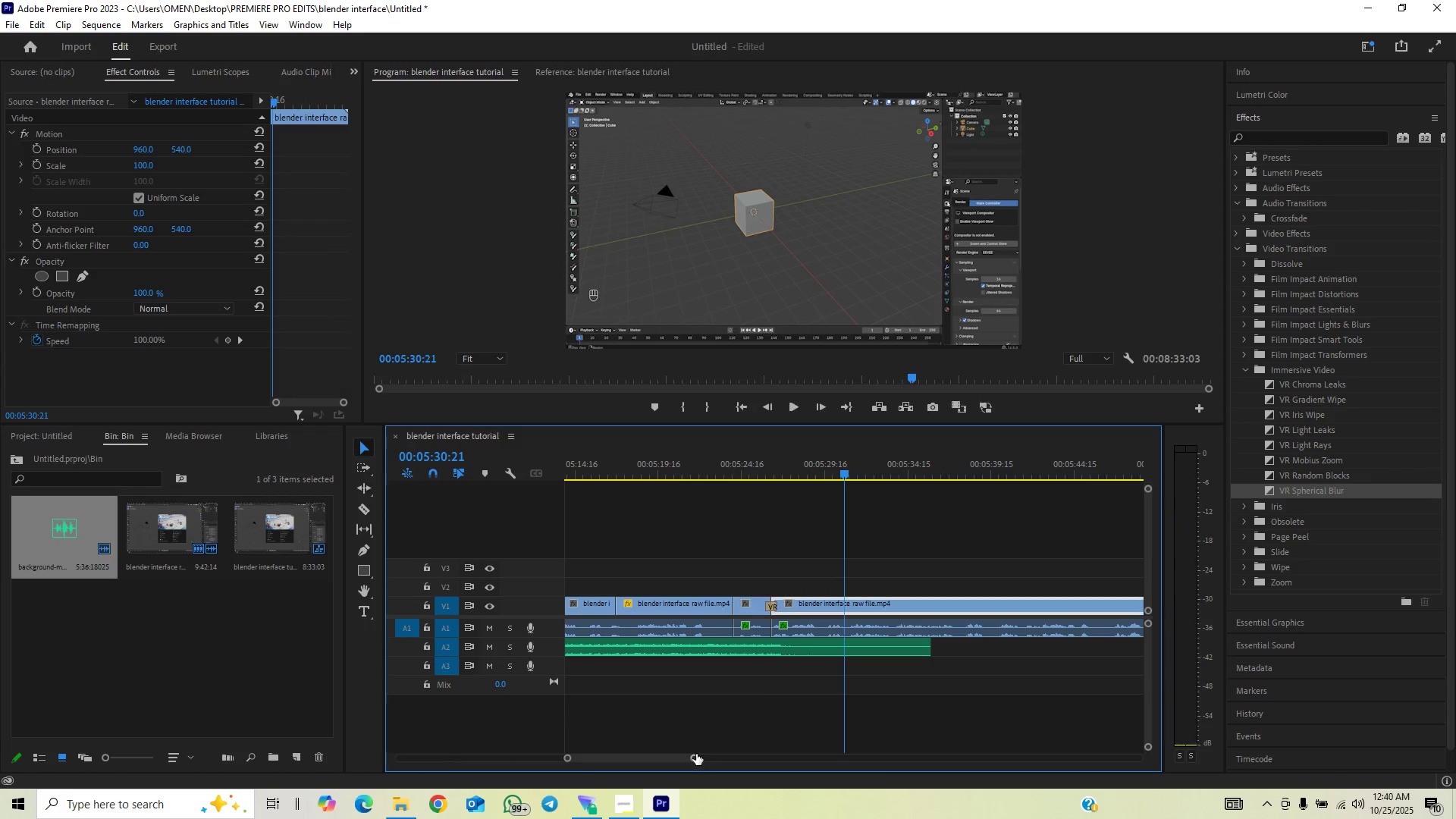 
left_click_drag(start_coordinate=[696, 754], to_coordinate=[674, 771])
 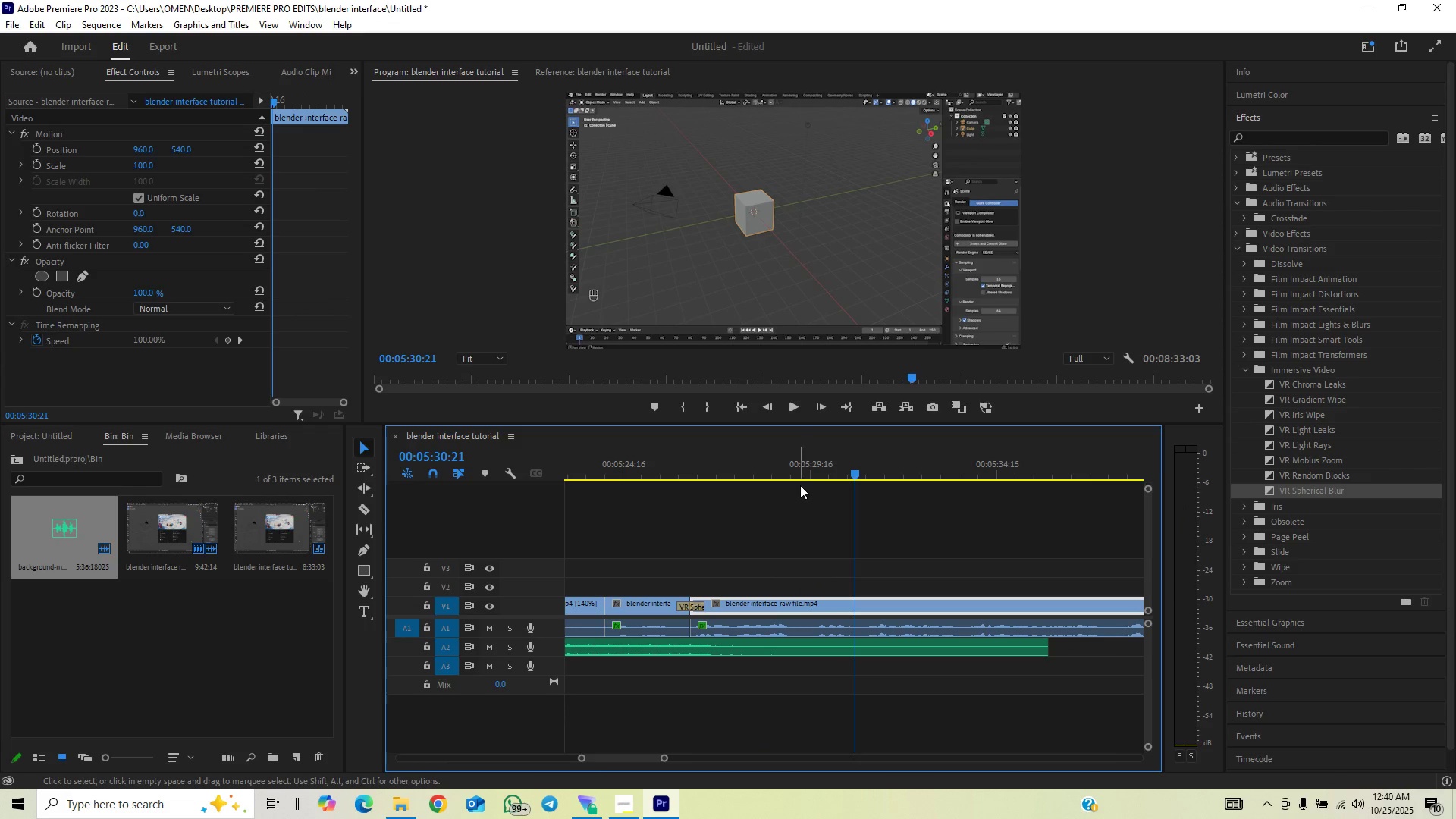 
left_click_drag(start_coordinate=[814, 467], to_coordinate=[818, 488])
 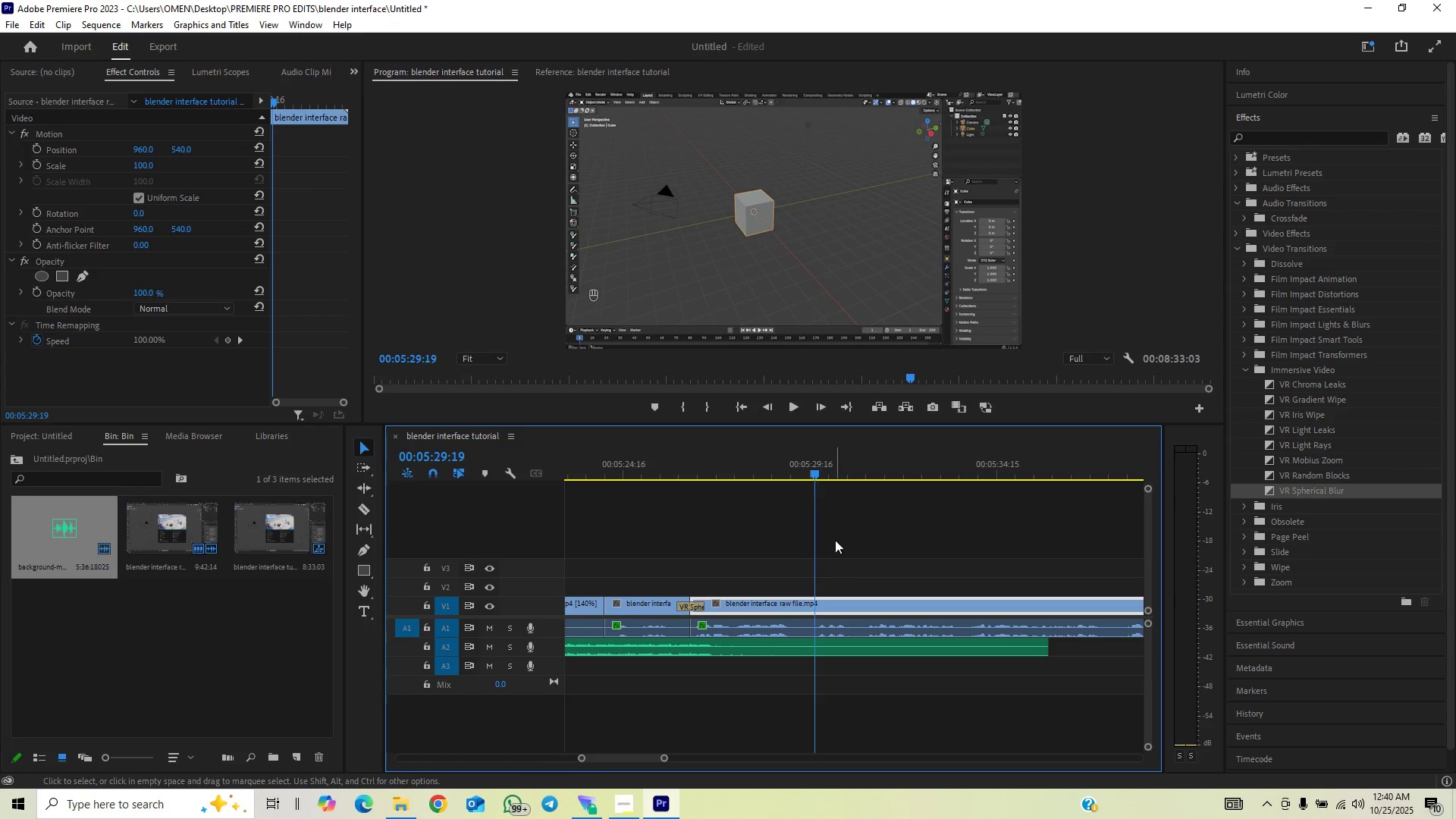 
key(C)
 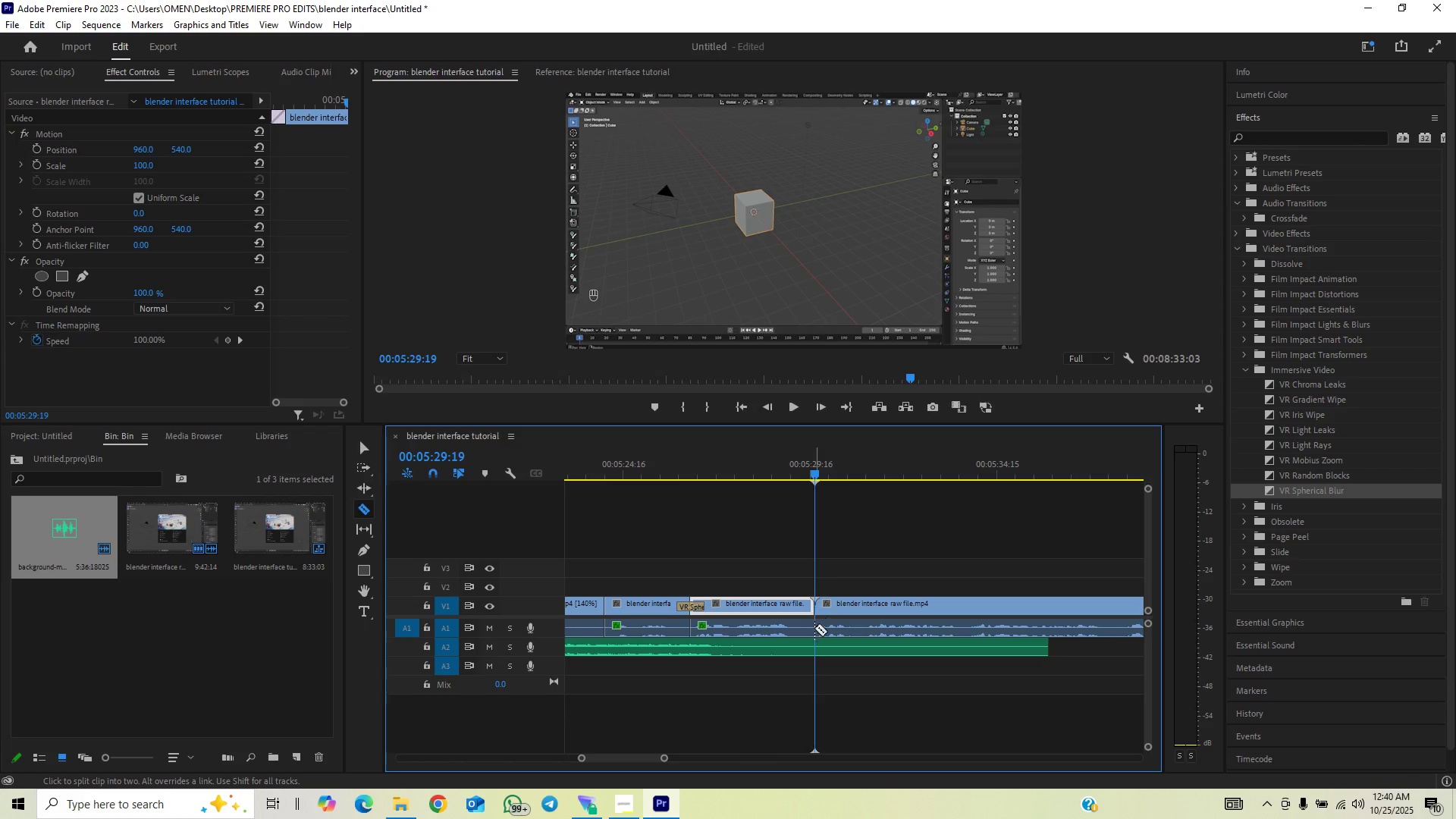 
left_click([813, 630])
 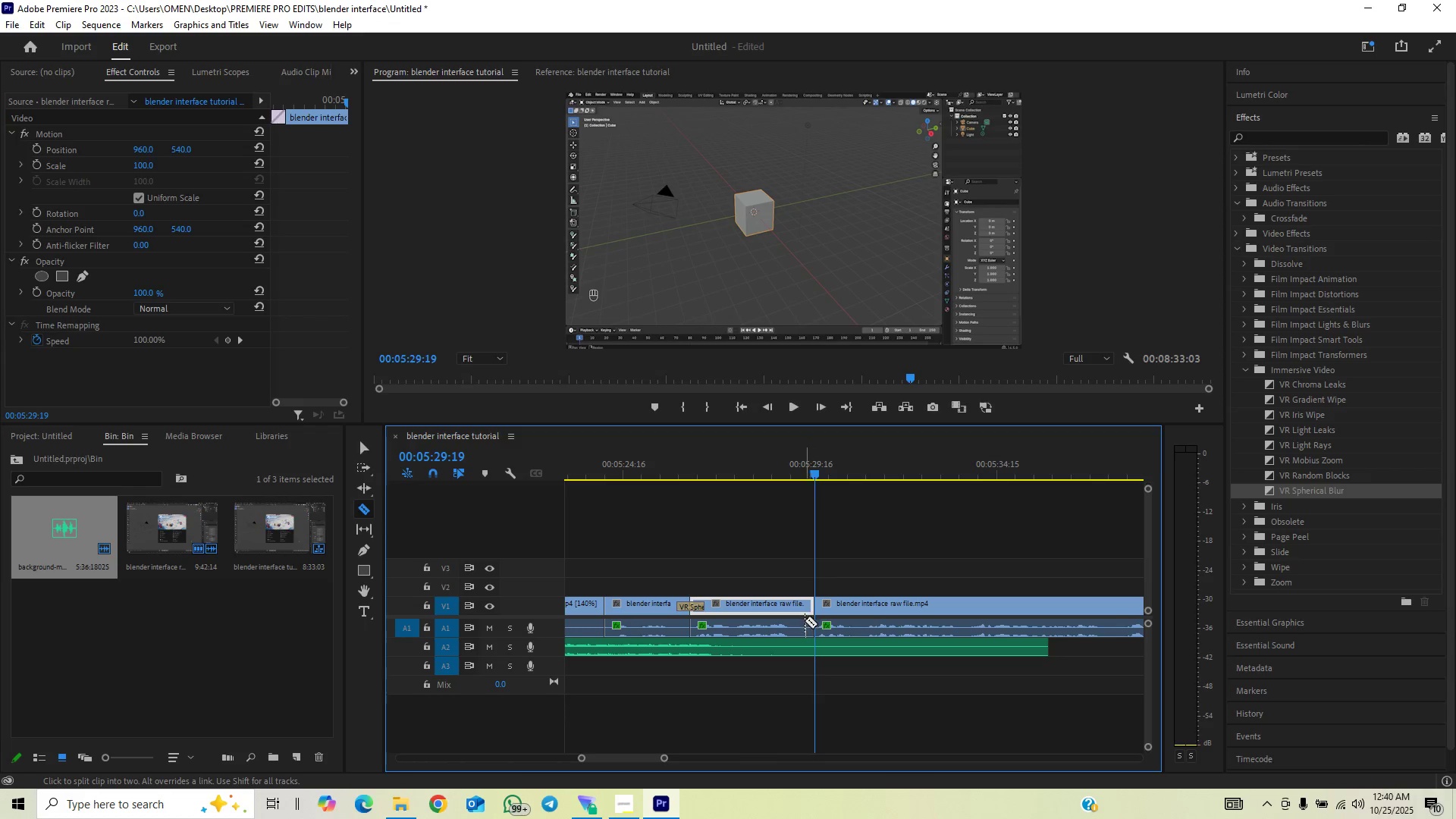 
key(V)
 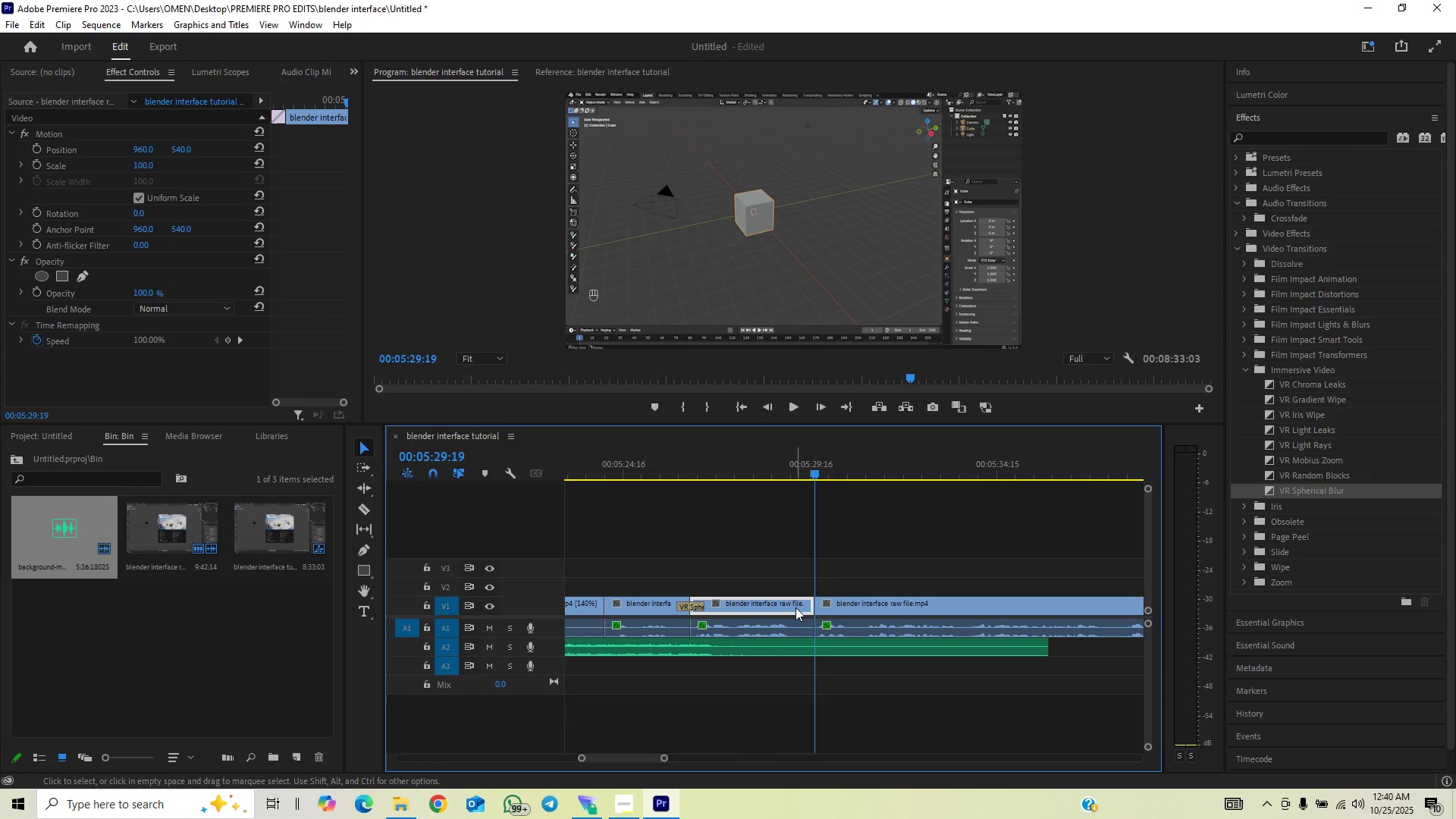 
right_click([795, 607])
 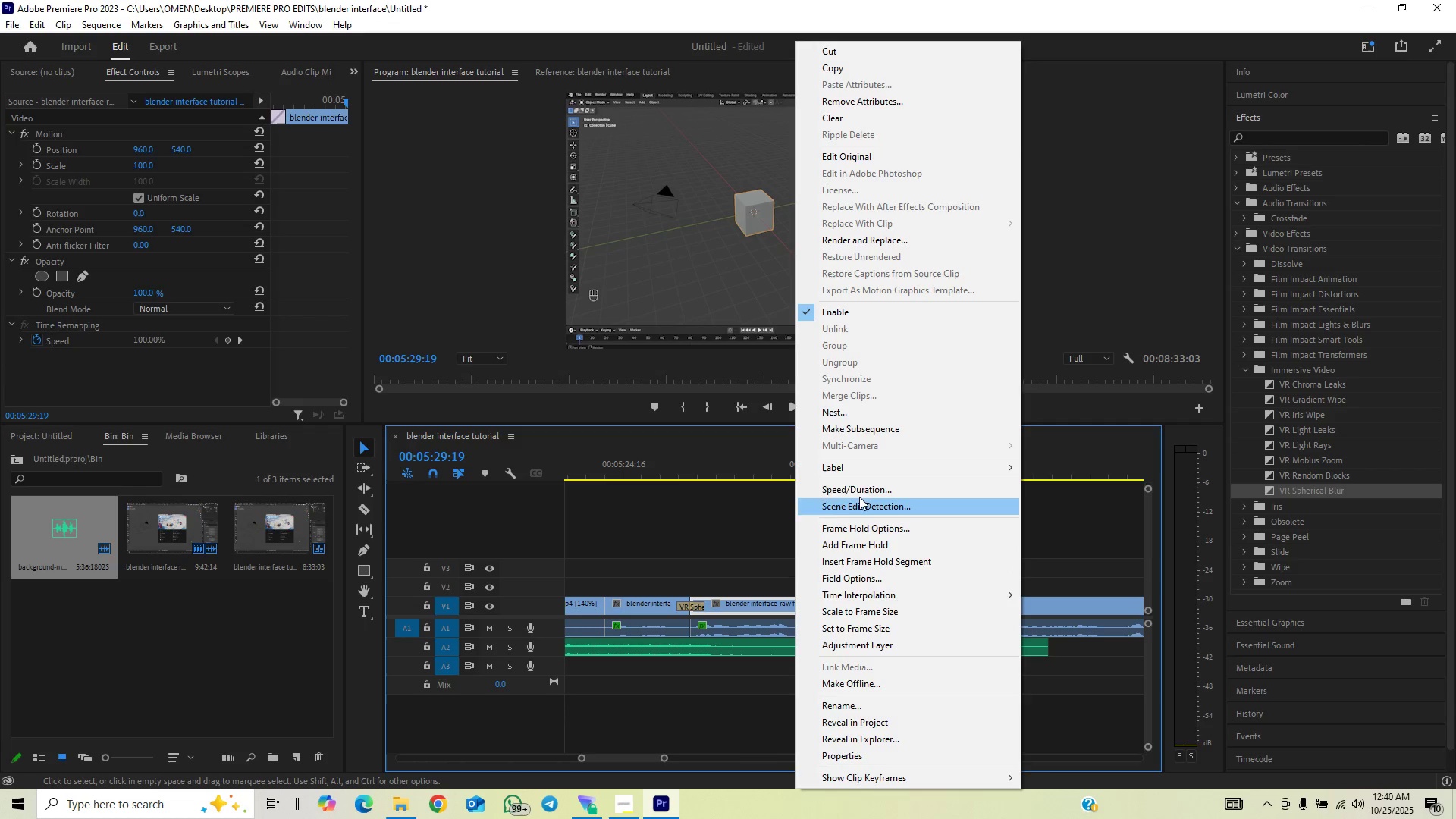 
left_click([859, 494])
 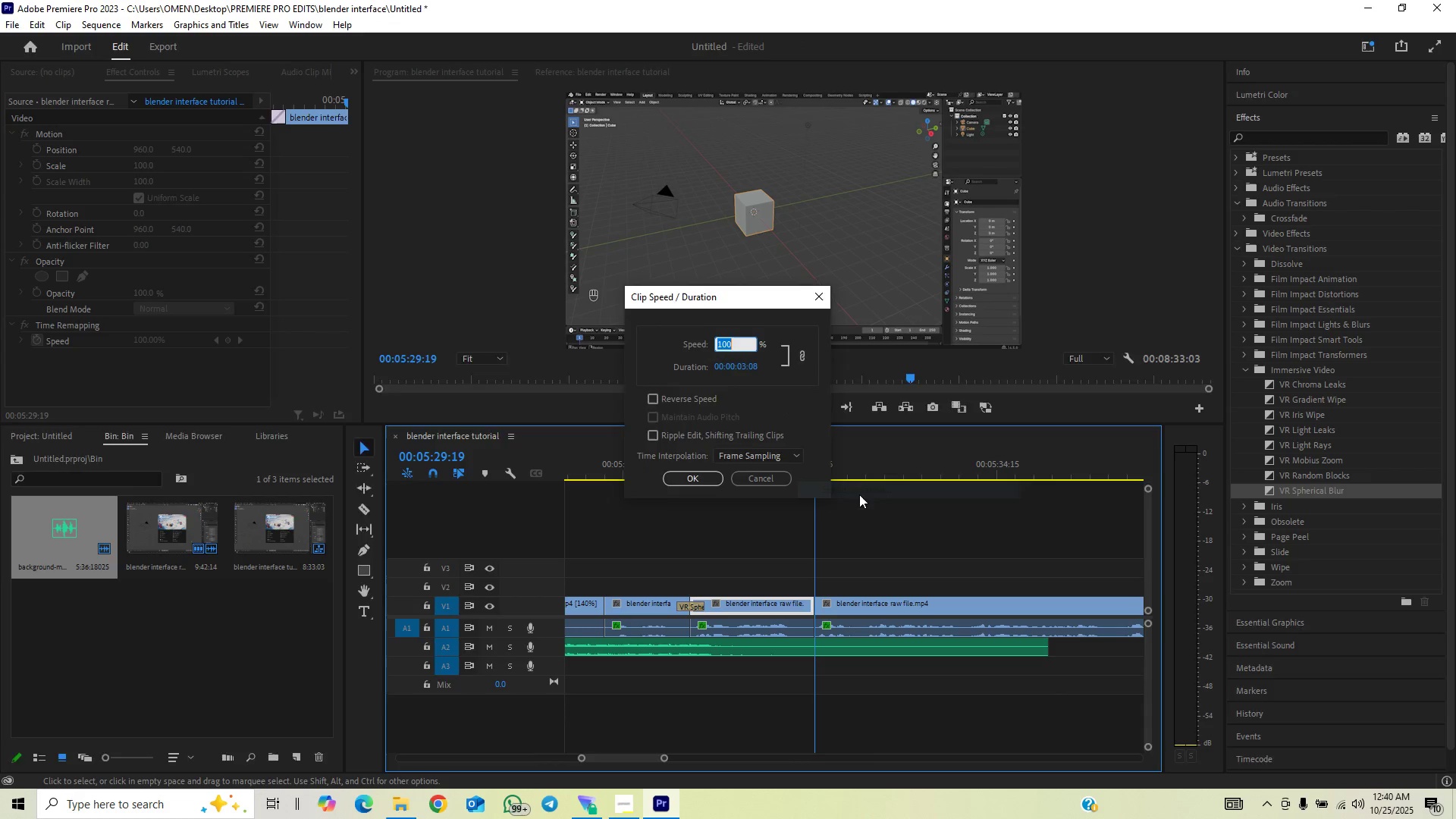 
type(130)
 